 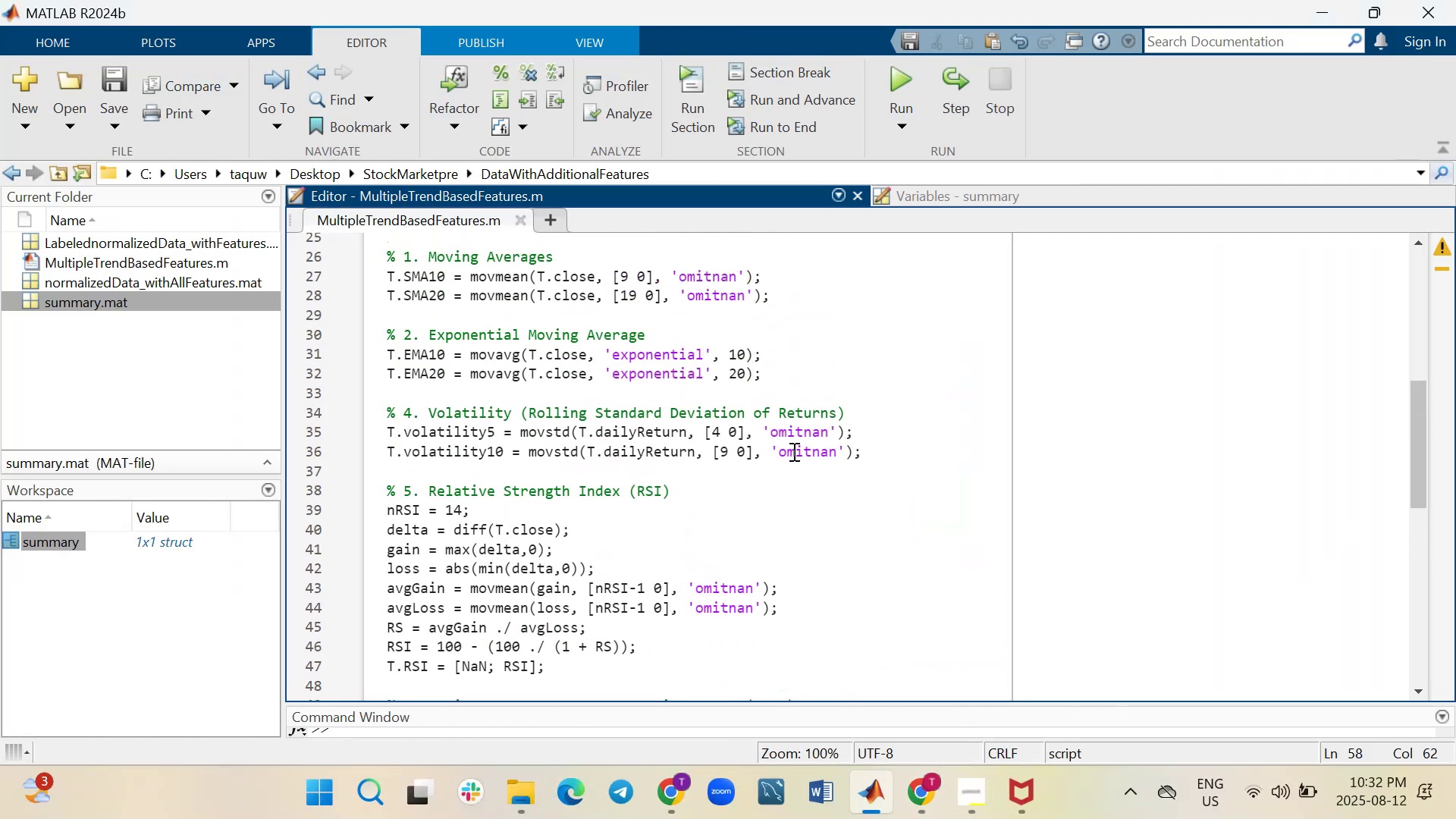 
scroll: coordinate [792, 451], scroll_direction: down, amount: 2.0
 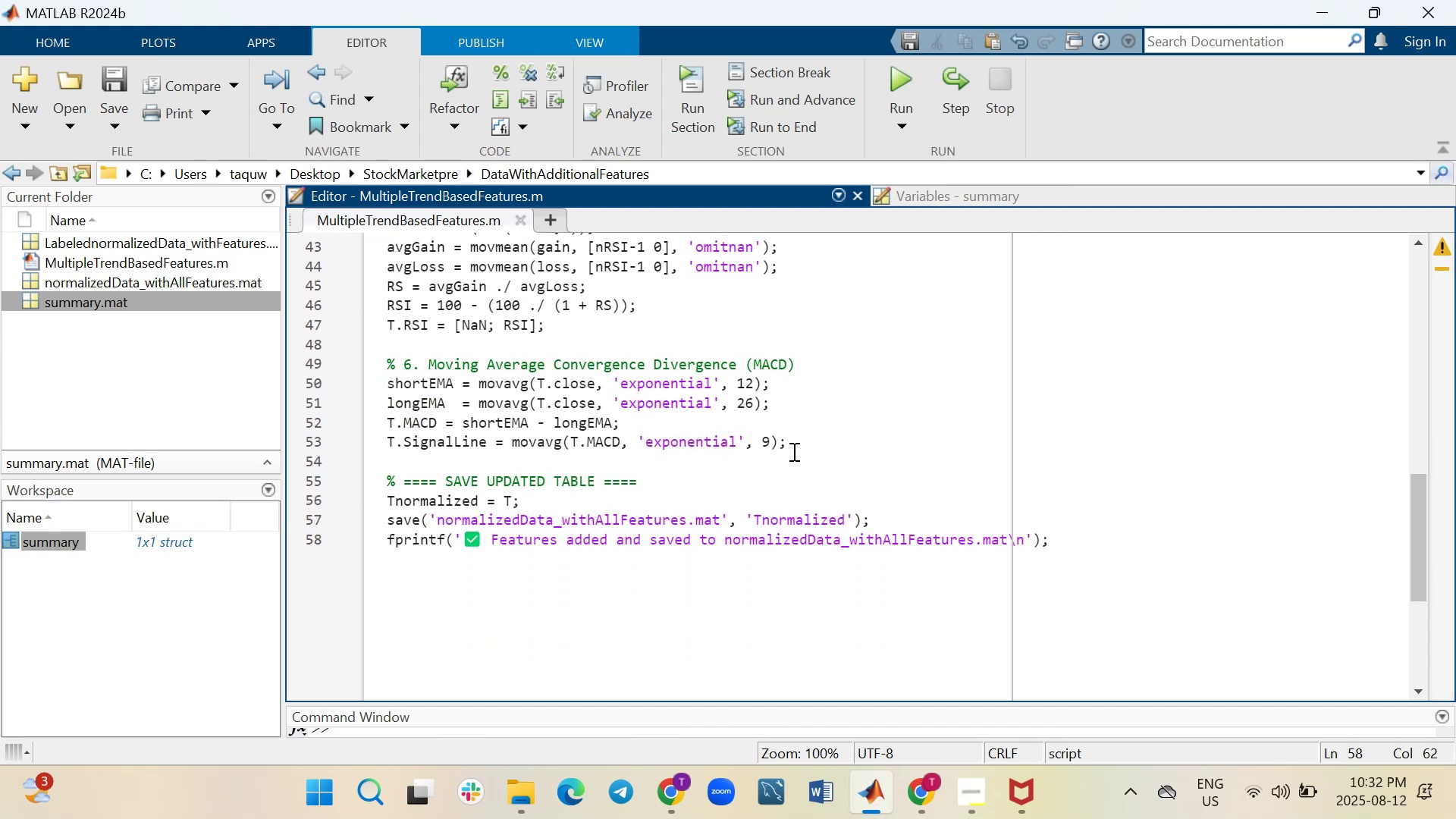 
scroll: coordinate [792, 451], scroll_direction: up, amount: 1.0
 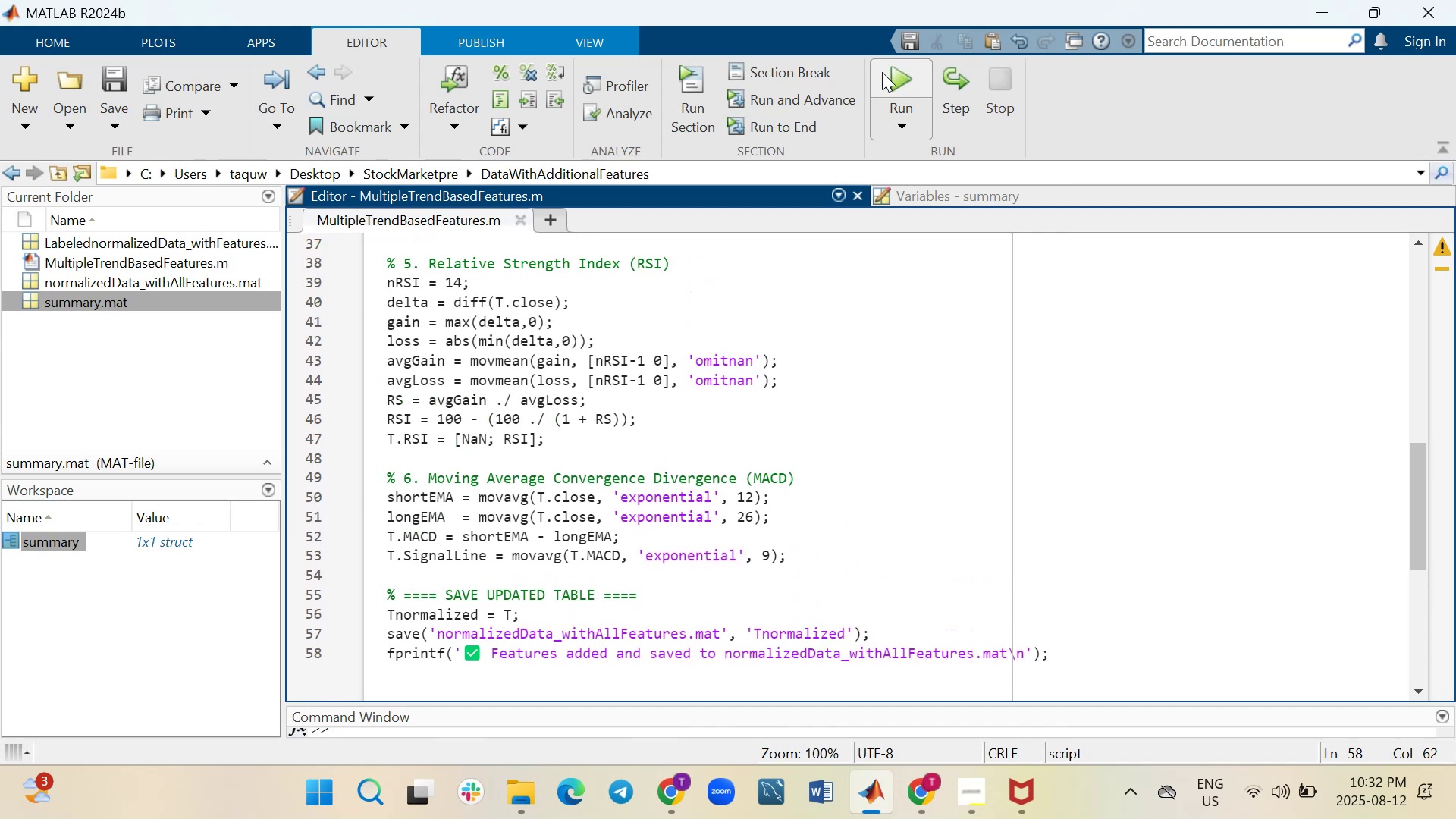 
left_click([887, 81])
 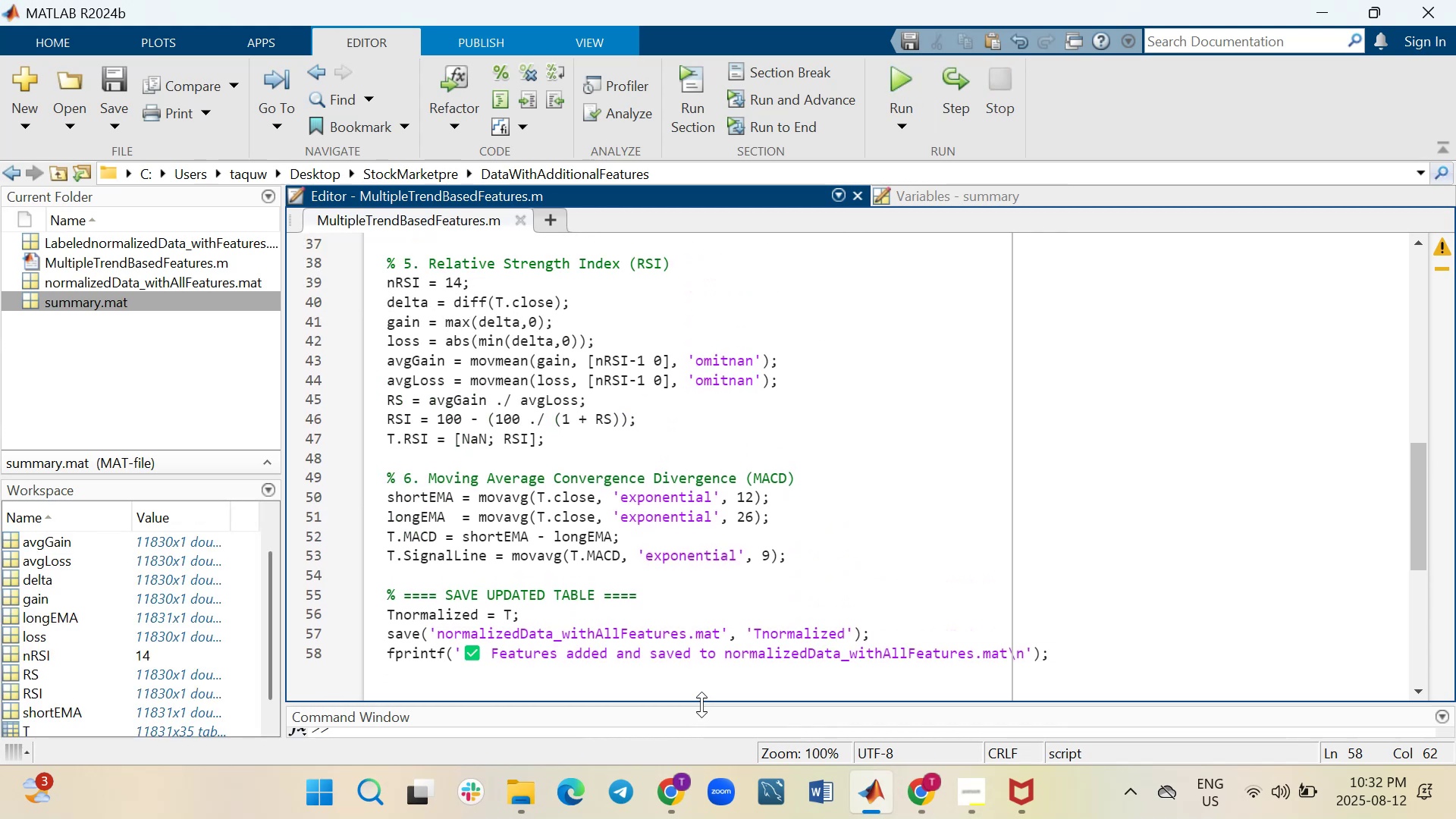 
left_click_drag(start_coordinate=[701, 704], to_coordinate=[713, 519])
 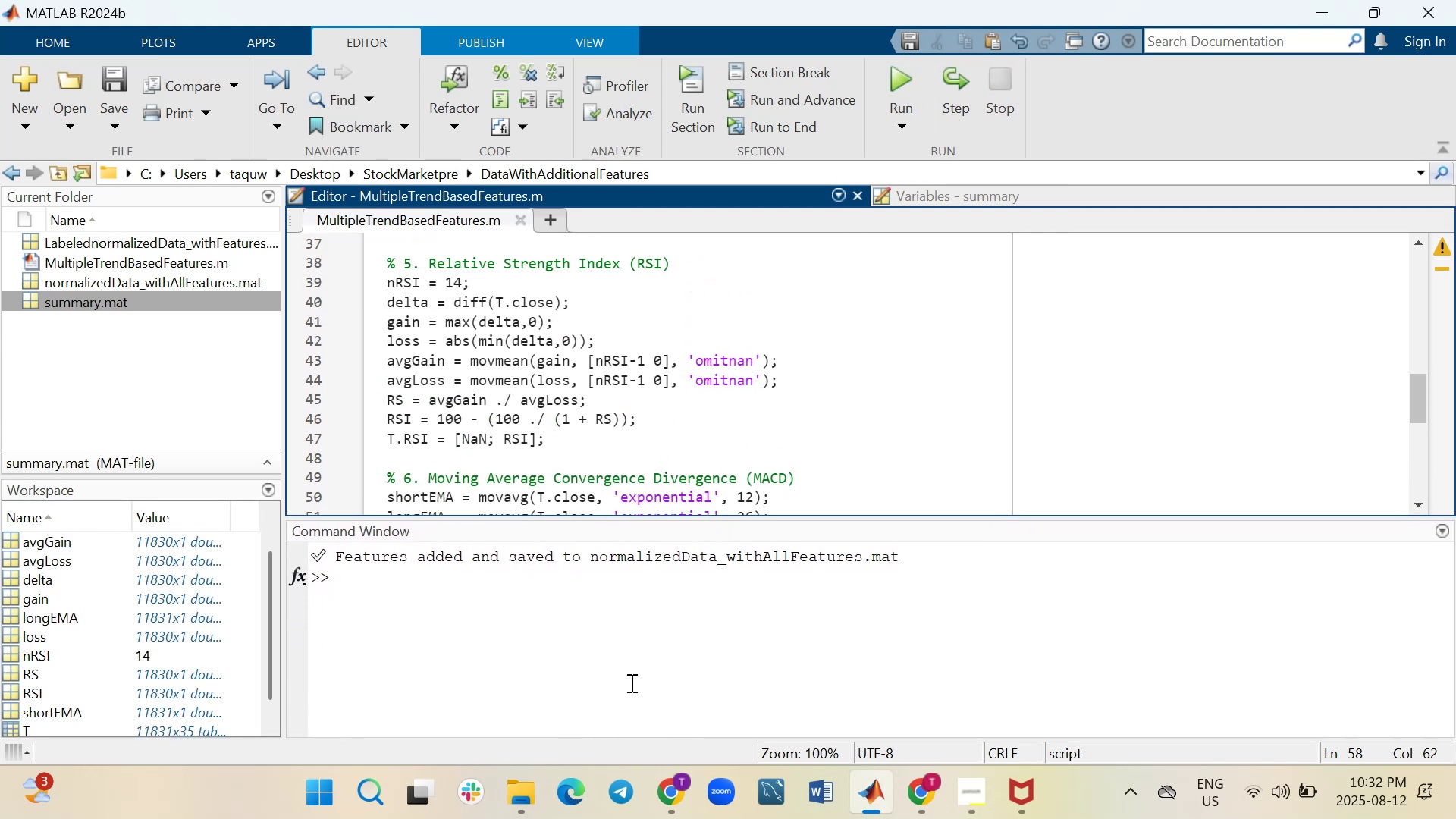 
left_click([629, 677])
 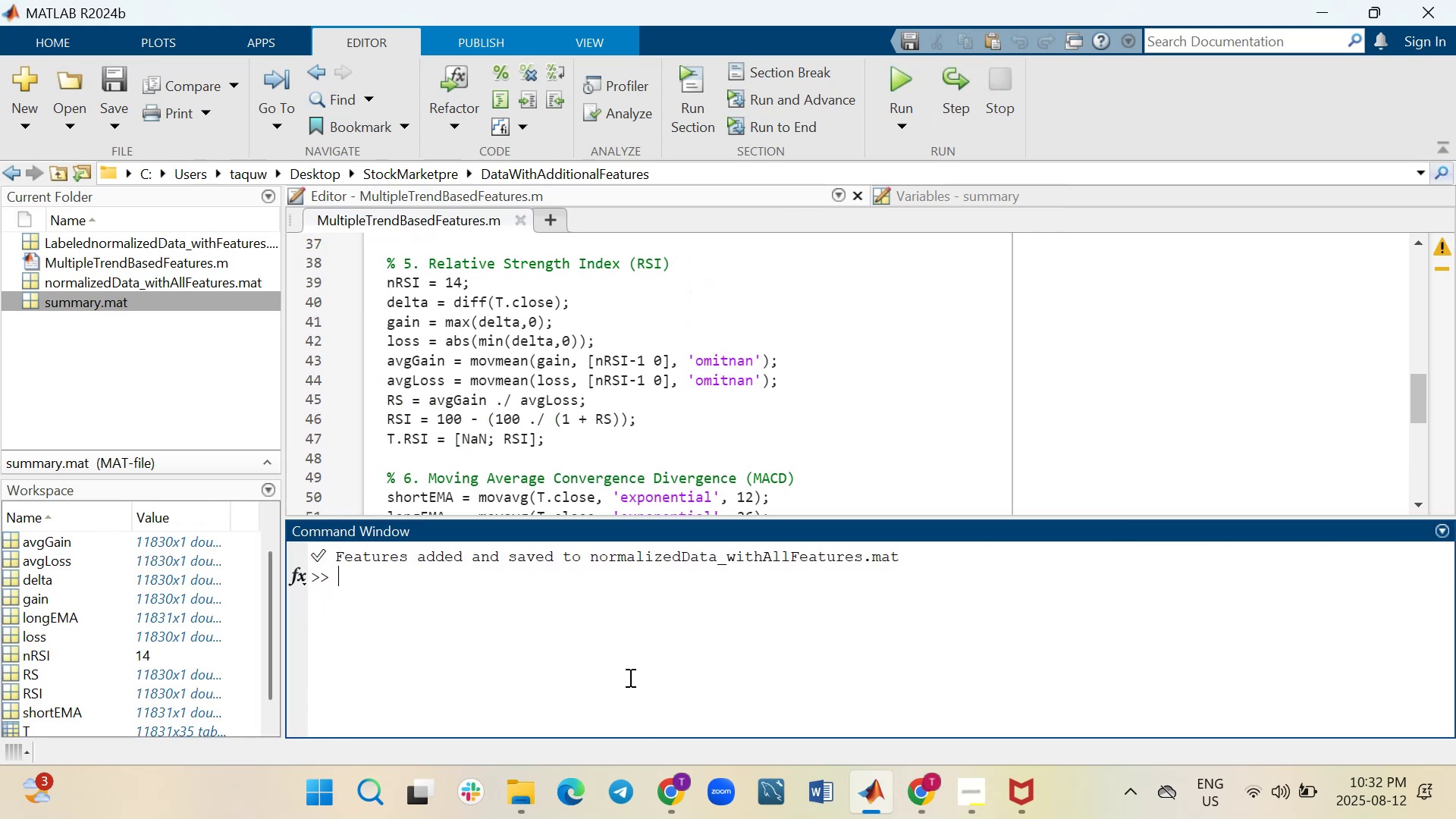 
type(clc)
 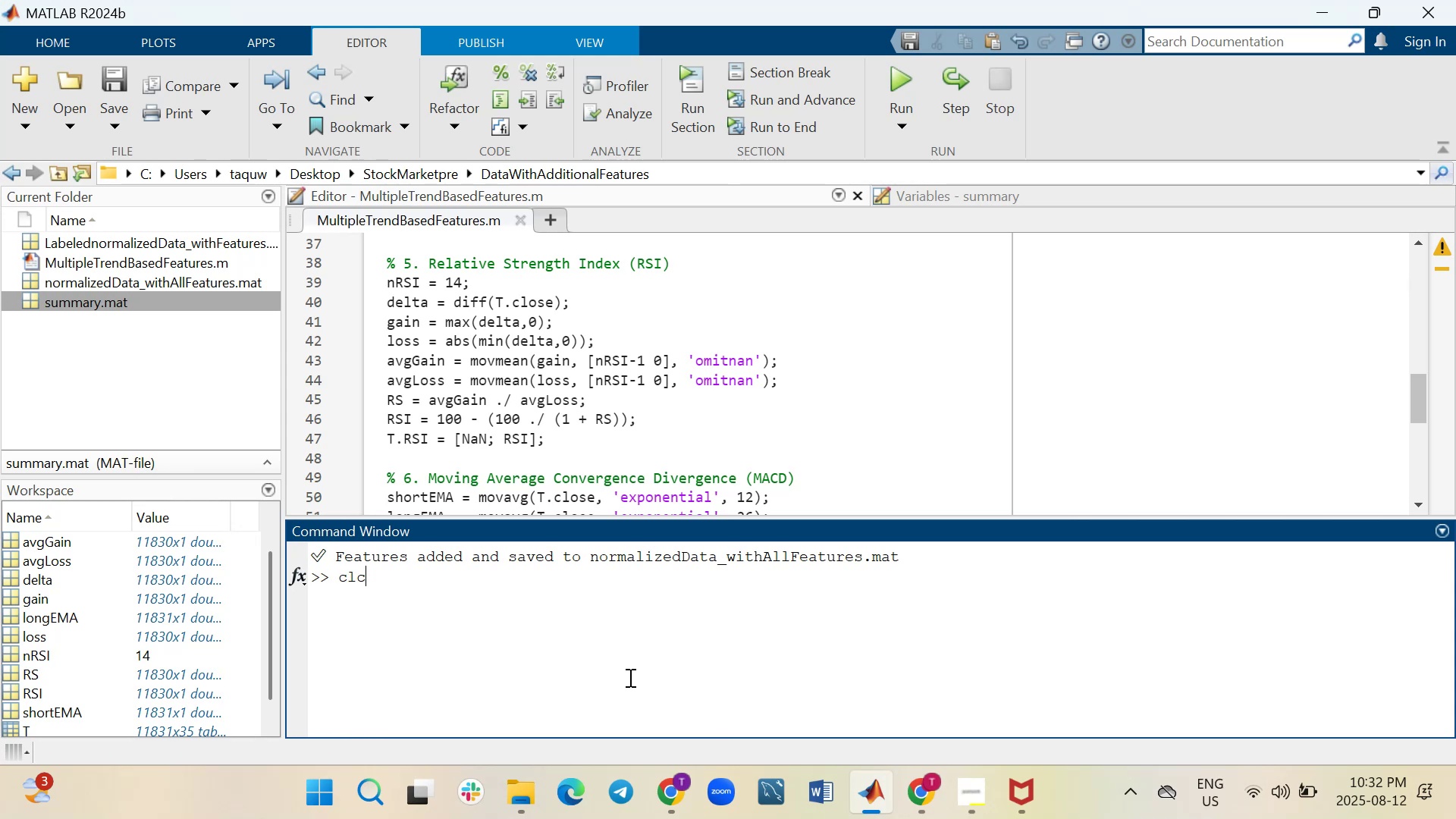 
key(Enter)
 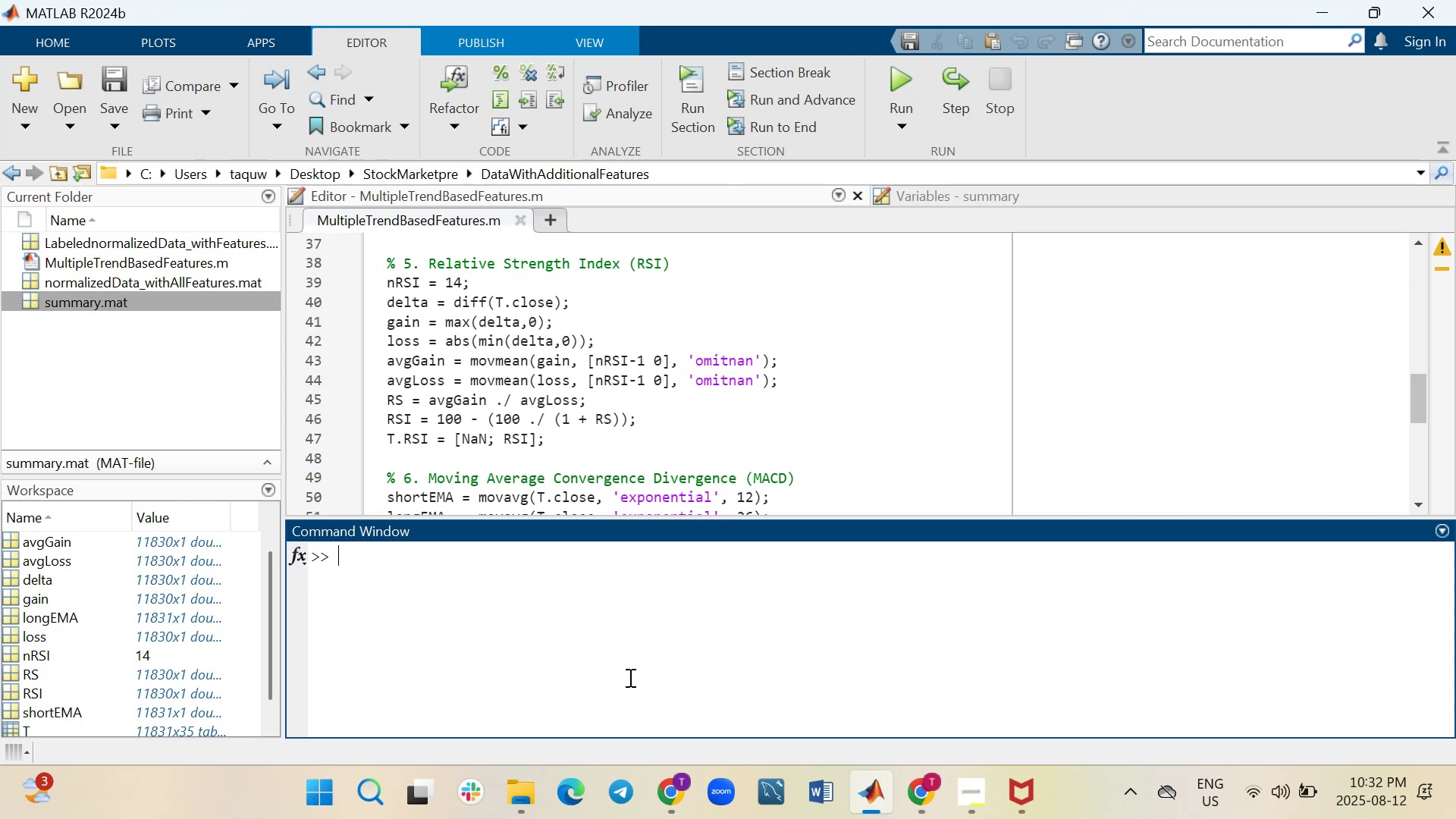 
type(clear all)
 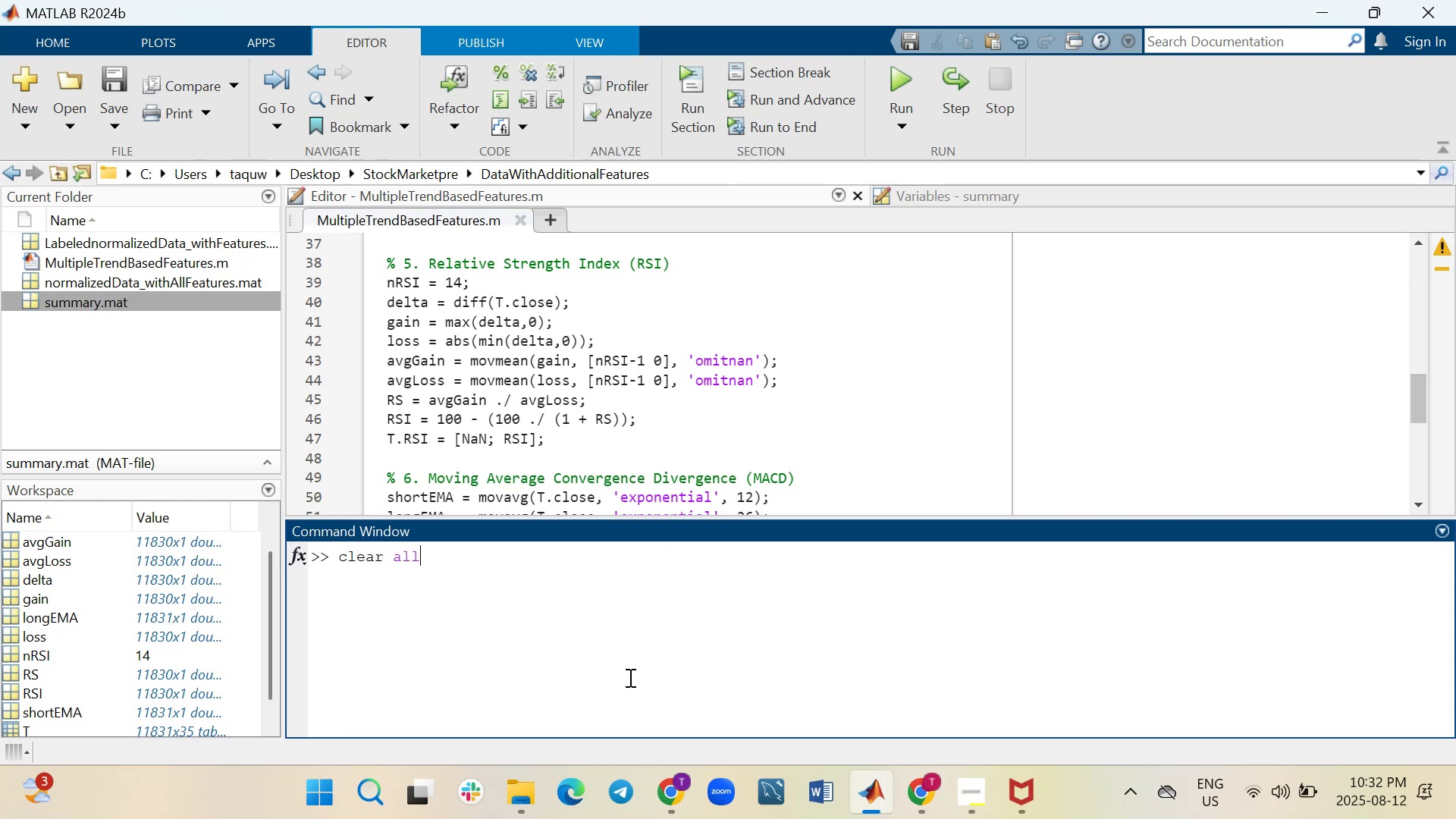 
key(Enter)
 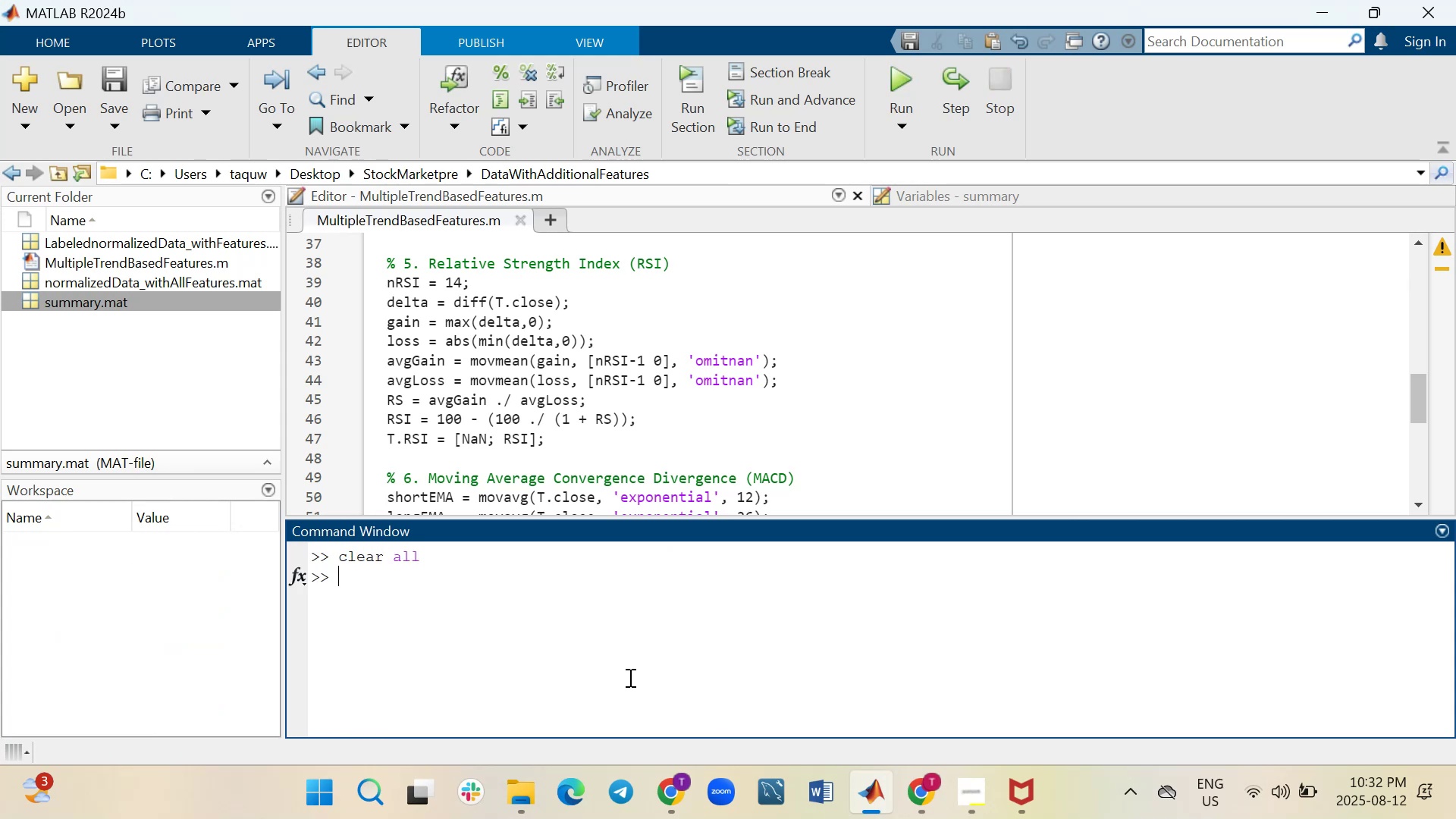 
type(close all)
 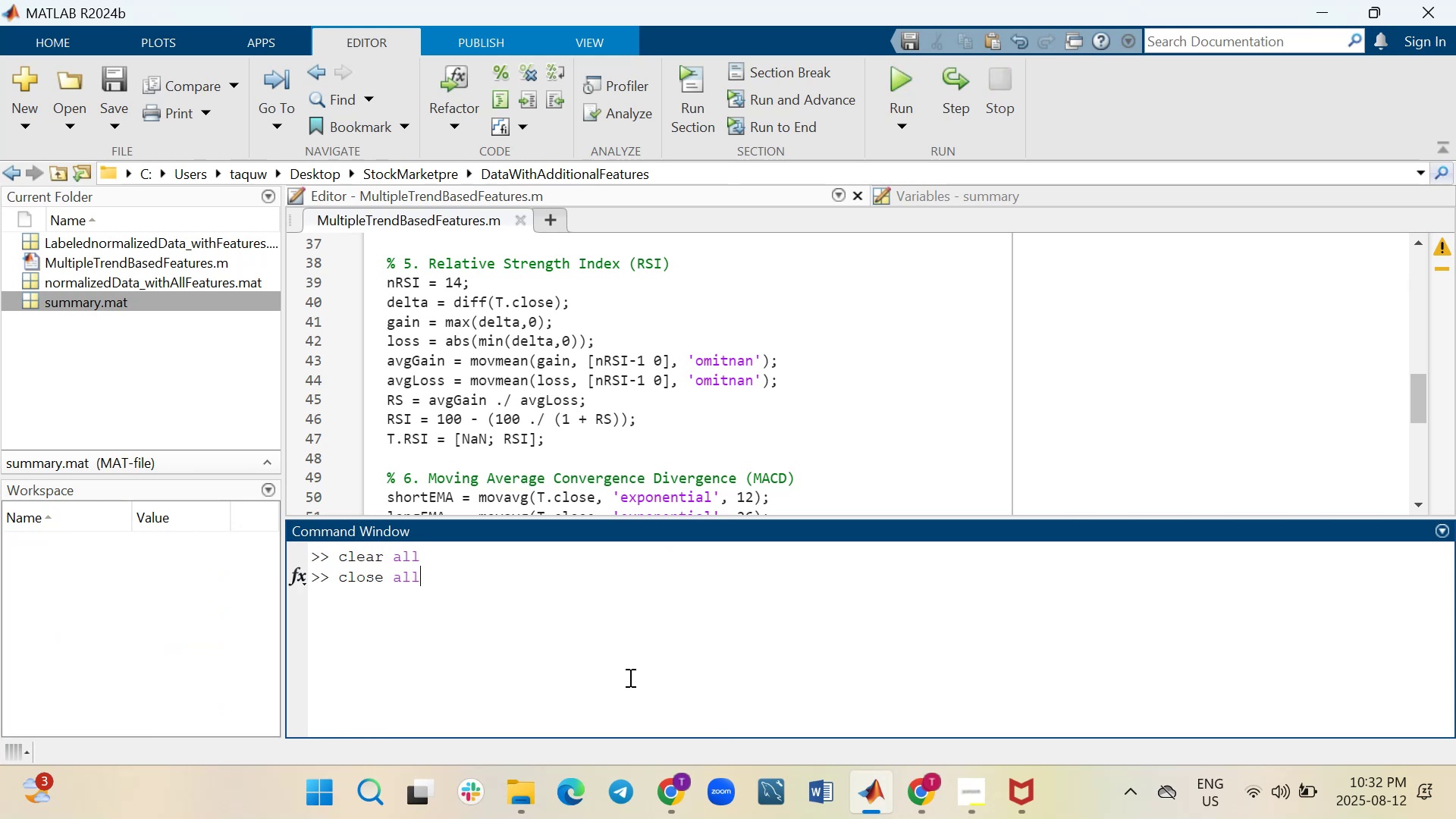 
key(Enter)
 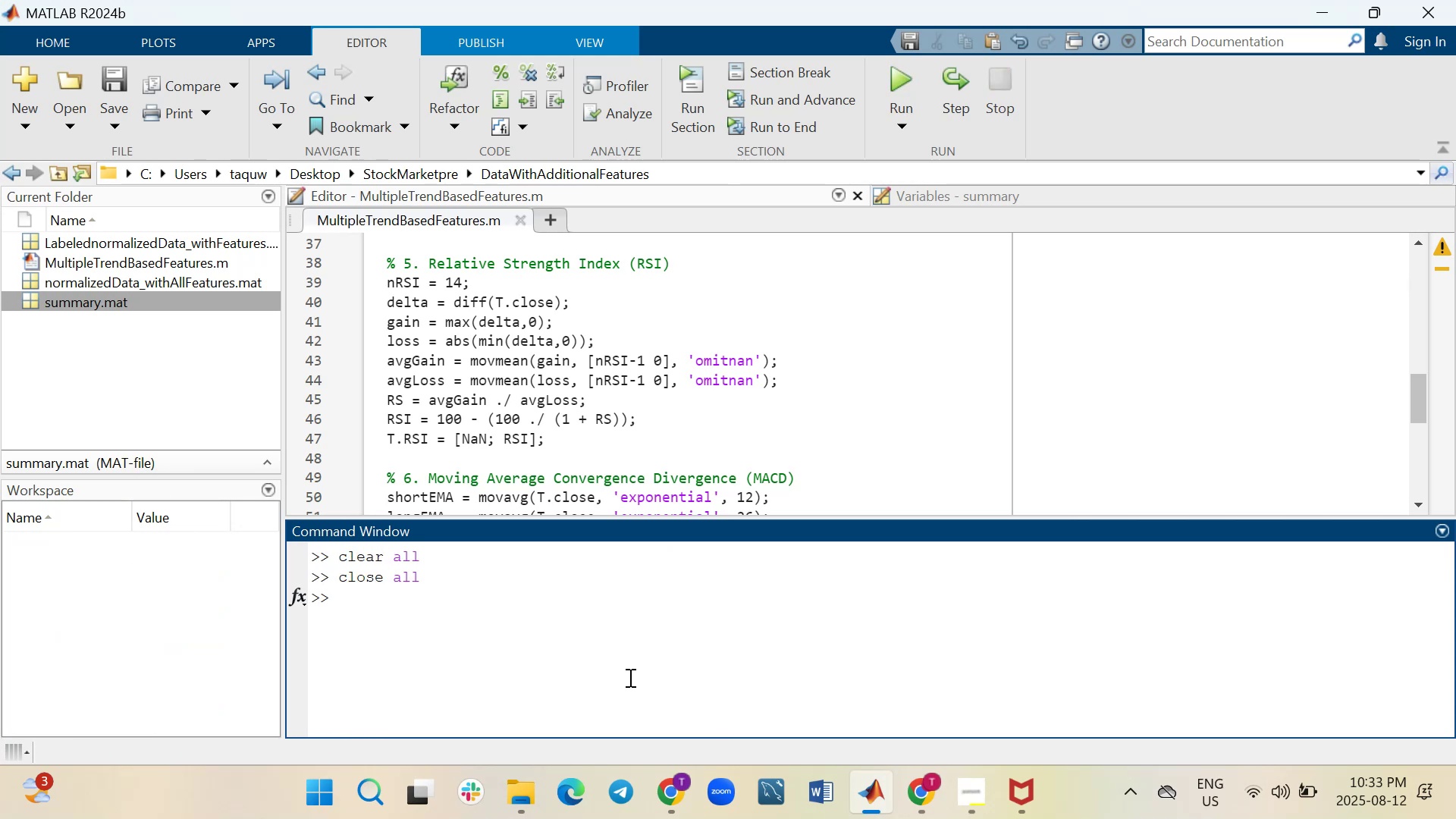 
type(clc)
 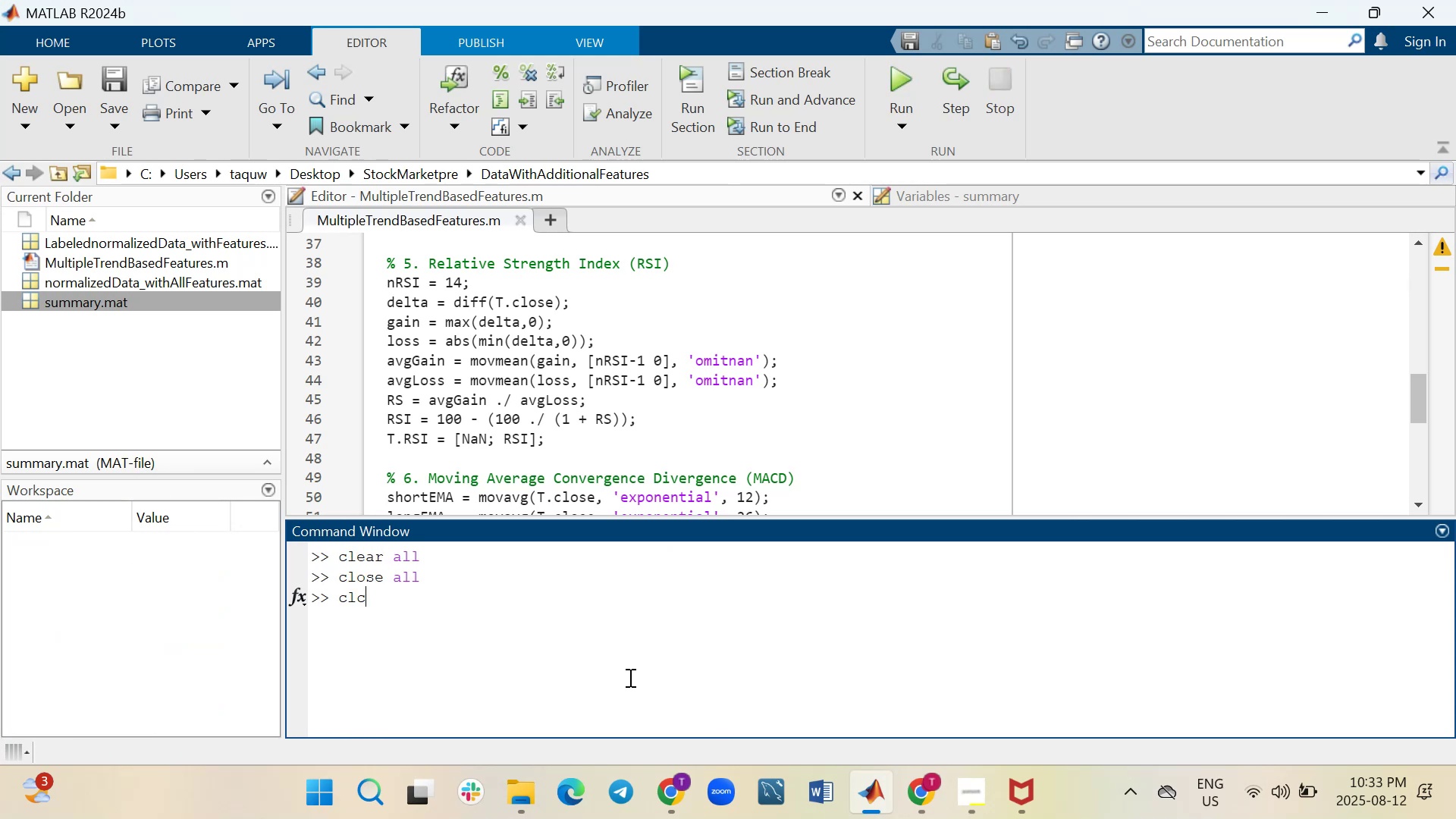 
key(Enter)
 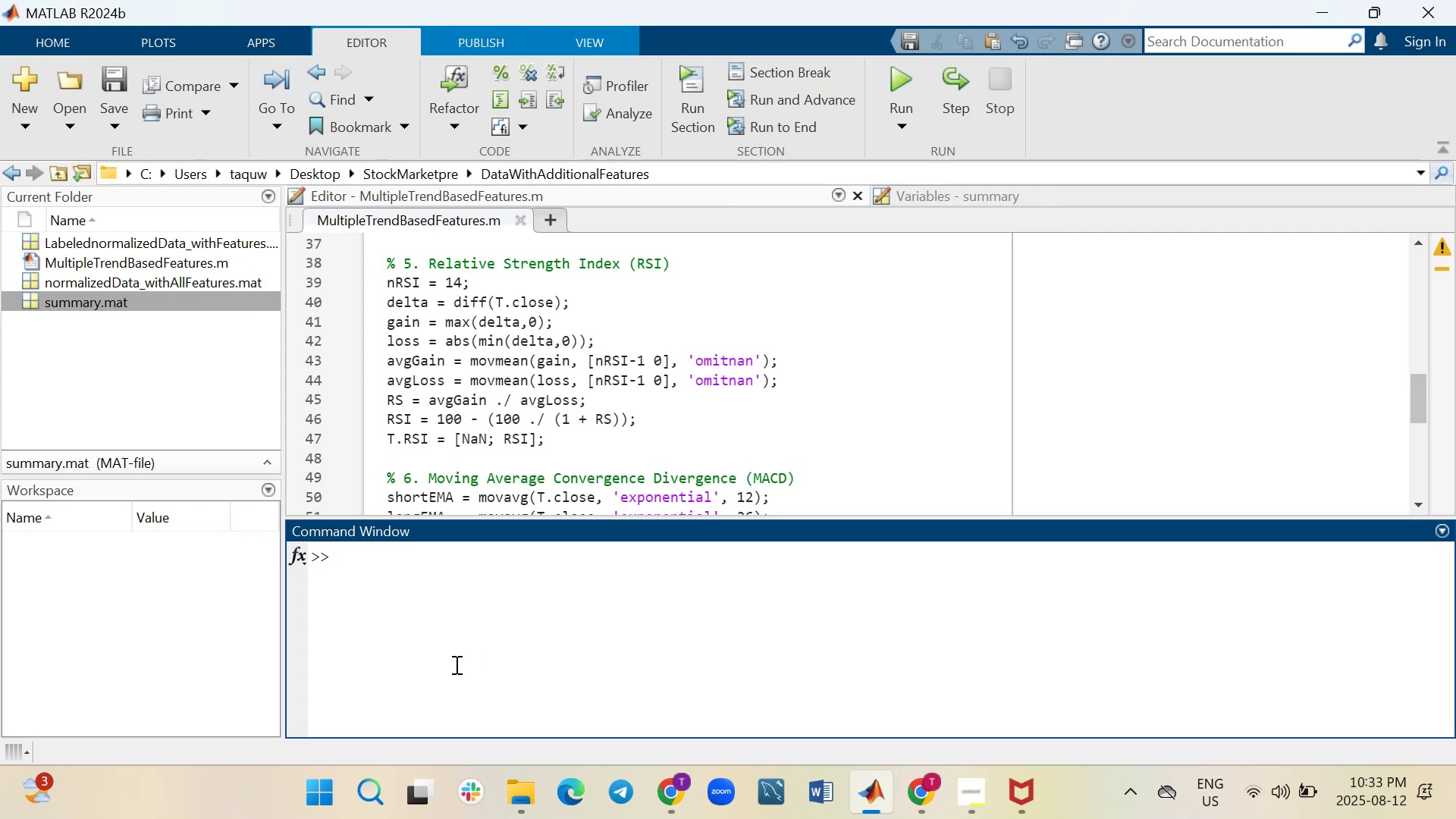 
type(looad)
key(Backspace)
key(Backspace)
key(Backspace)
type(ad ()
 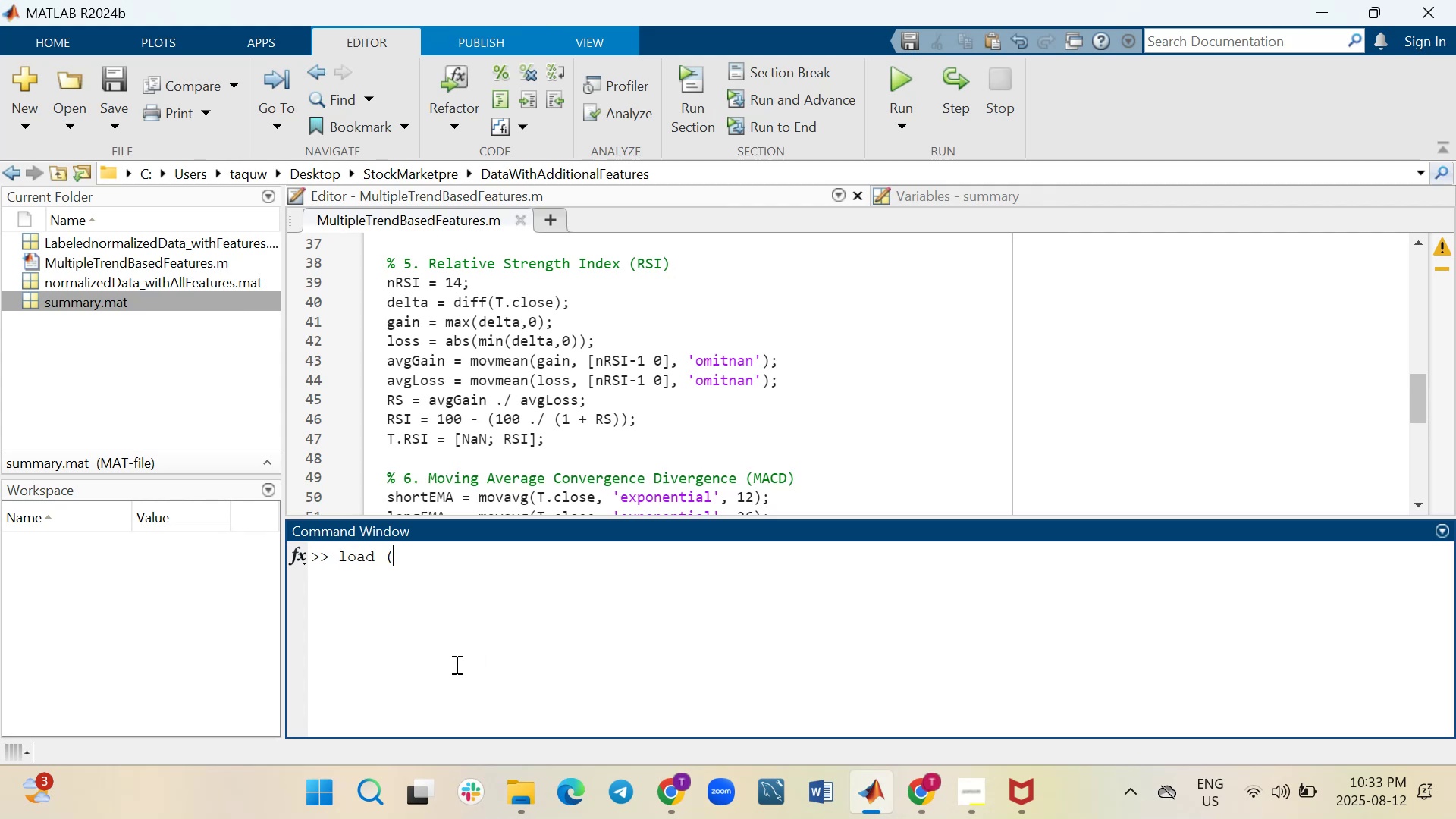 
key(Shift+ShiftRight)
 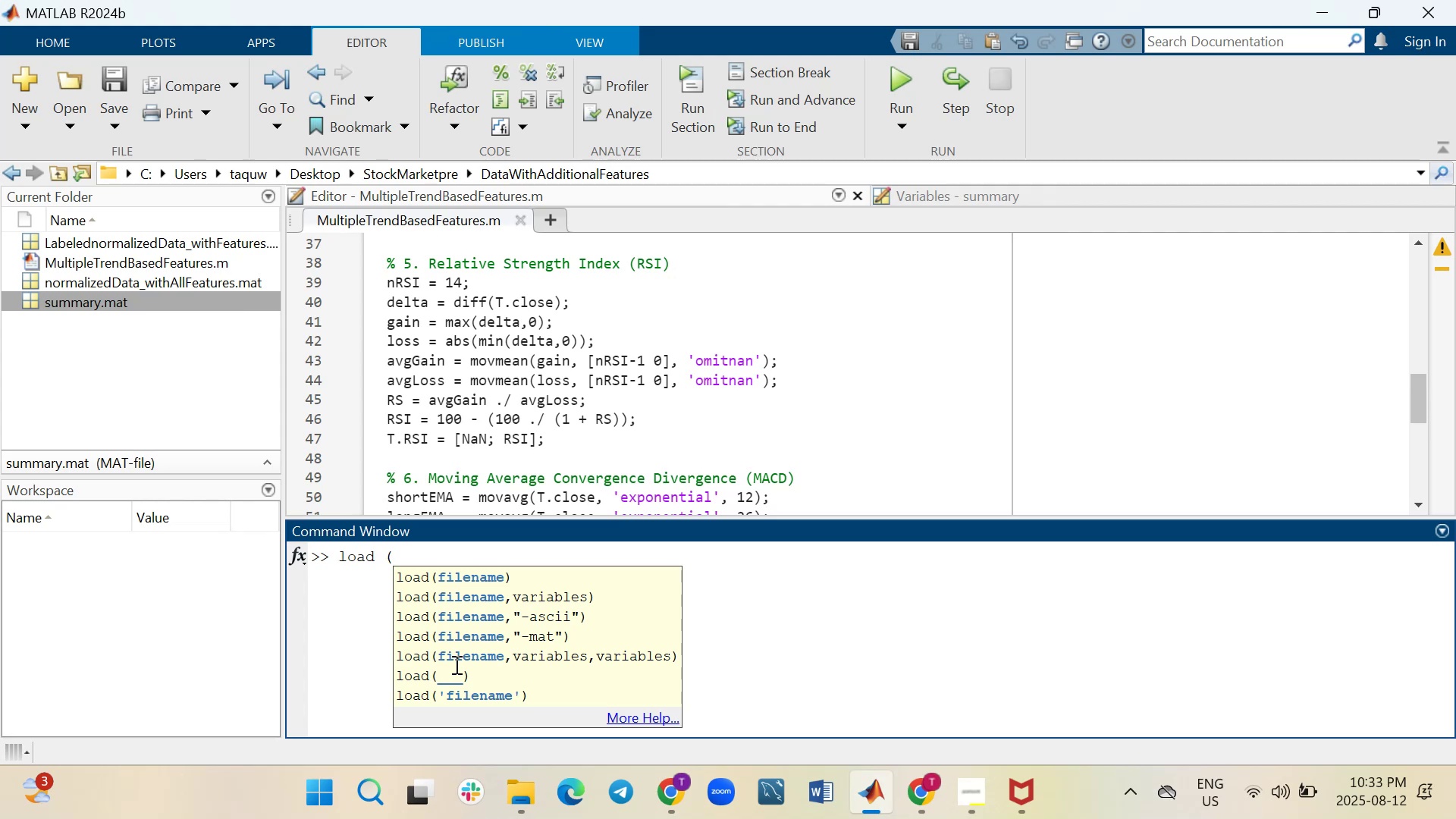 
key(Shift+L)
 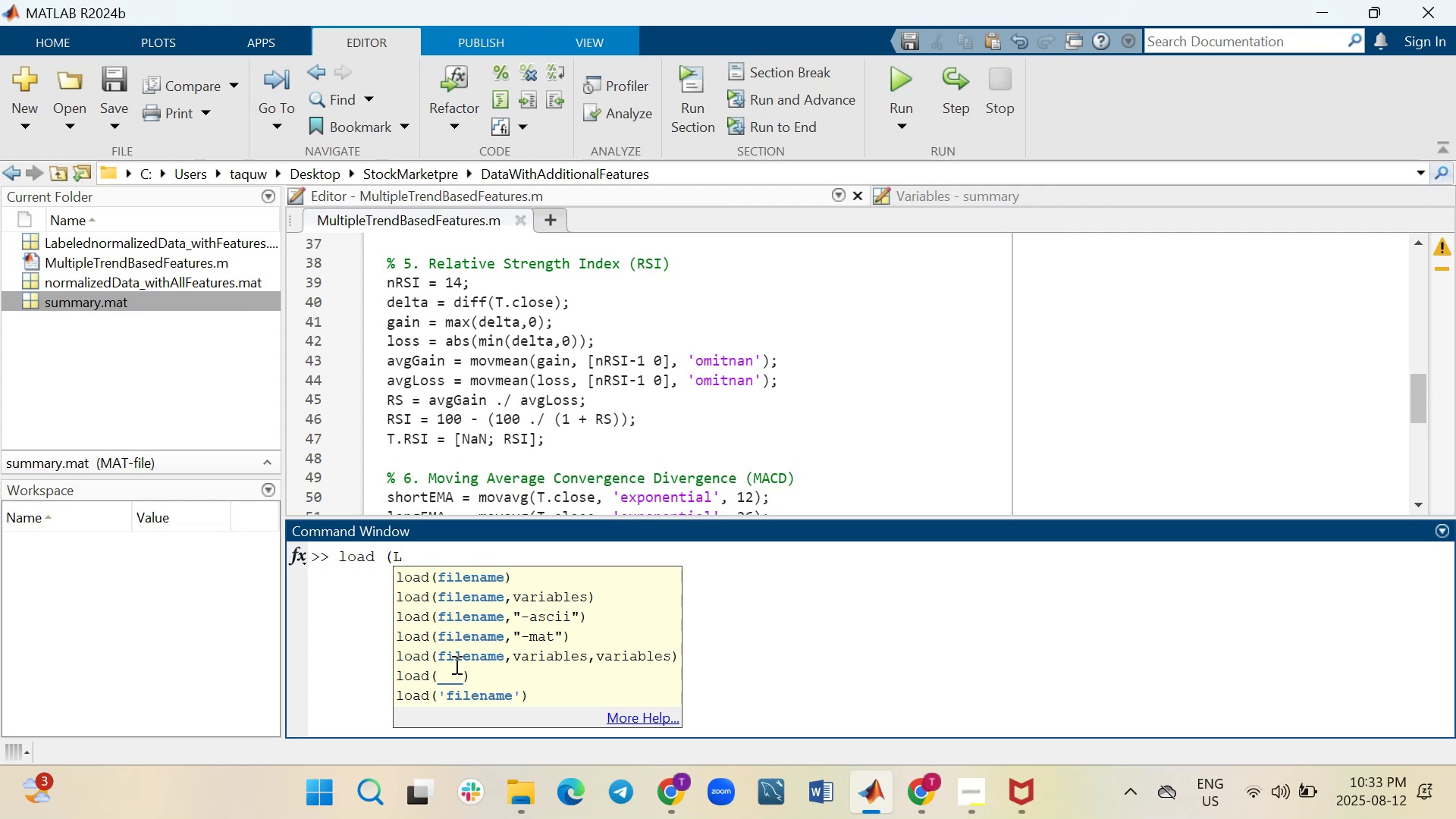 
wait(5.76)
 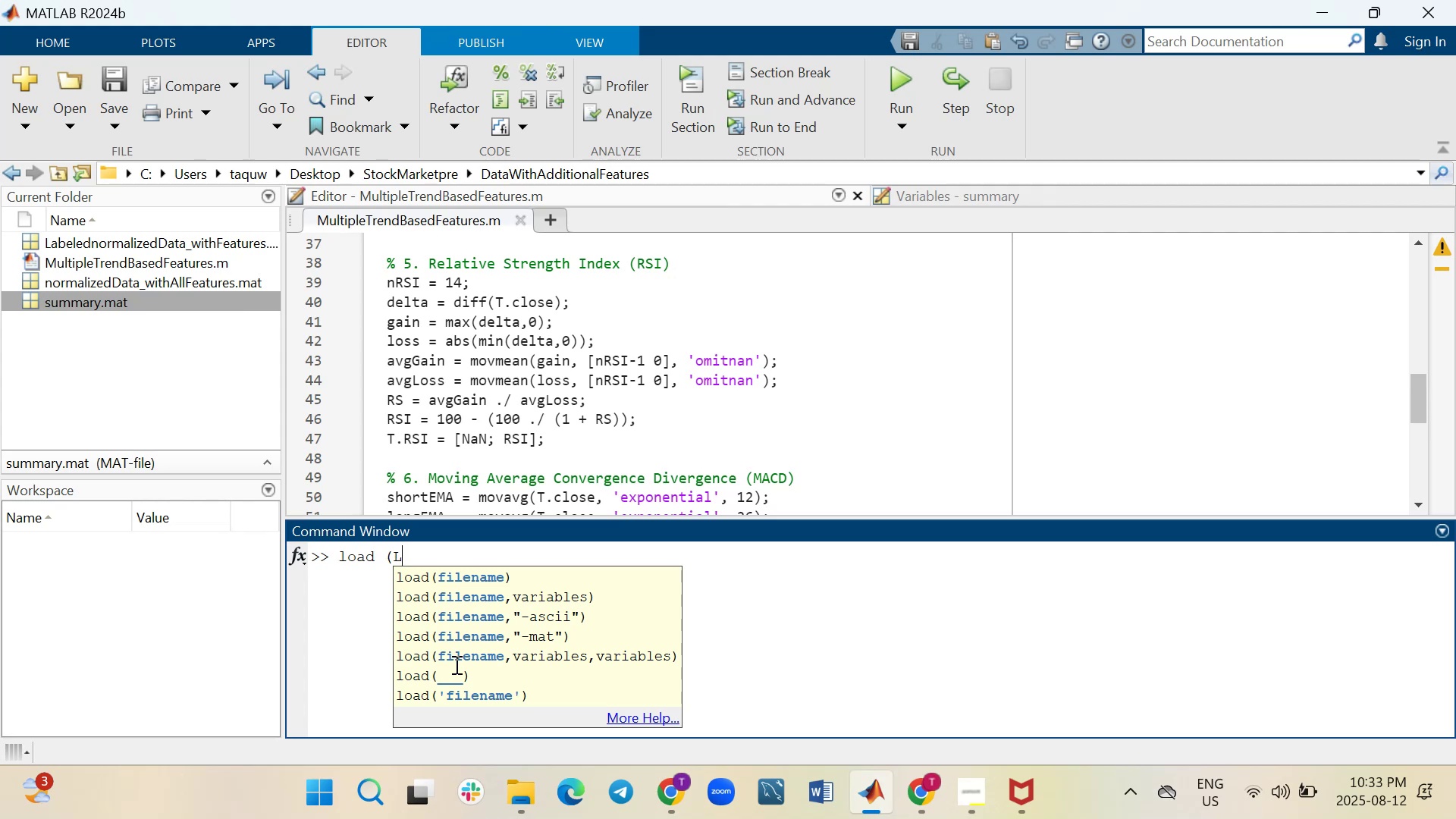 
type(abelednormalized)
 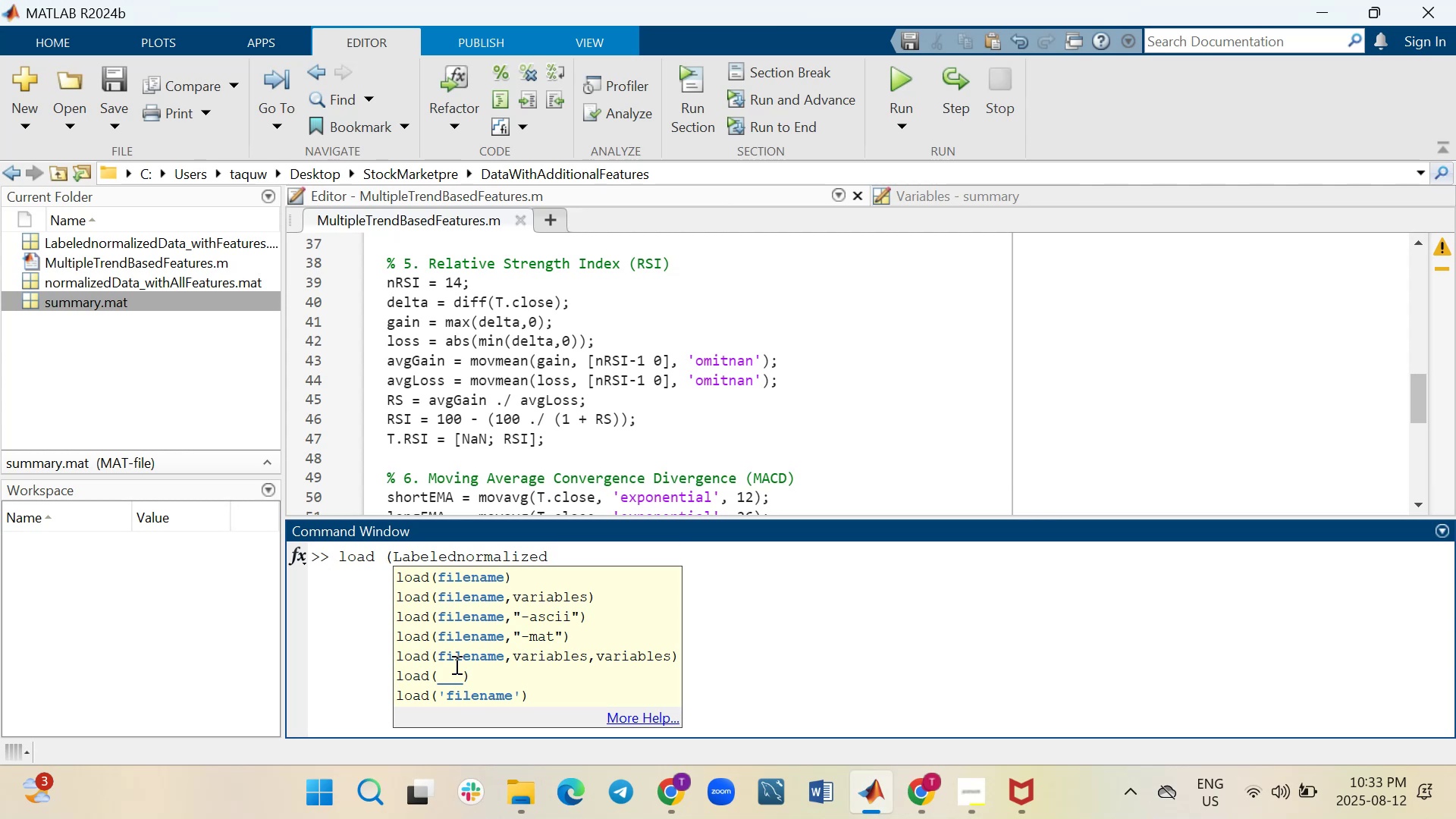 
wait(7.2)
 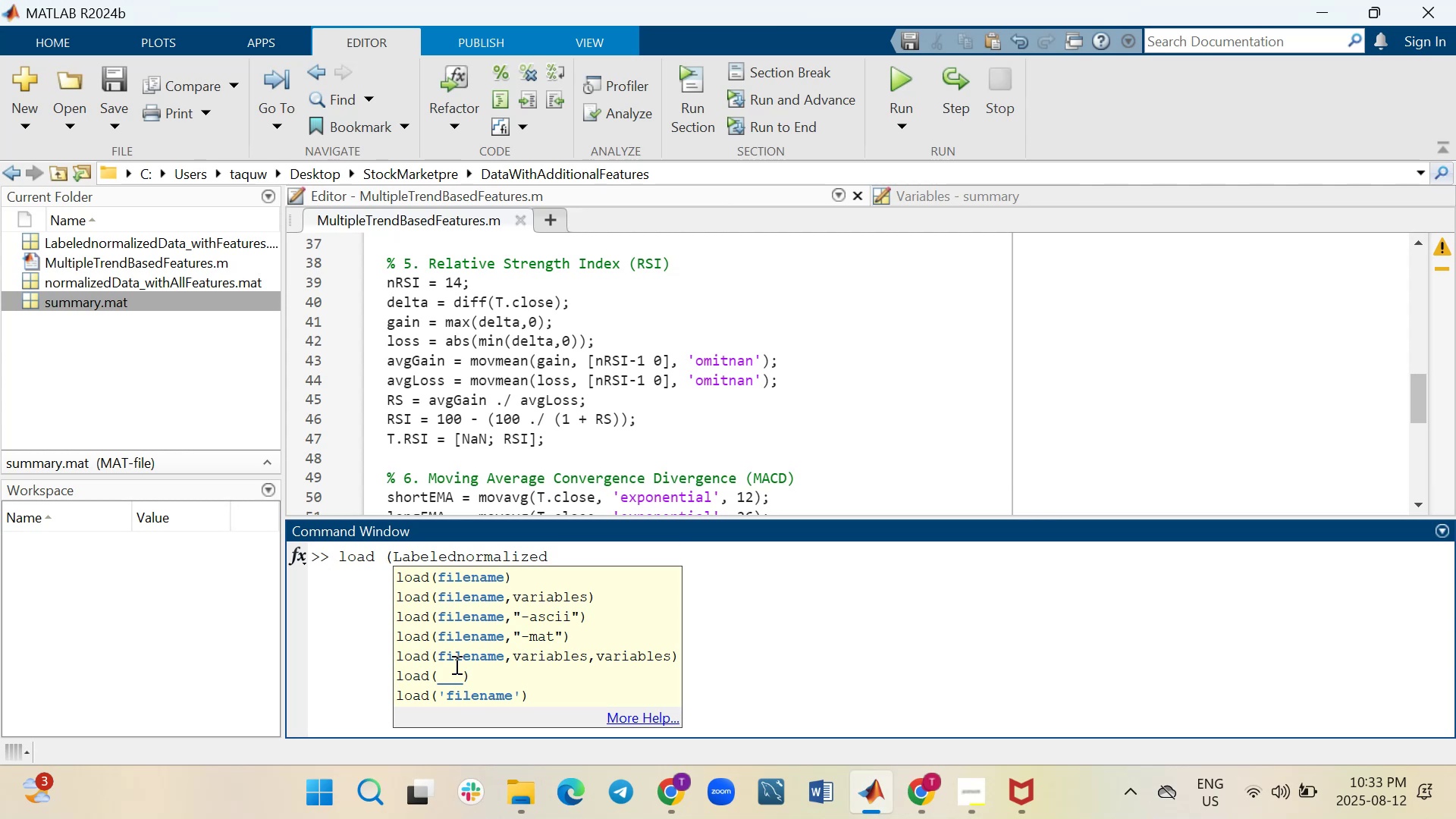 
type(Data_withFeatures)
 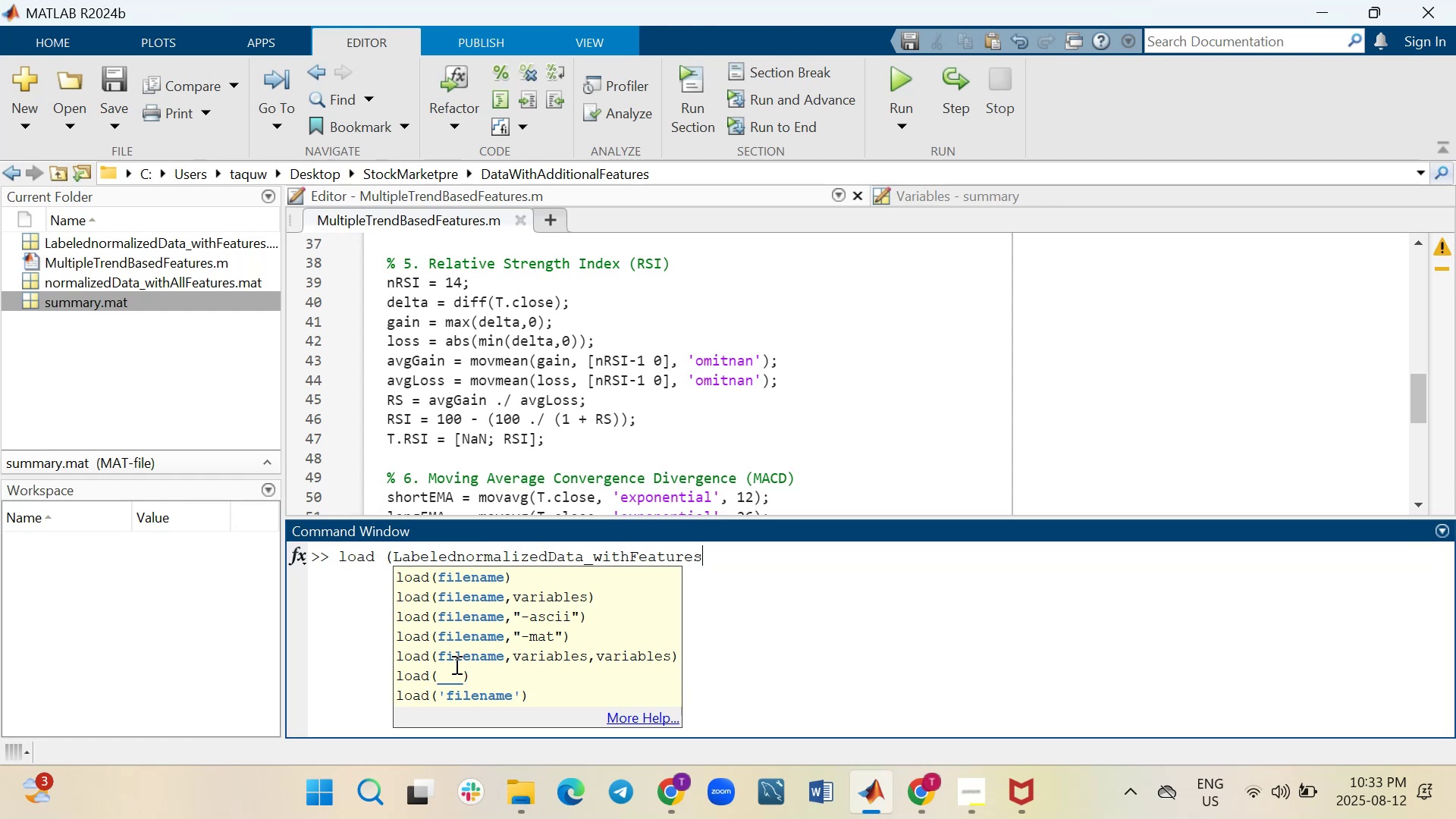 
left_click_drag(start_coordinate=[282, 362], to_coordinate=[256, 370])
 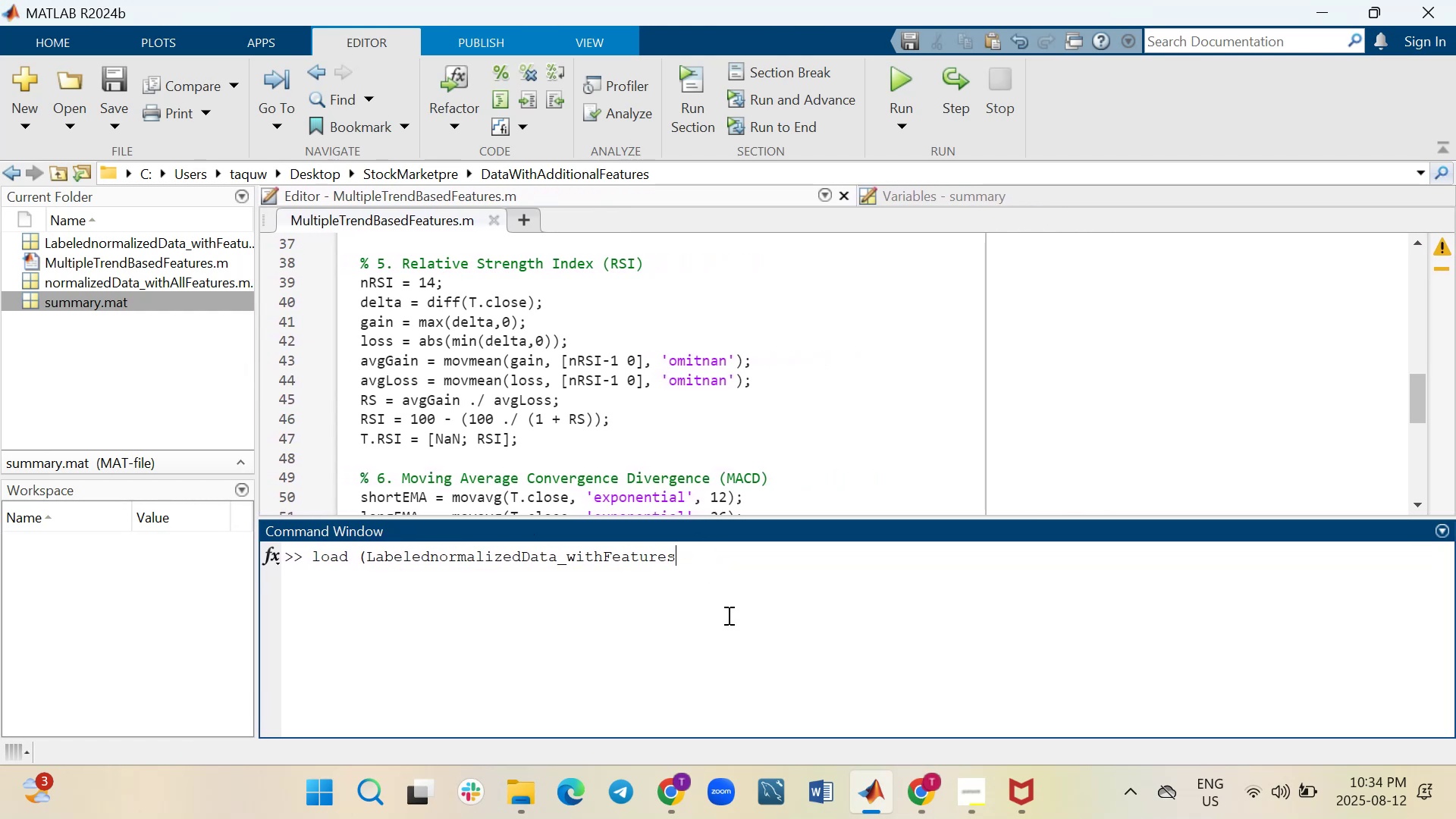 
type(.mat')
 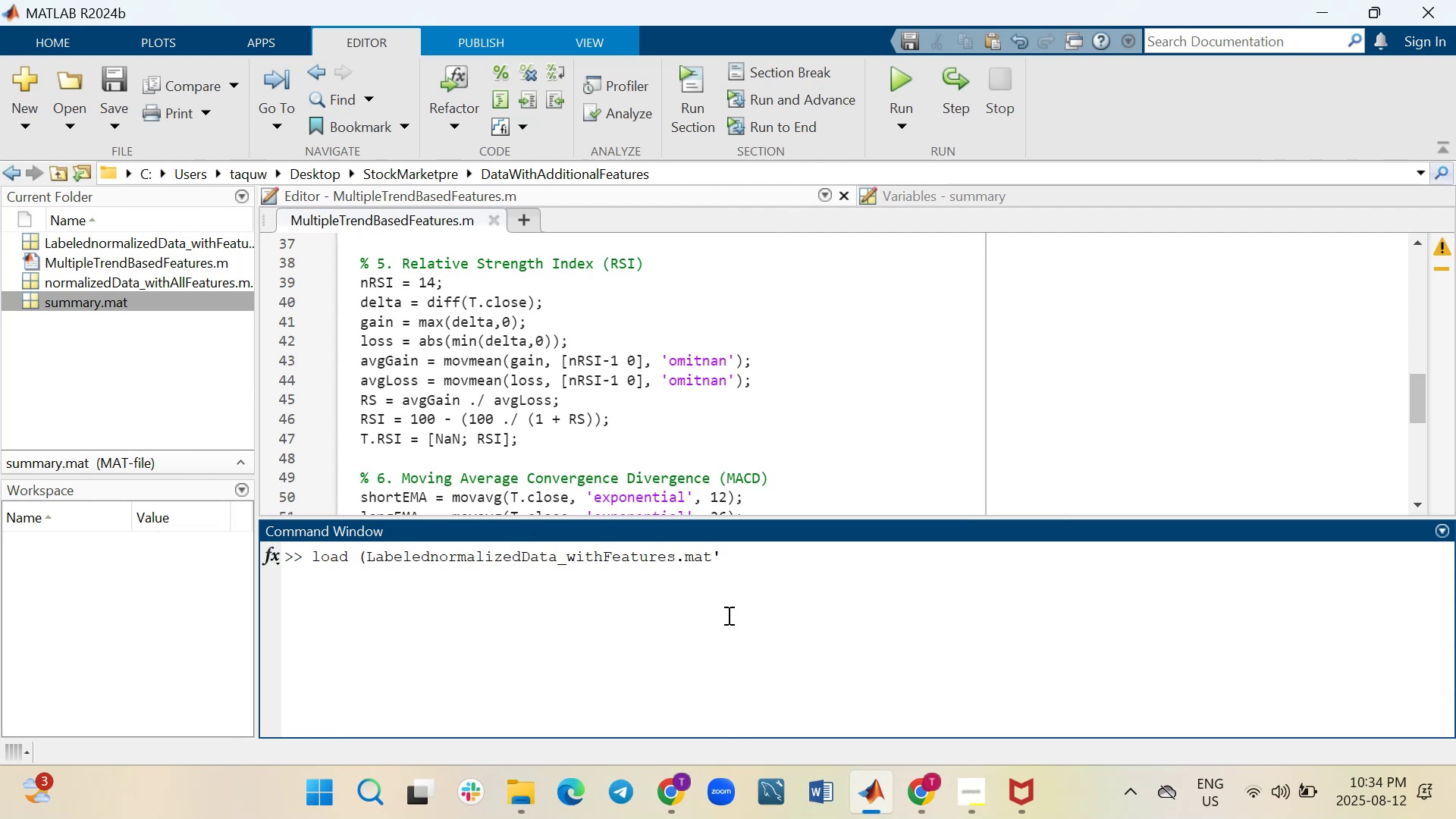 
key(ArrowLeft)
 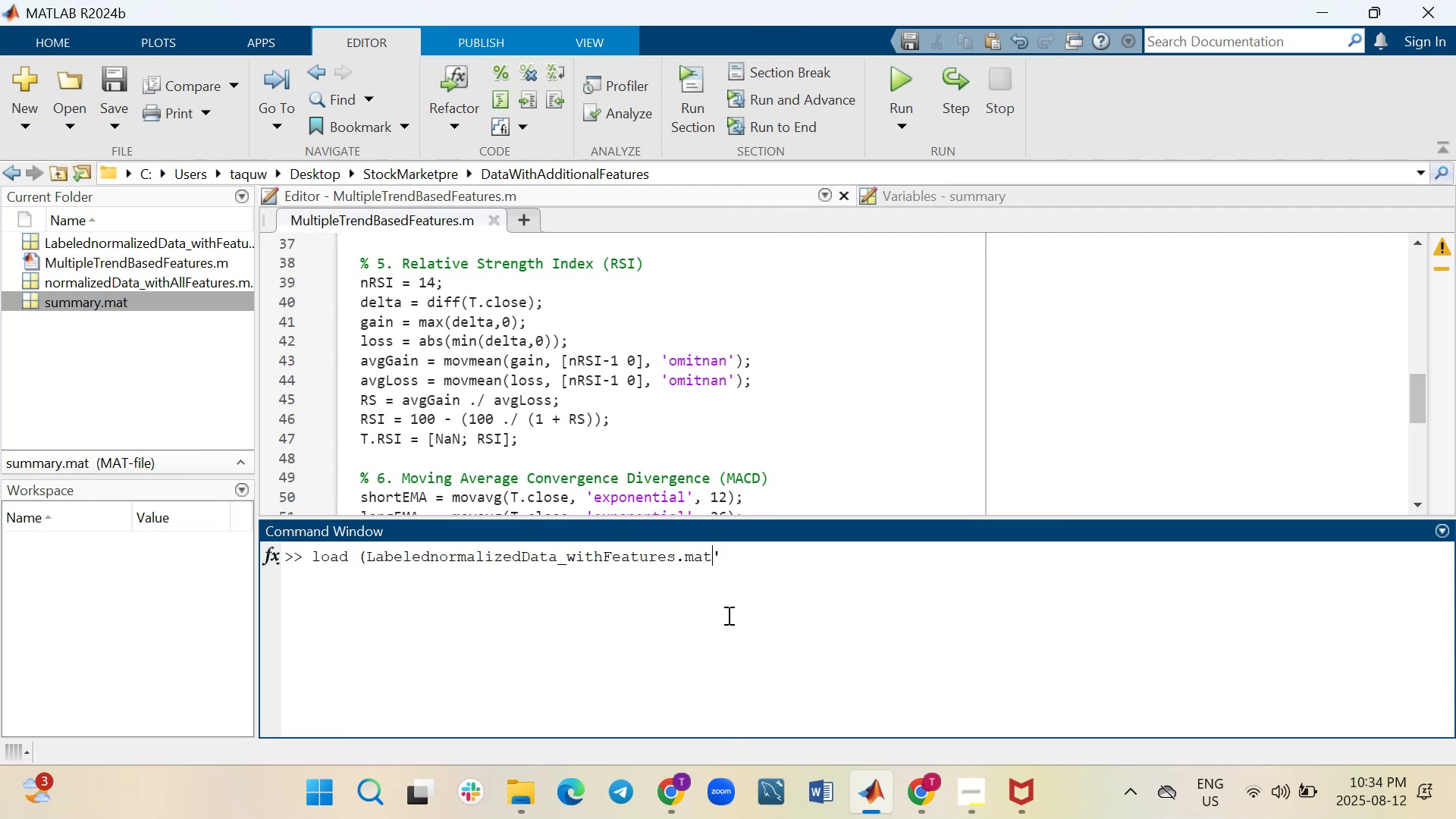 
key(ArrowLeft)
 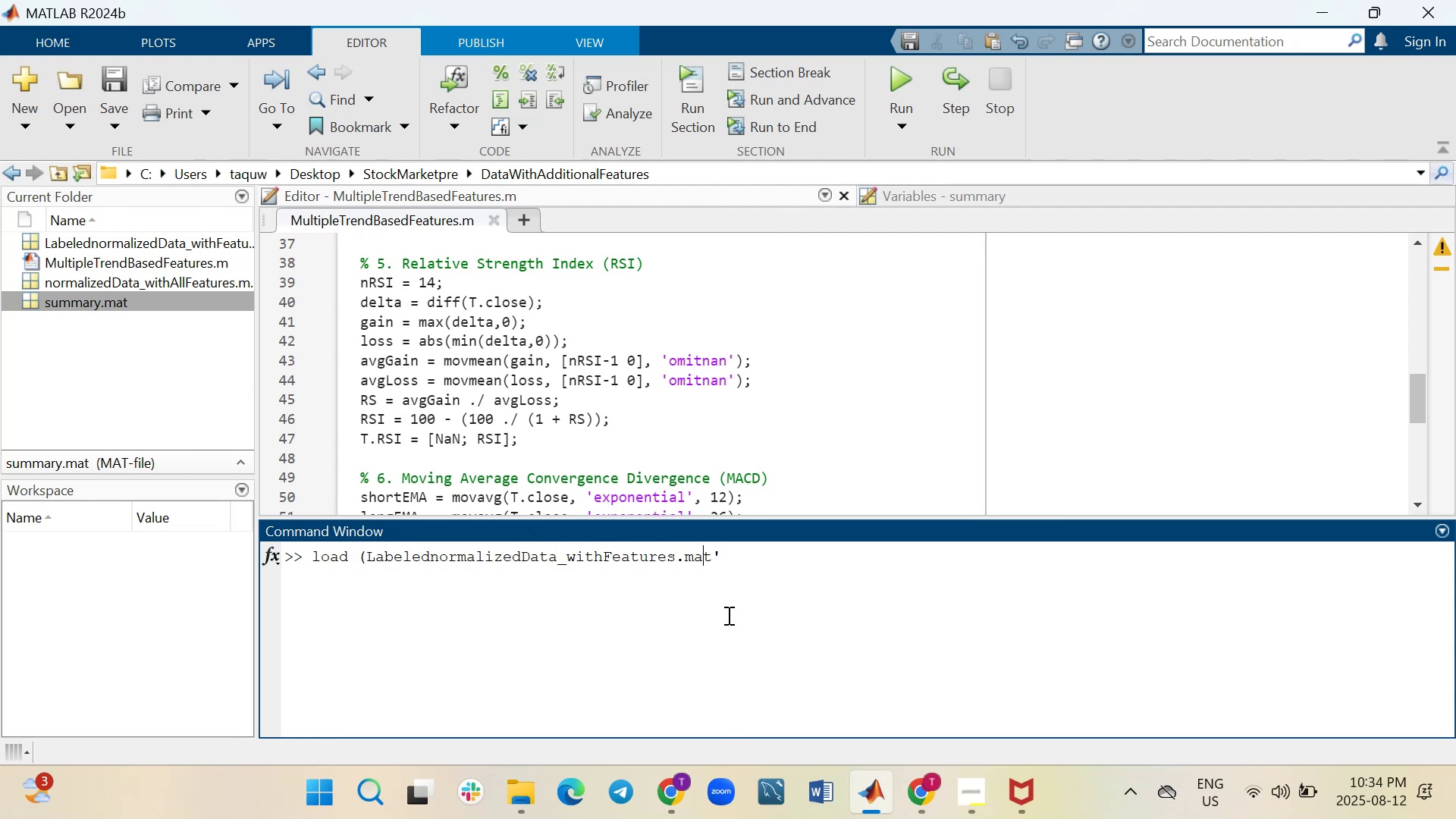 
key(ArrowLeft)
 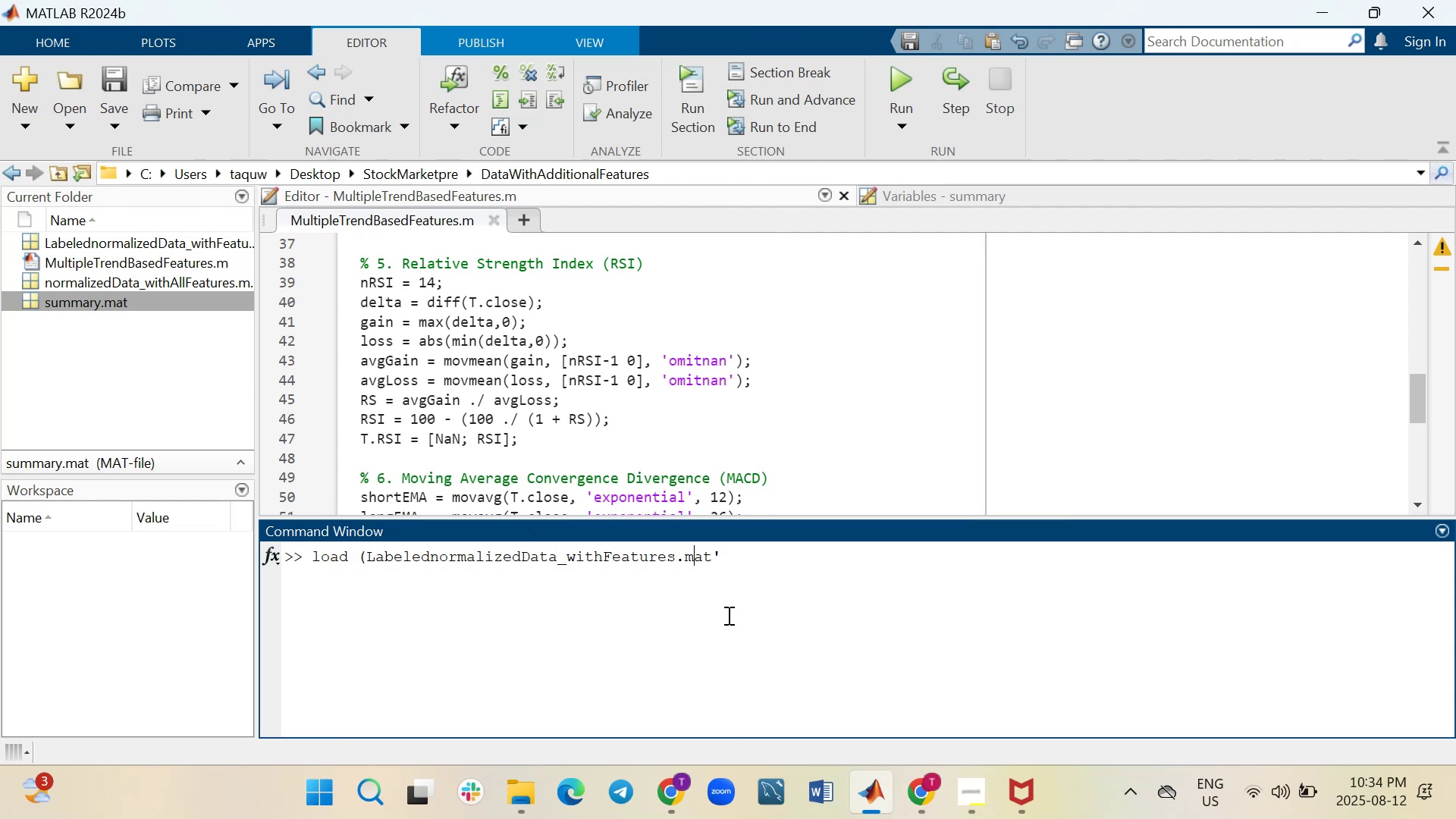 
hold_key(key=ArrowLeft, duration=1.18)
 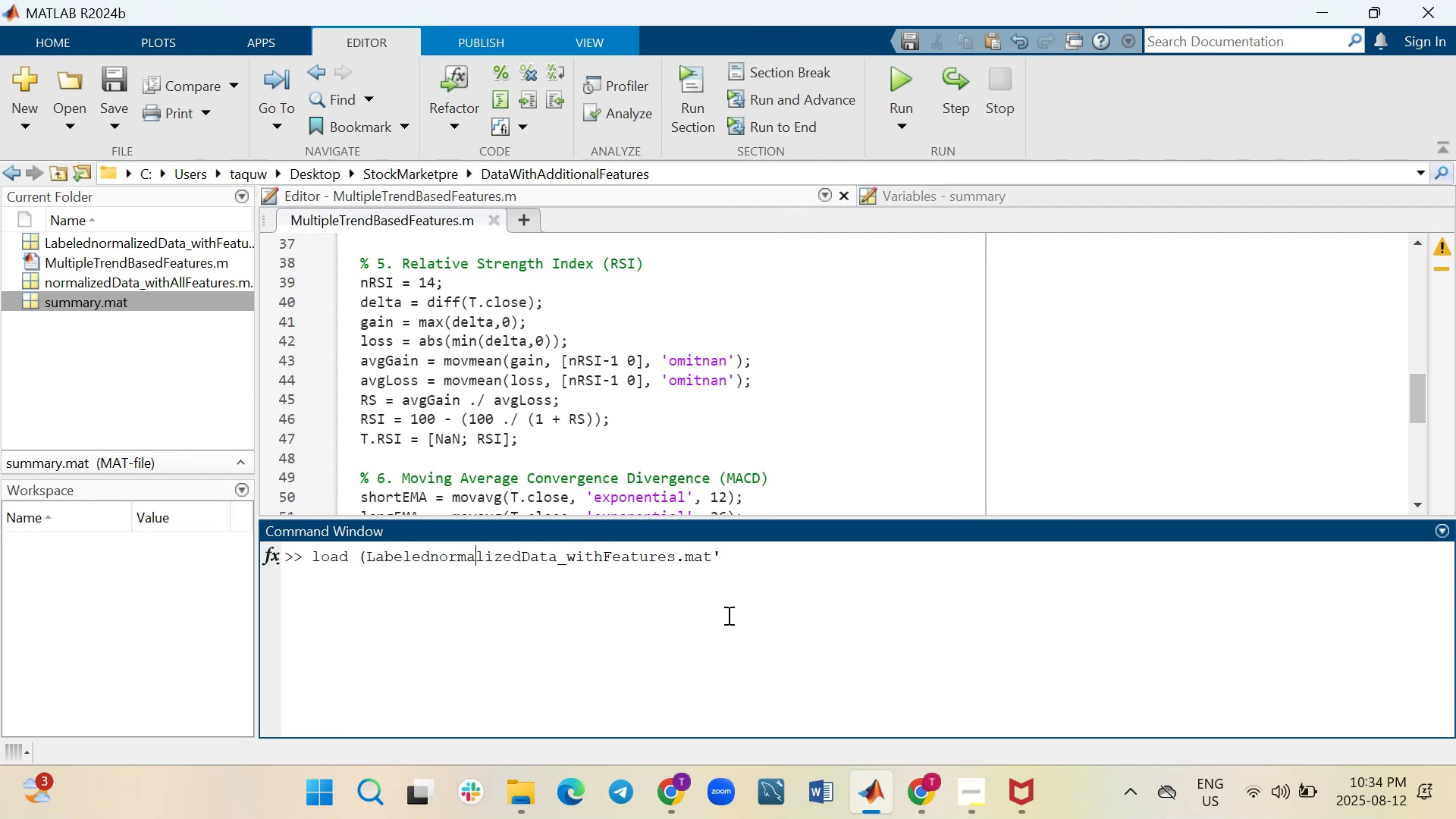 
key(ArrowLeft)
 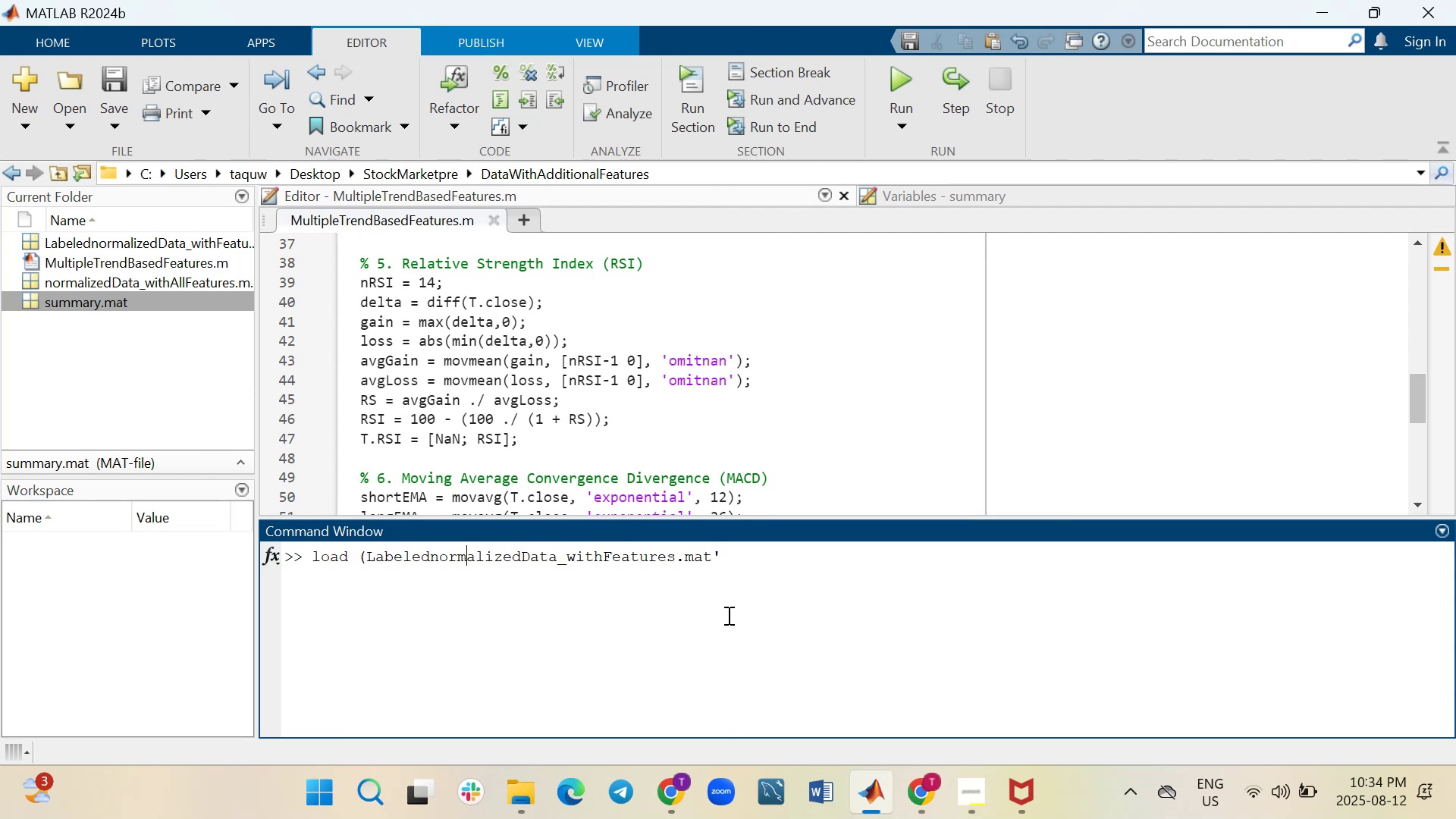 
key(ArrowLeft)
 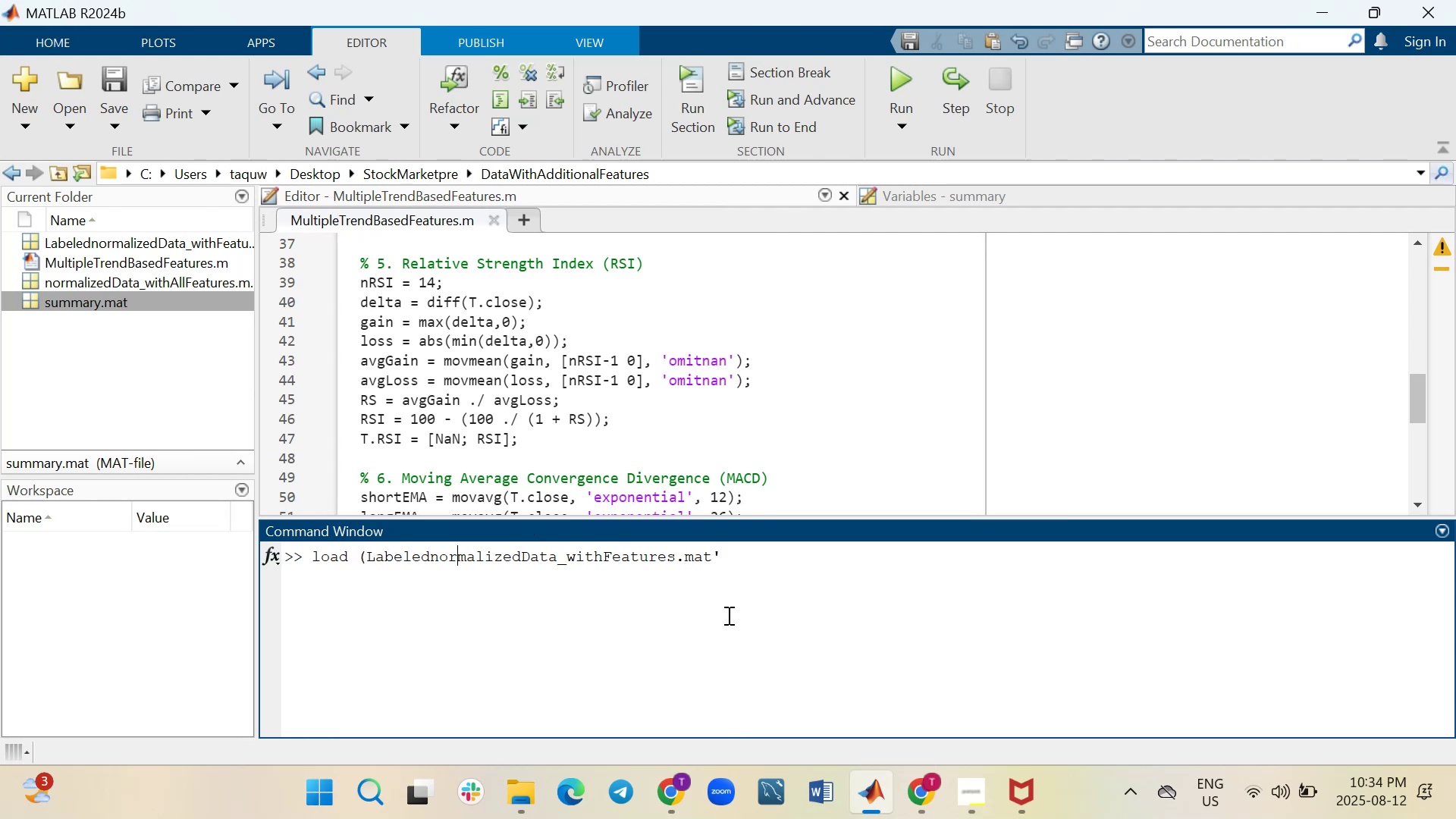 
key(ArrowLeft)
 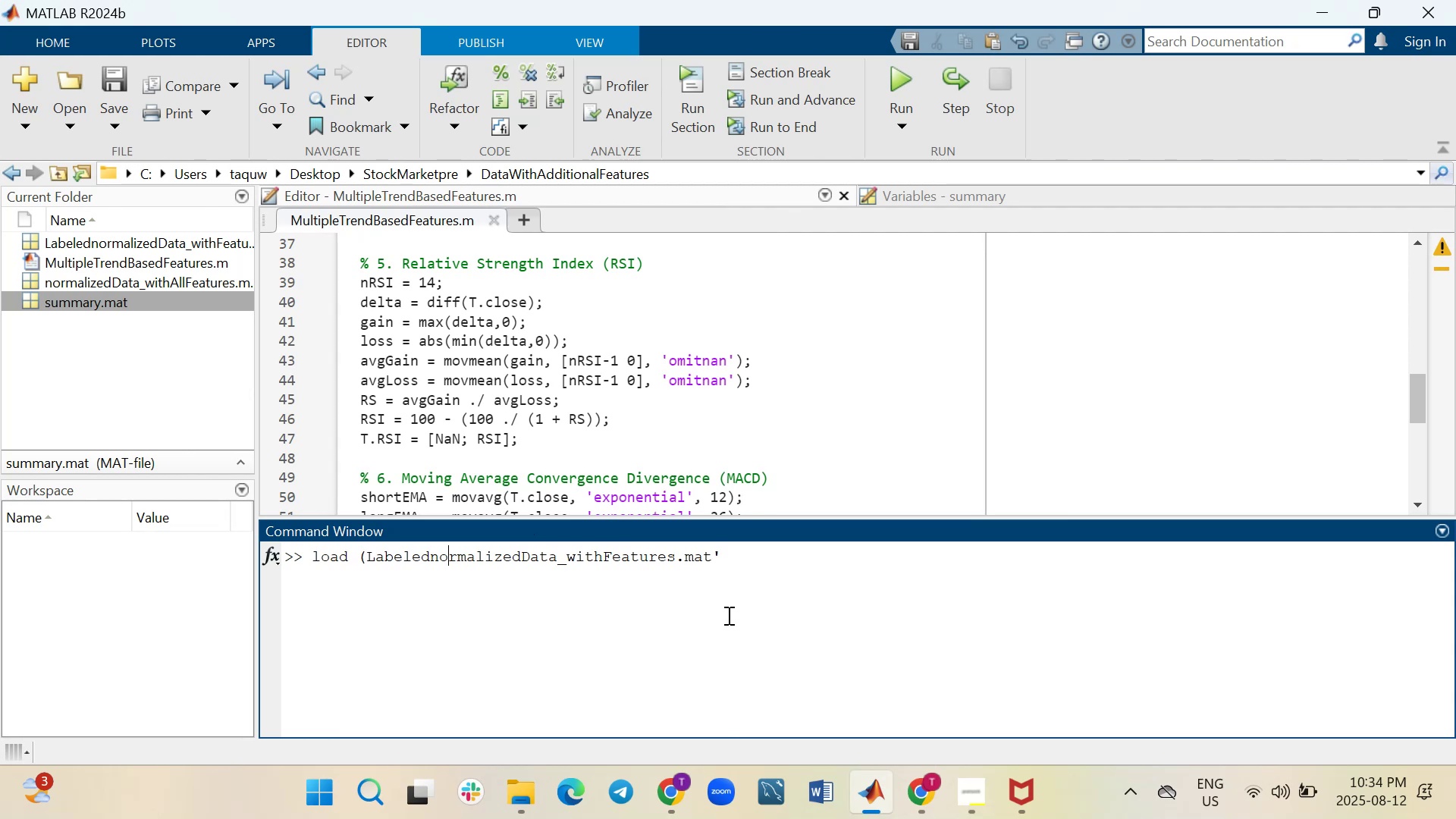 
key(ArrowLeft)
 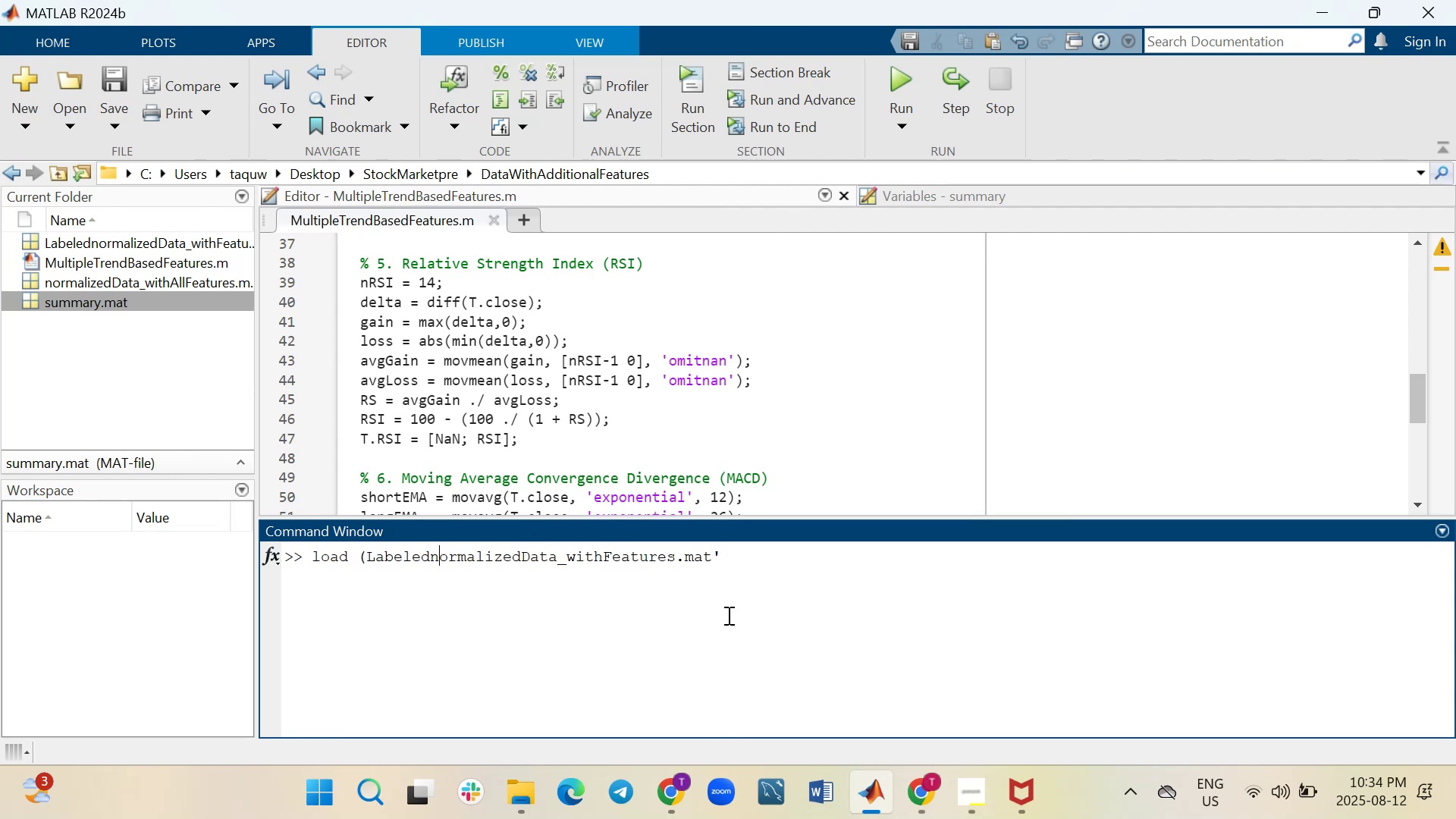 
key(ArrowLeft)
 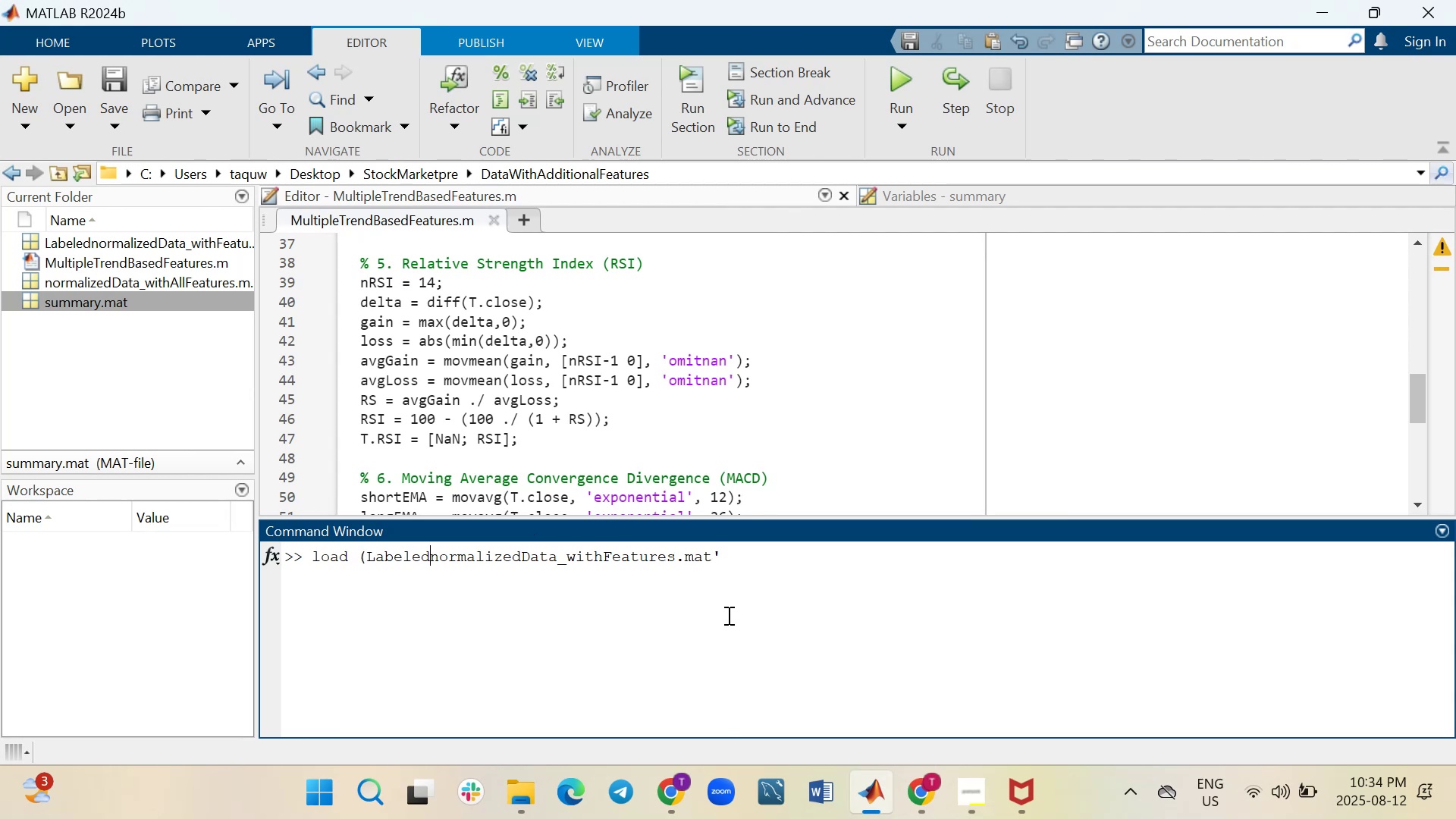 
key(ArrowLeft)
 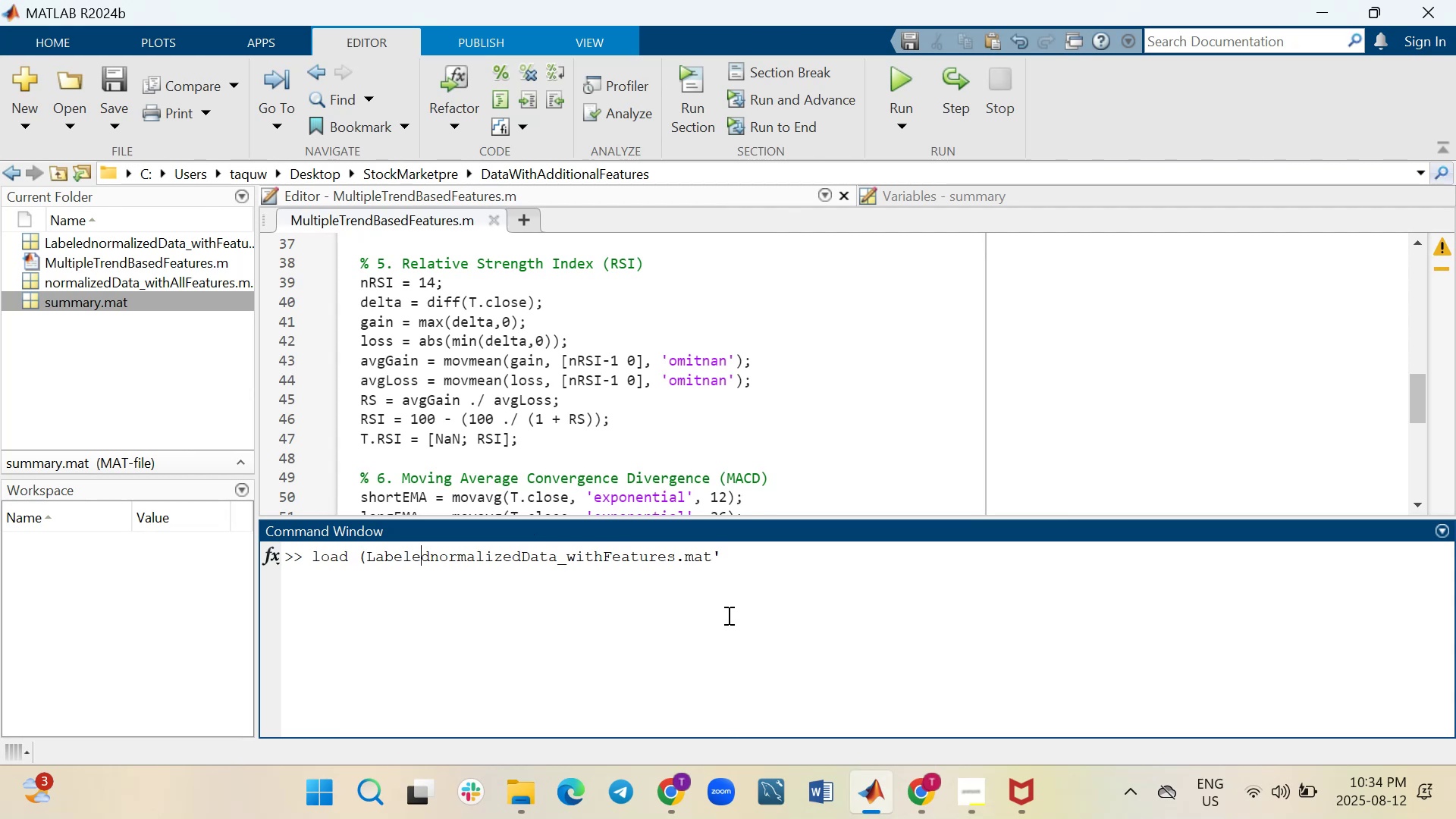 
key(ArrowLeft)
 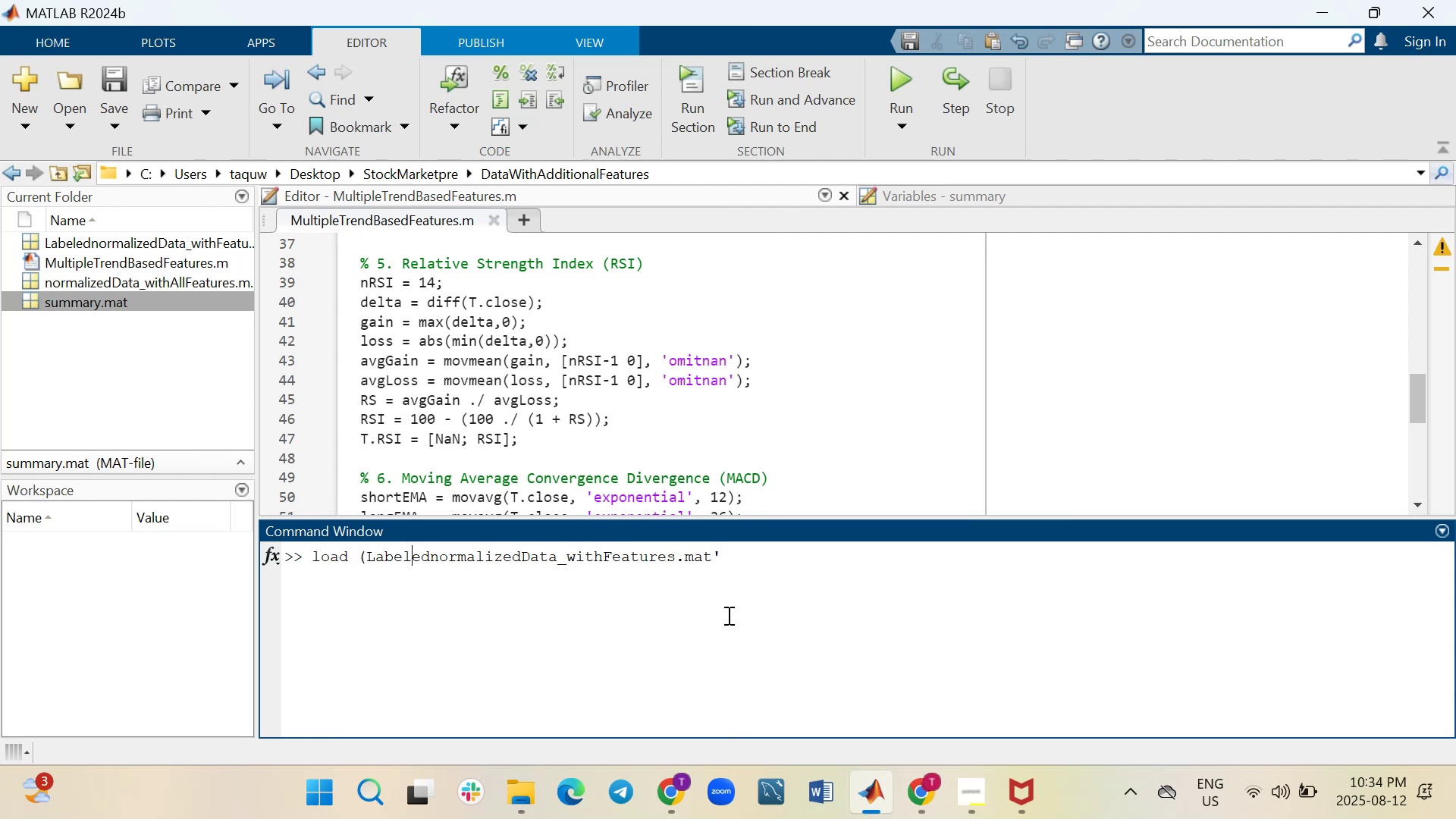 
key(ArrowLeft)
 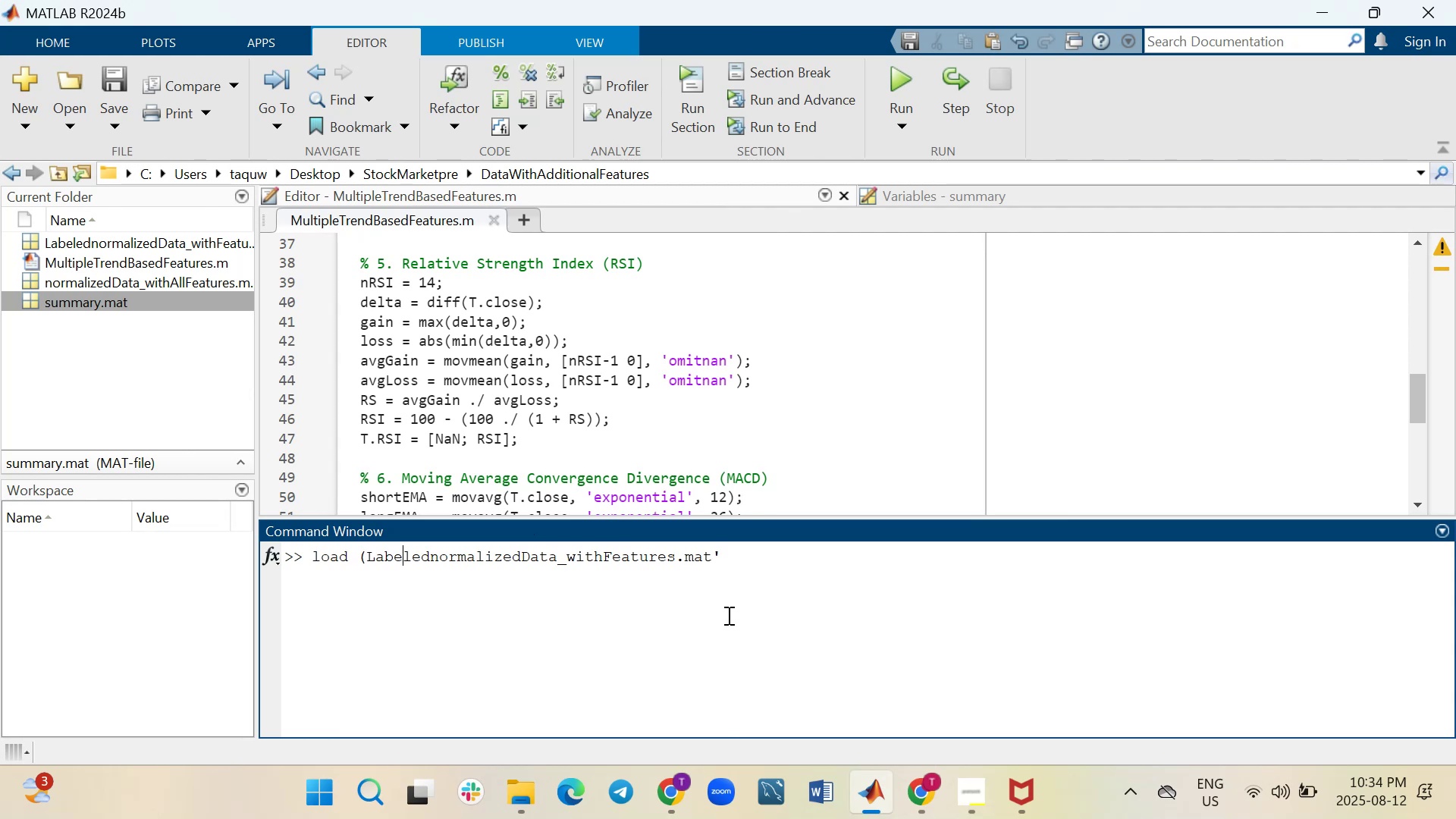 
key(ArrowLeft)
 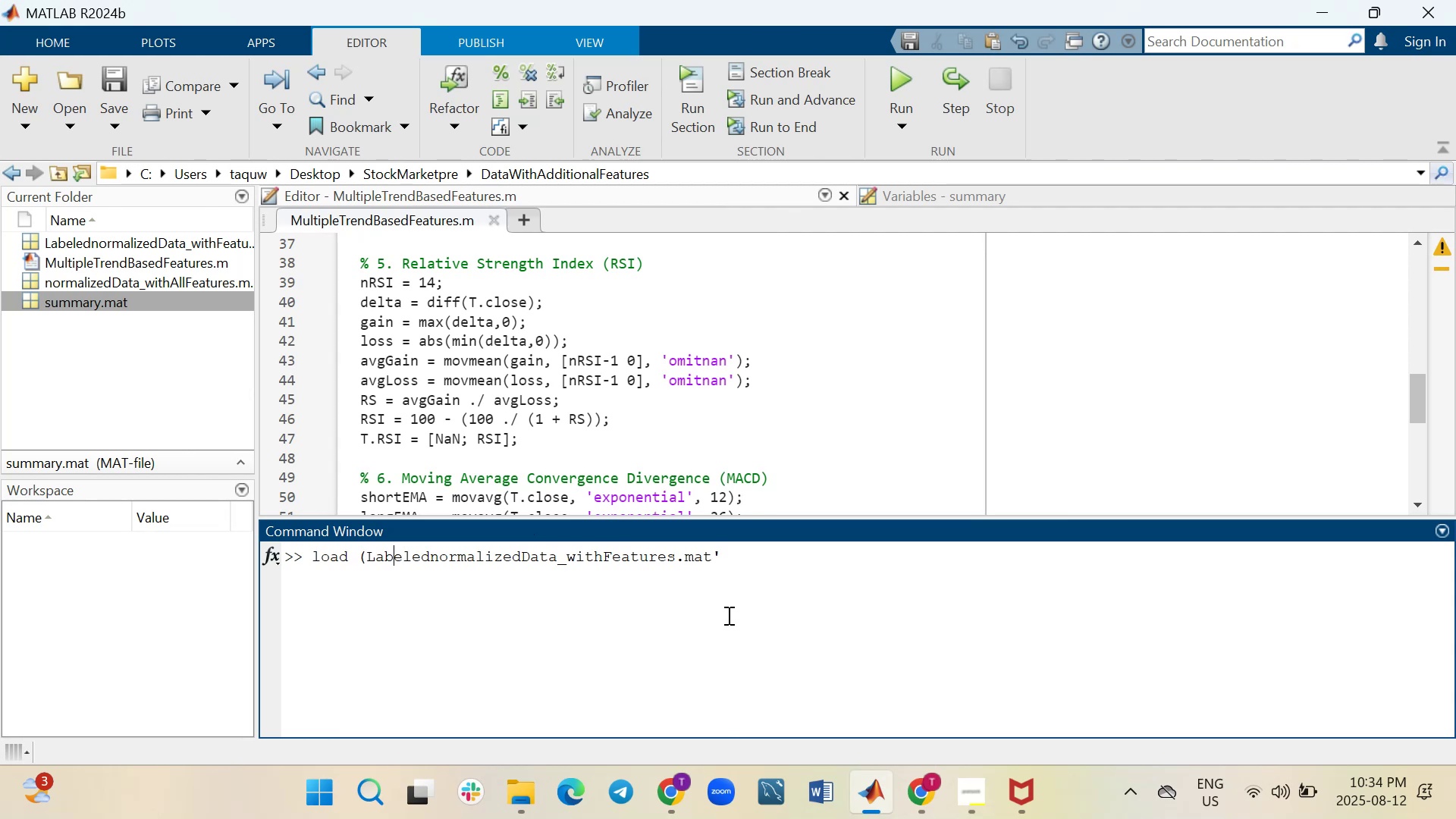 
key(ArrowLeft)
 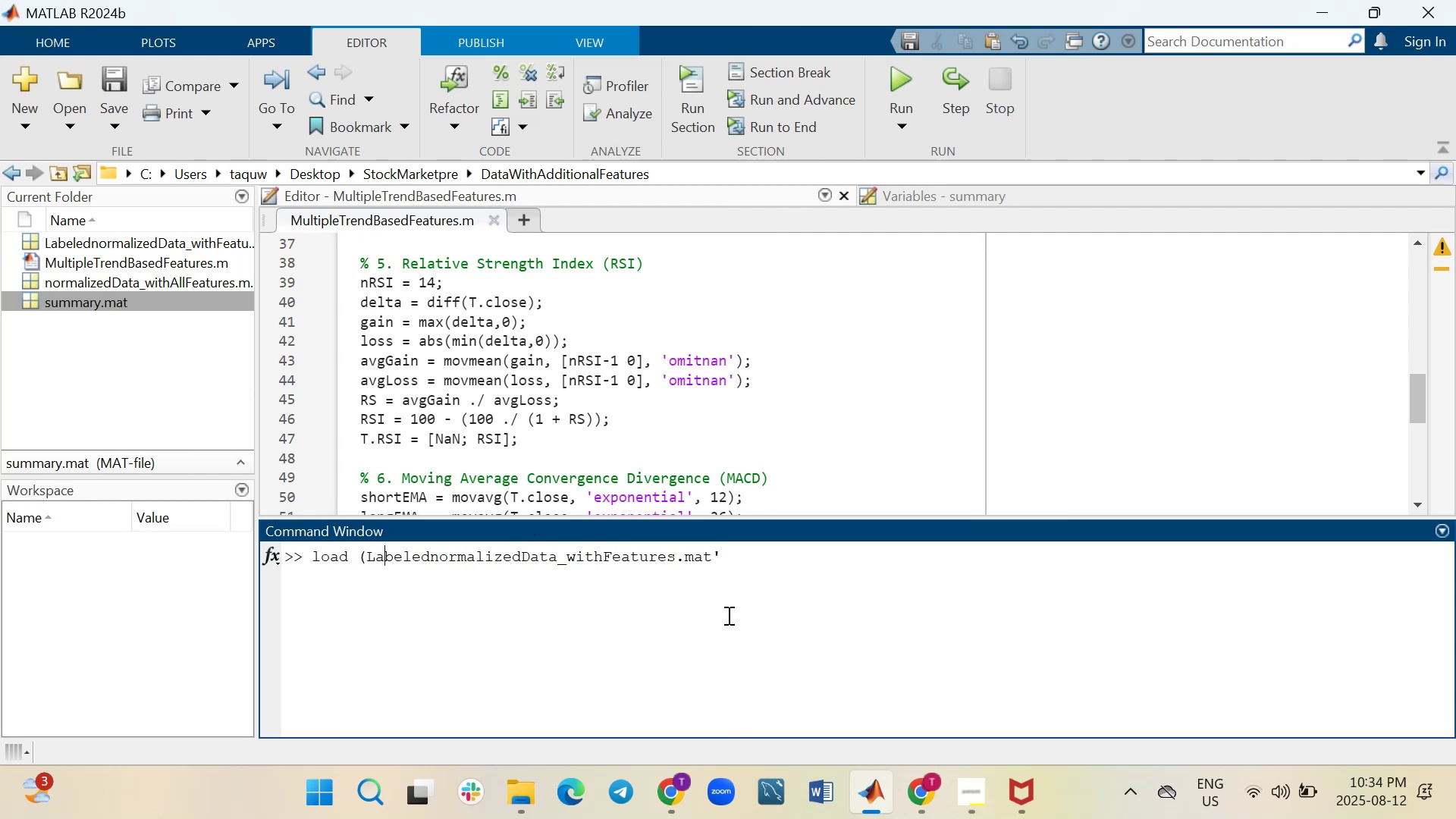 
key(ArrowLeft)
 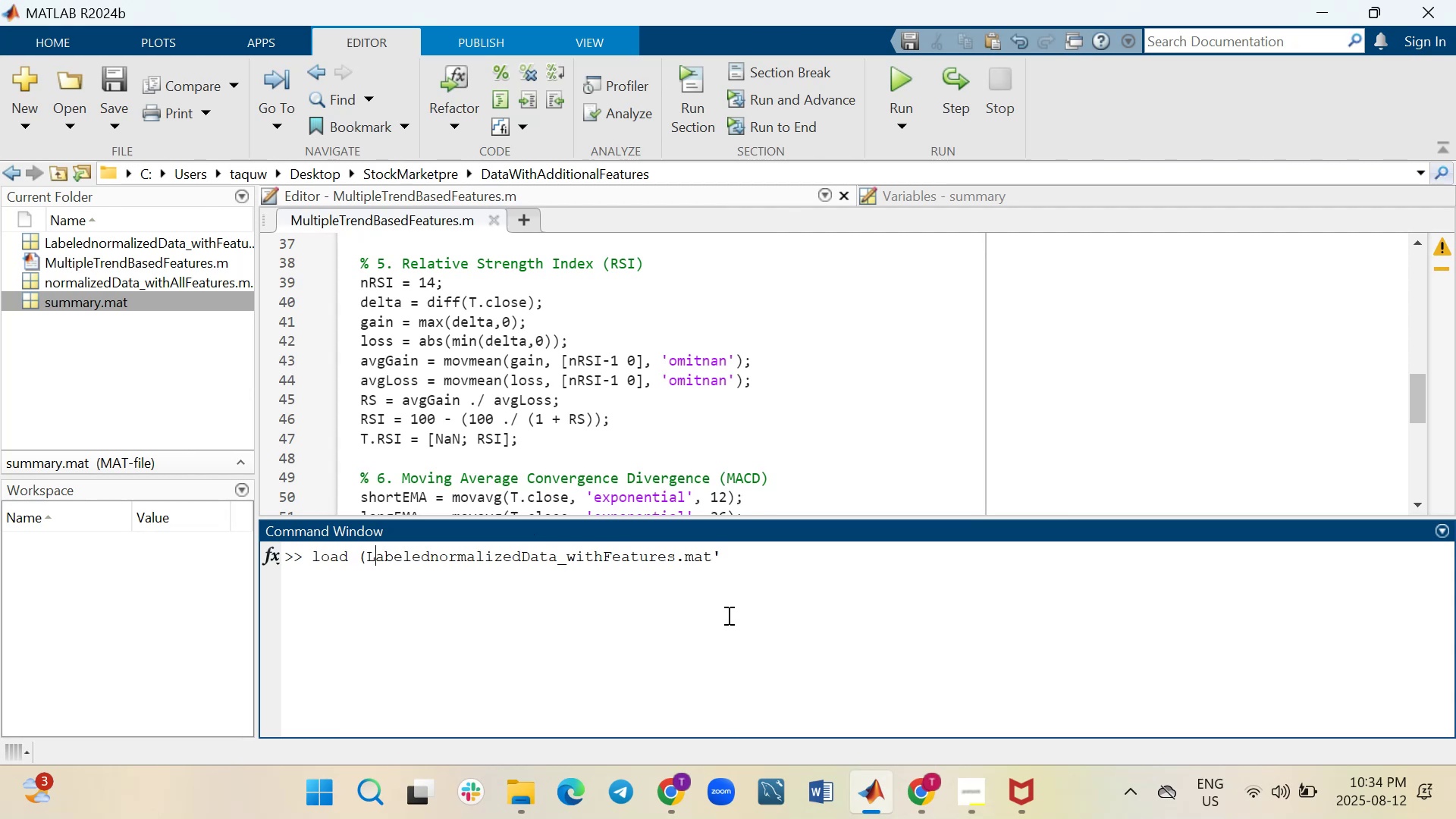 
key(ArrowLeft)
 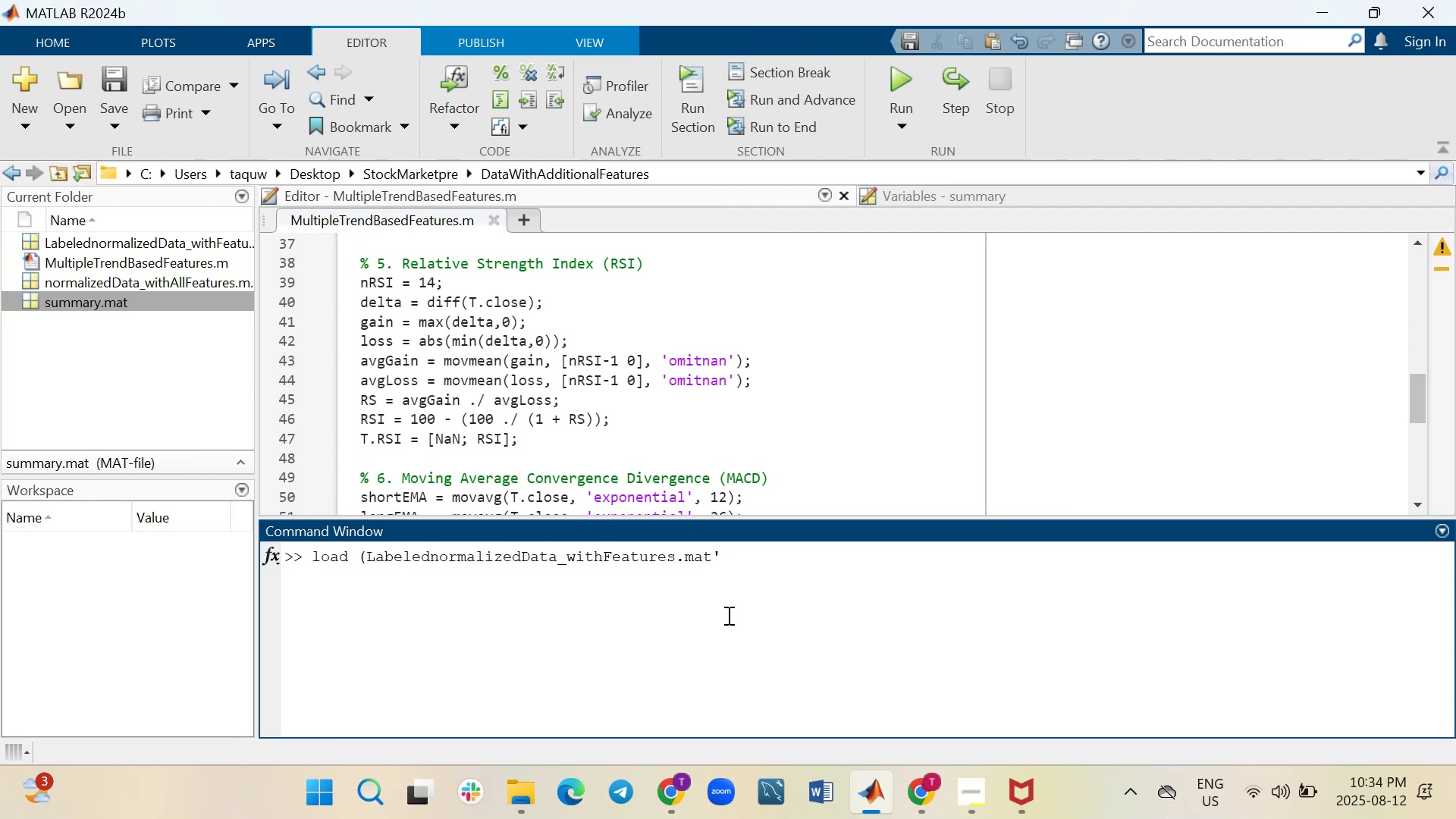 
key(Quote)
 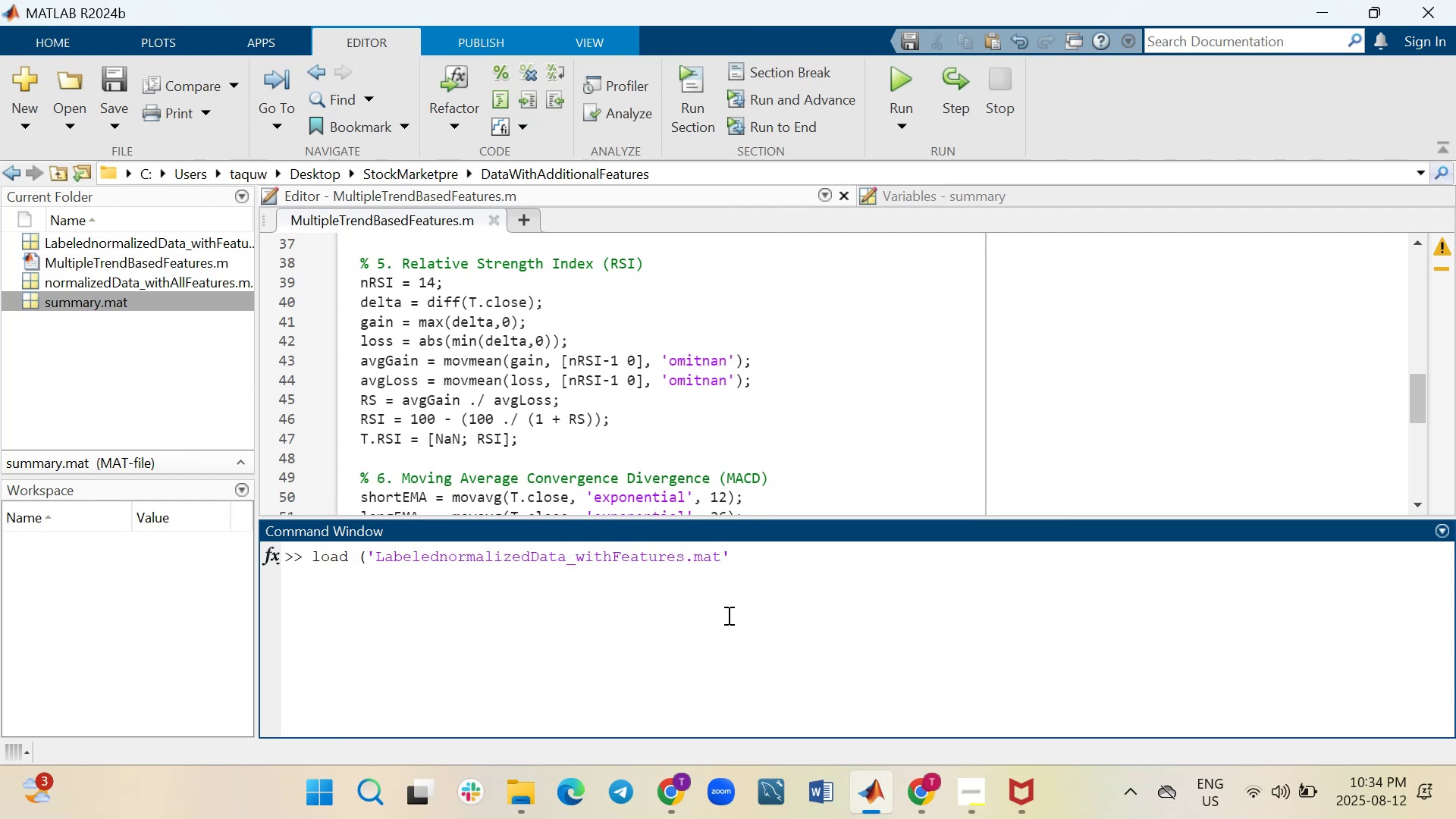 
hold_key(key=ArrowRight, duration=1.51)
 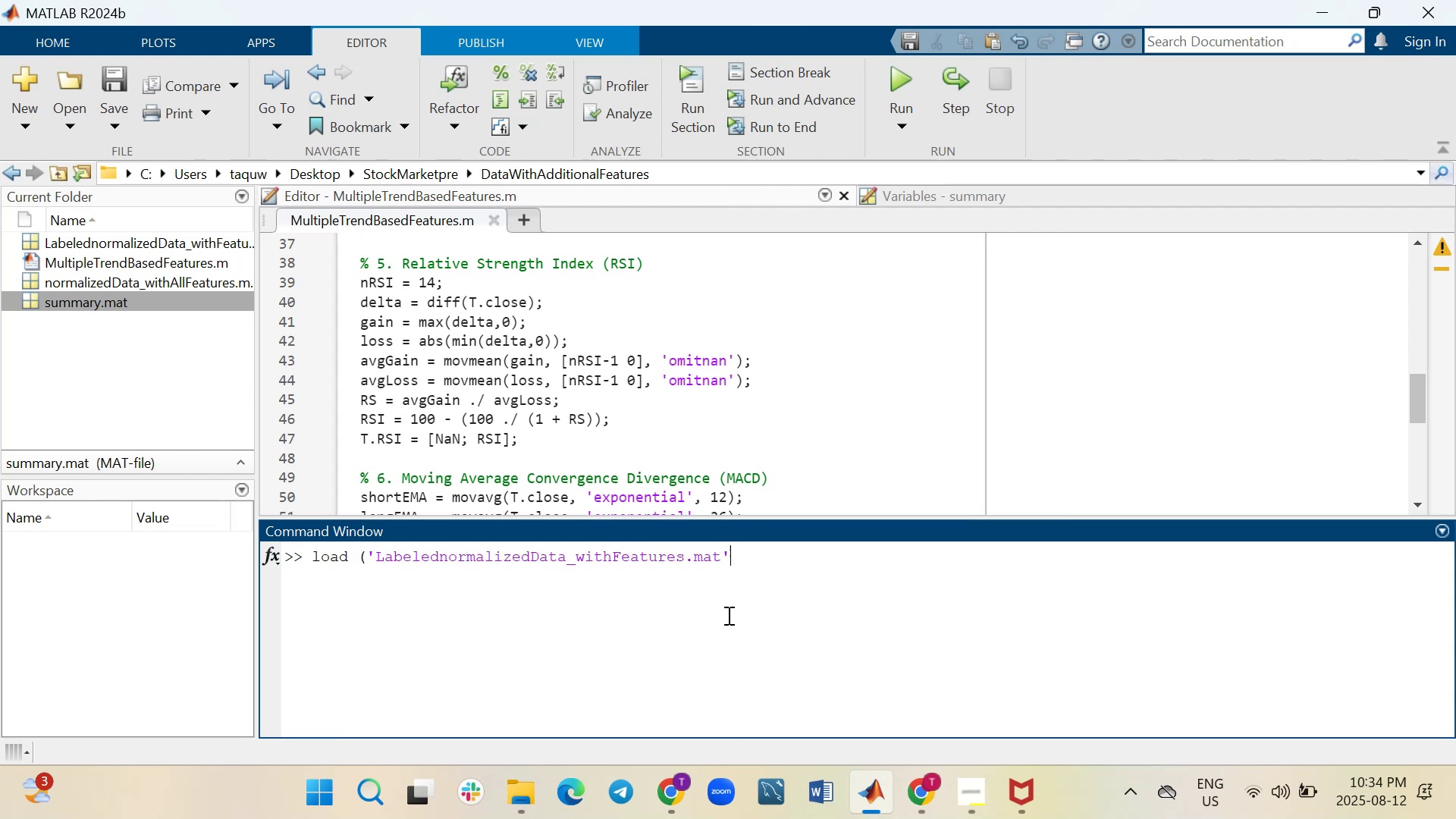 
hold_key(key=ArrowRight, duration=0.55)
 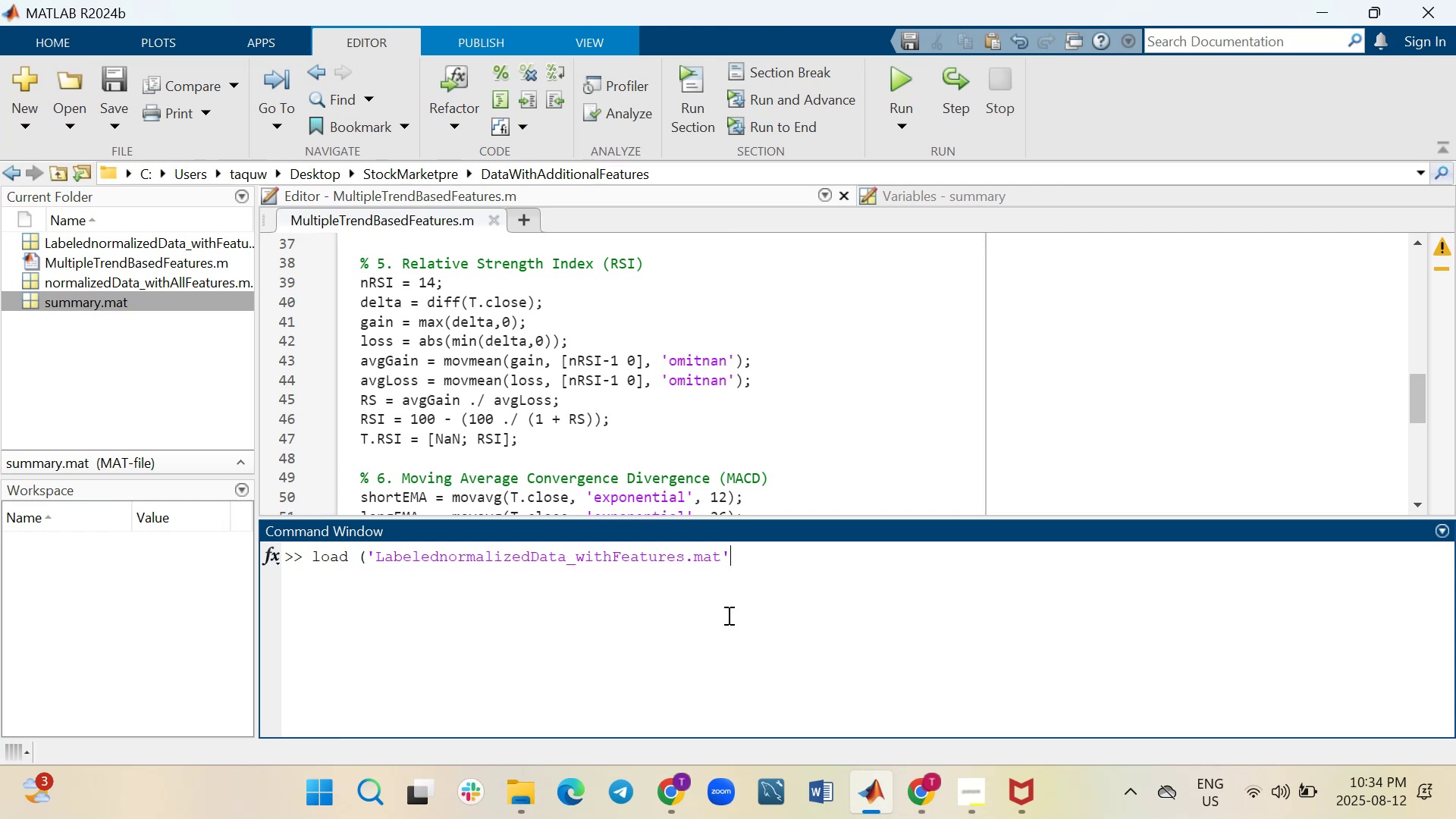 
key(Shift+0)
 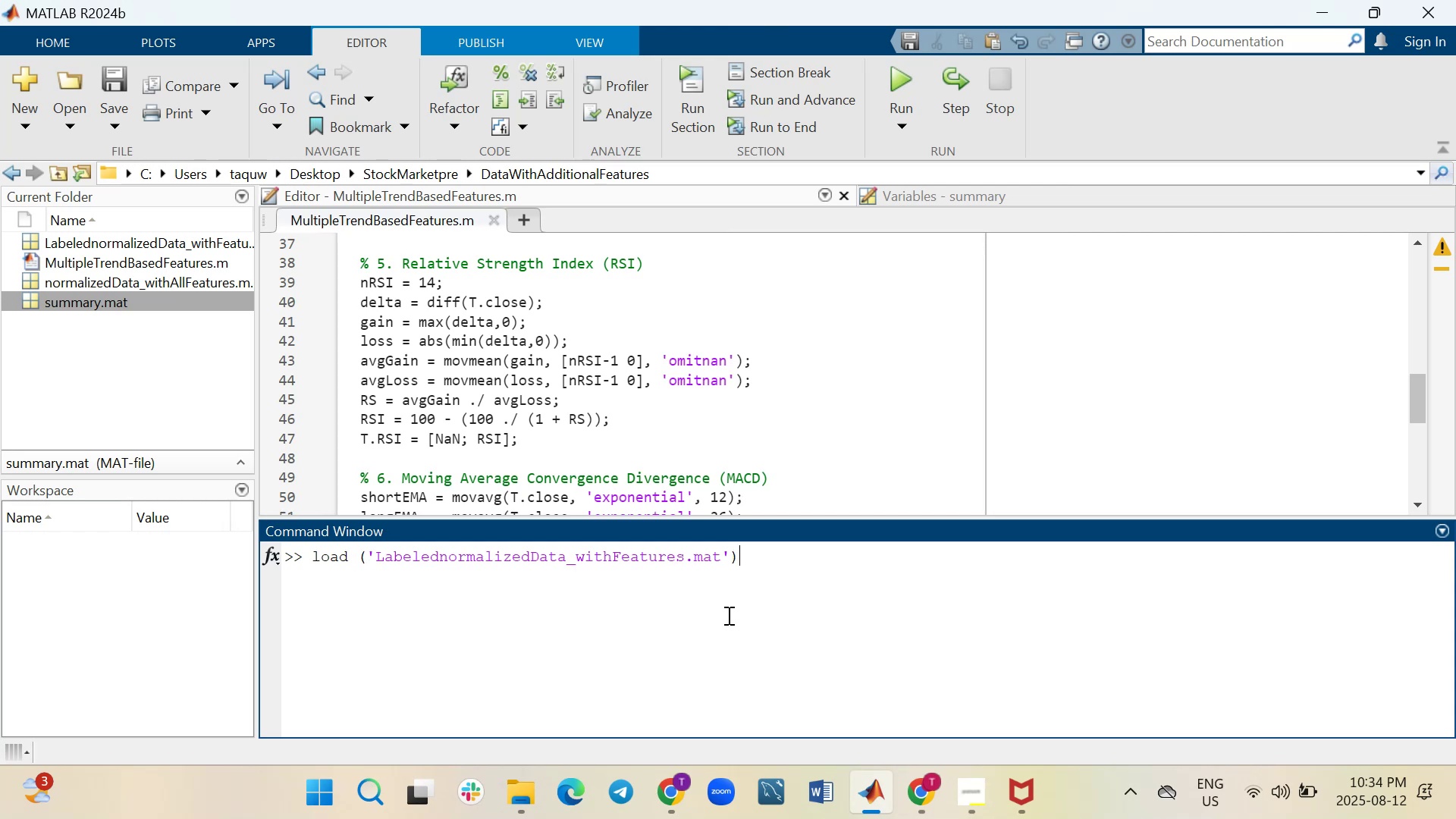 
key(Enter)
 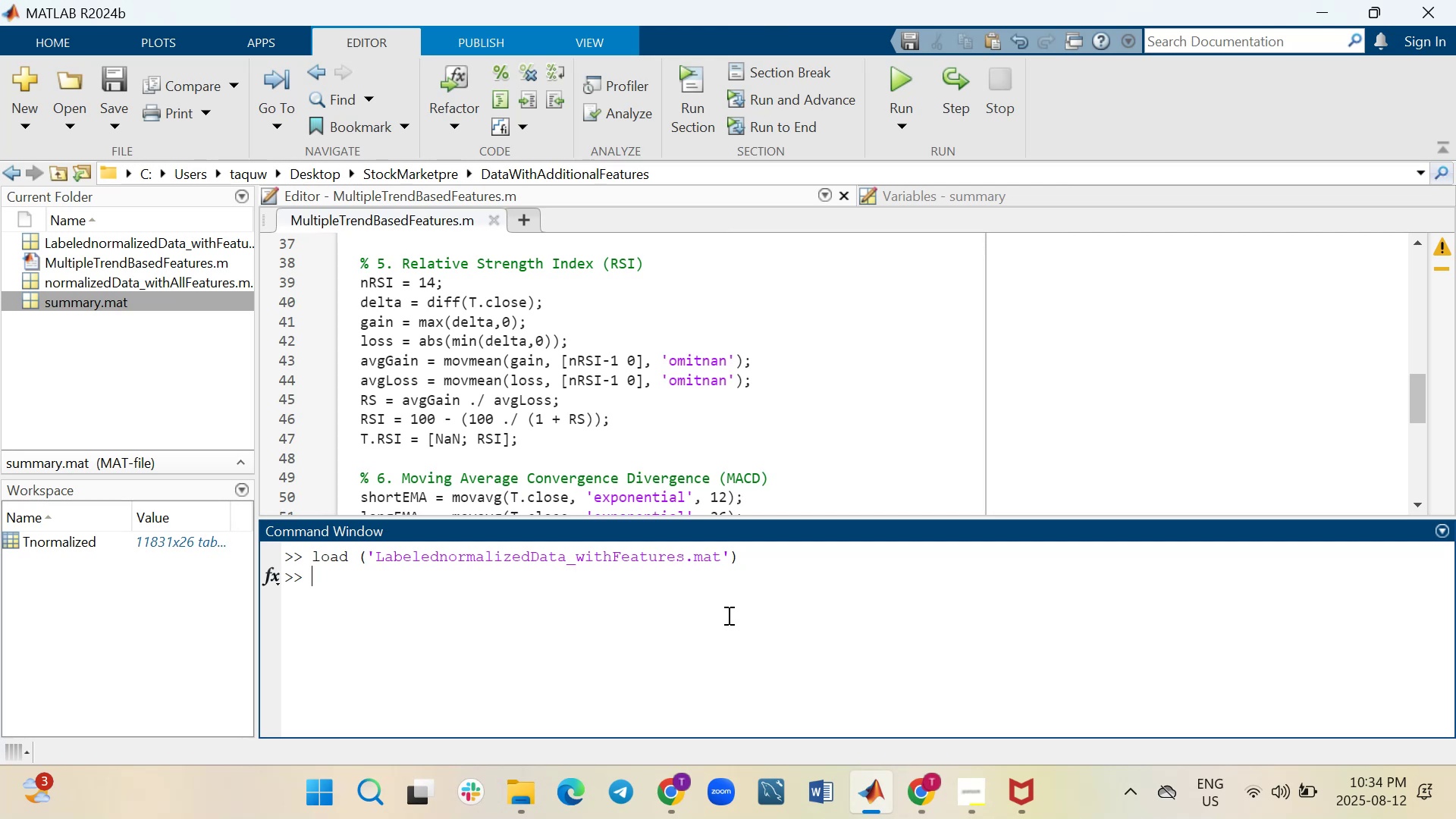 
wait(10.79)
 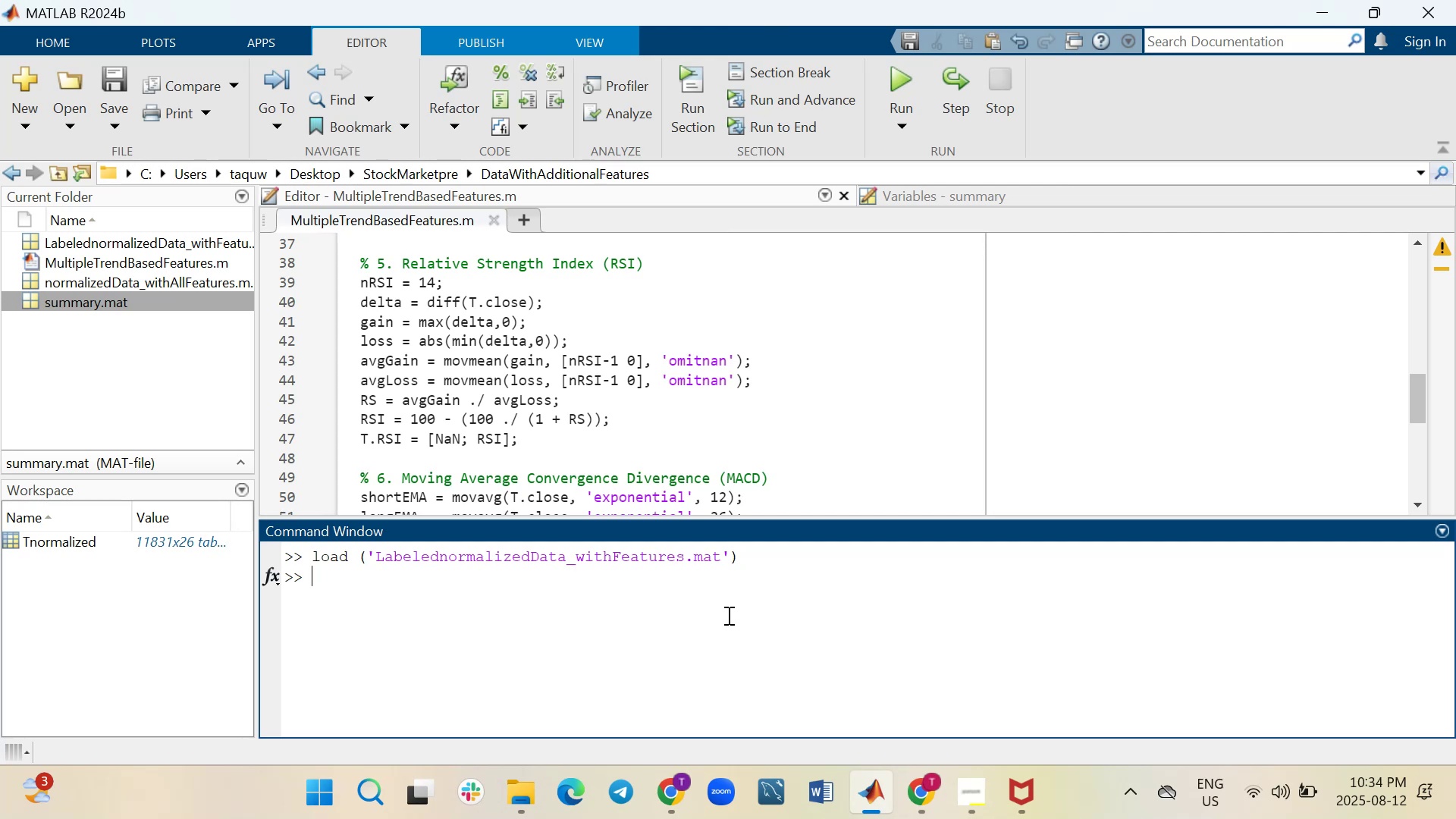 
mouse_move([167, 549])
 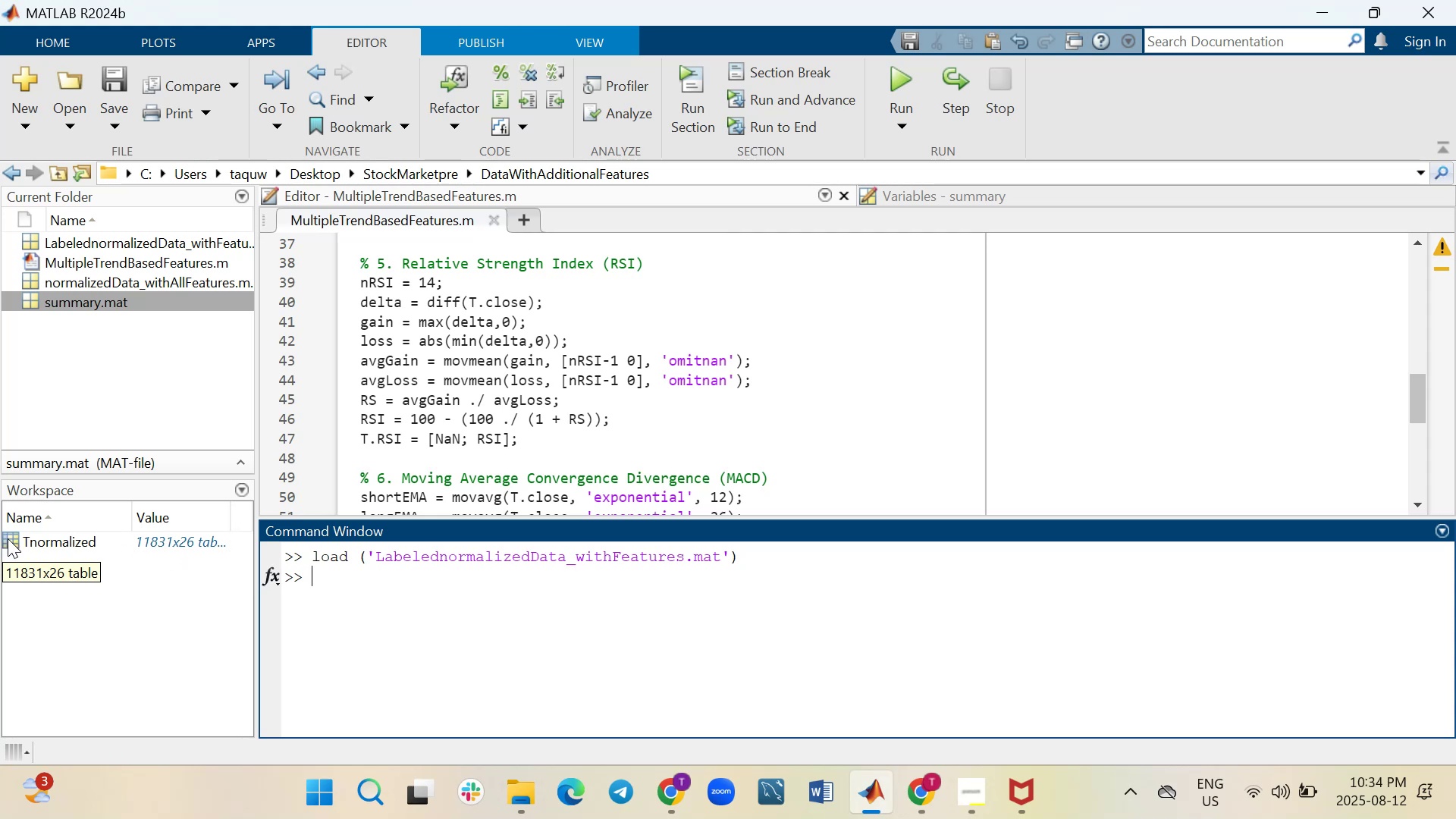 
double_click([7, 540])
 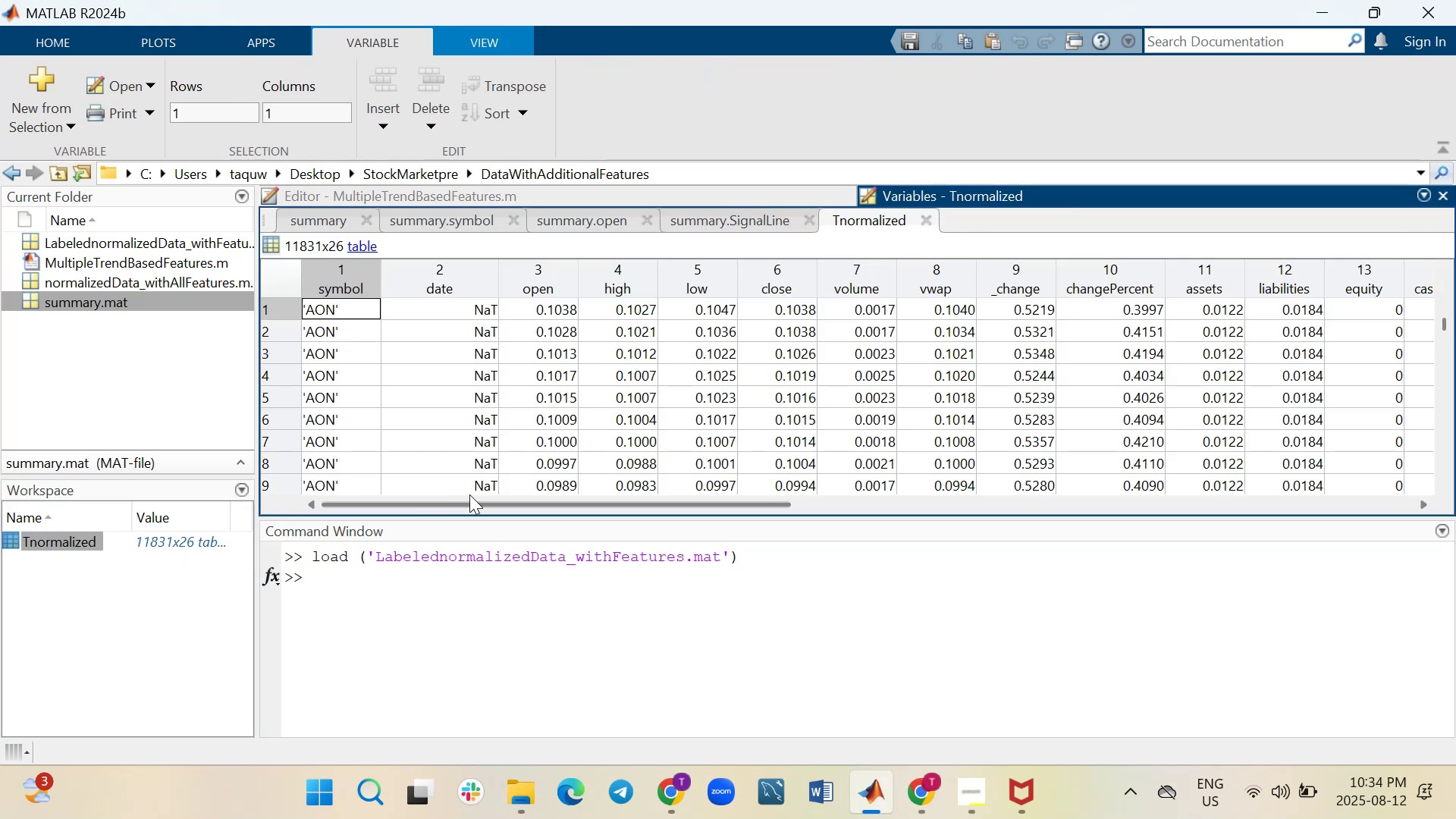 
left_click_drag(start_coordinate=[483, 503], to_coordinate=[1056, 496])
 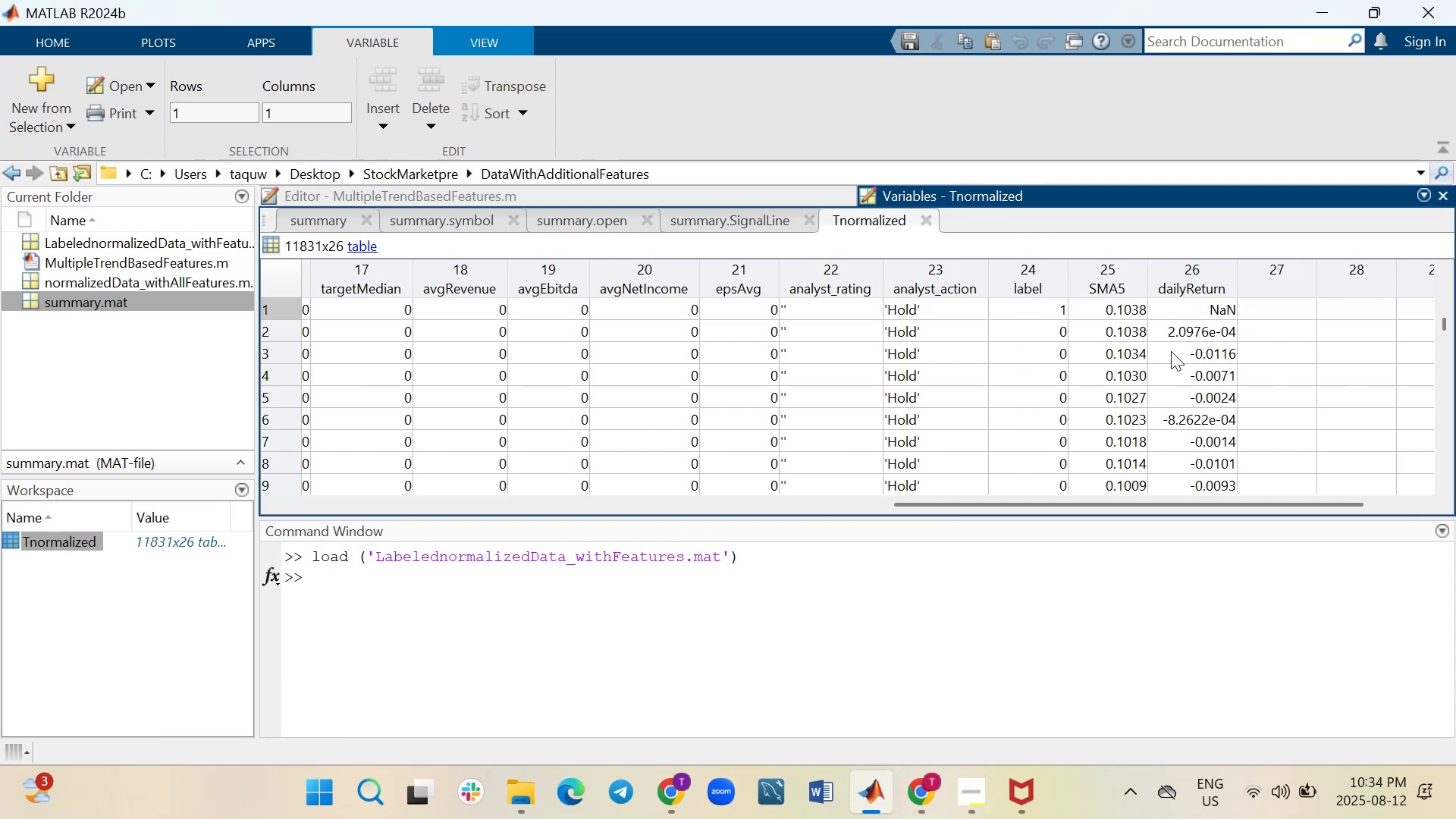 
wait(20.17)
 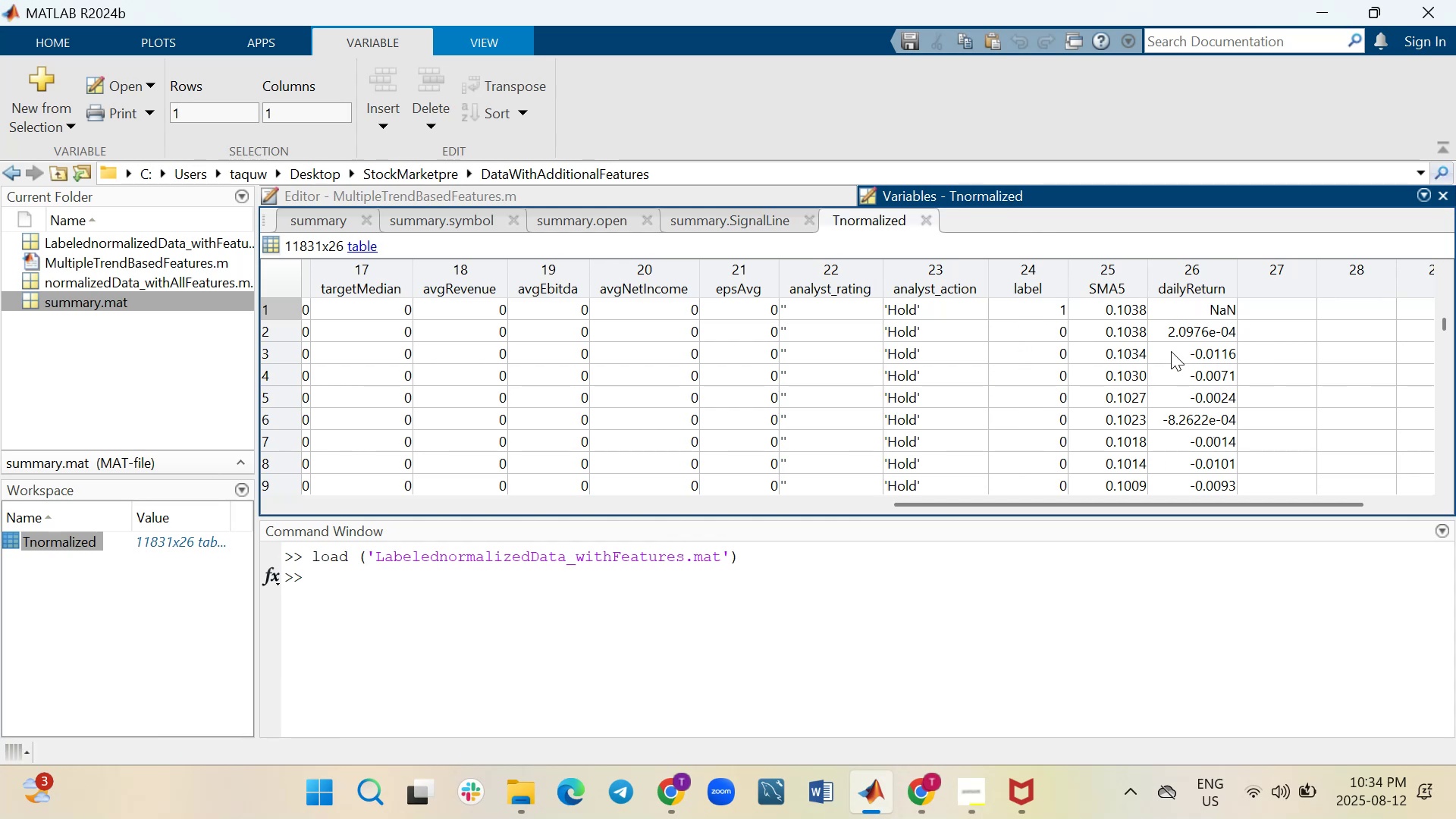 
left_click([491, 683])
 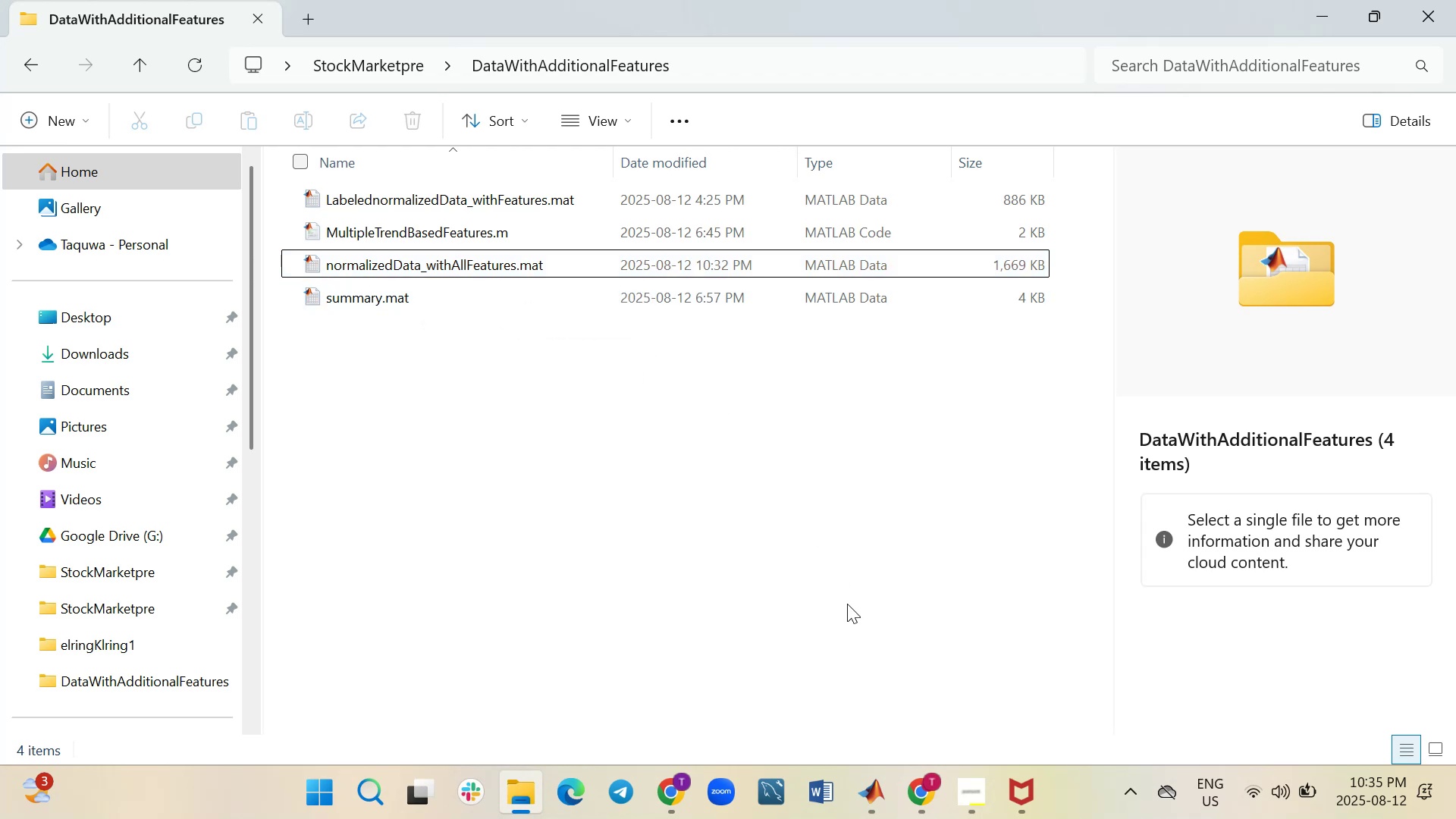 
wait(31.92)
 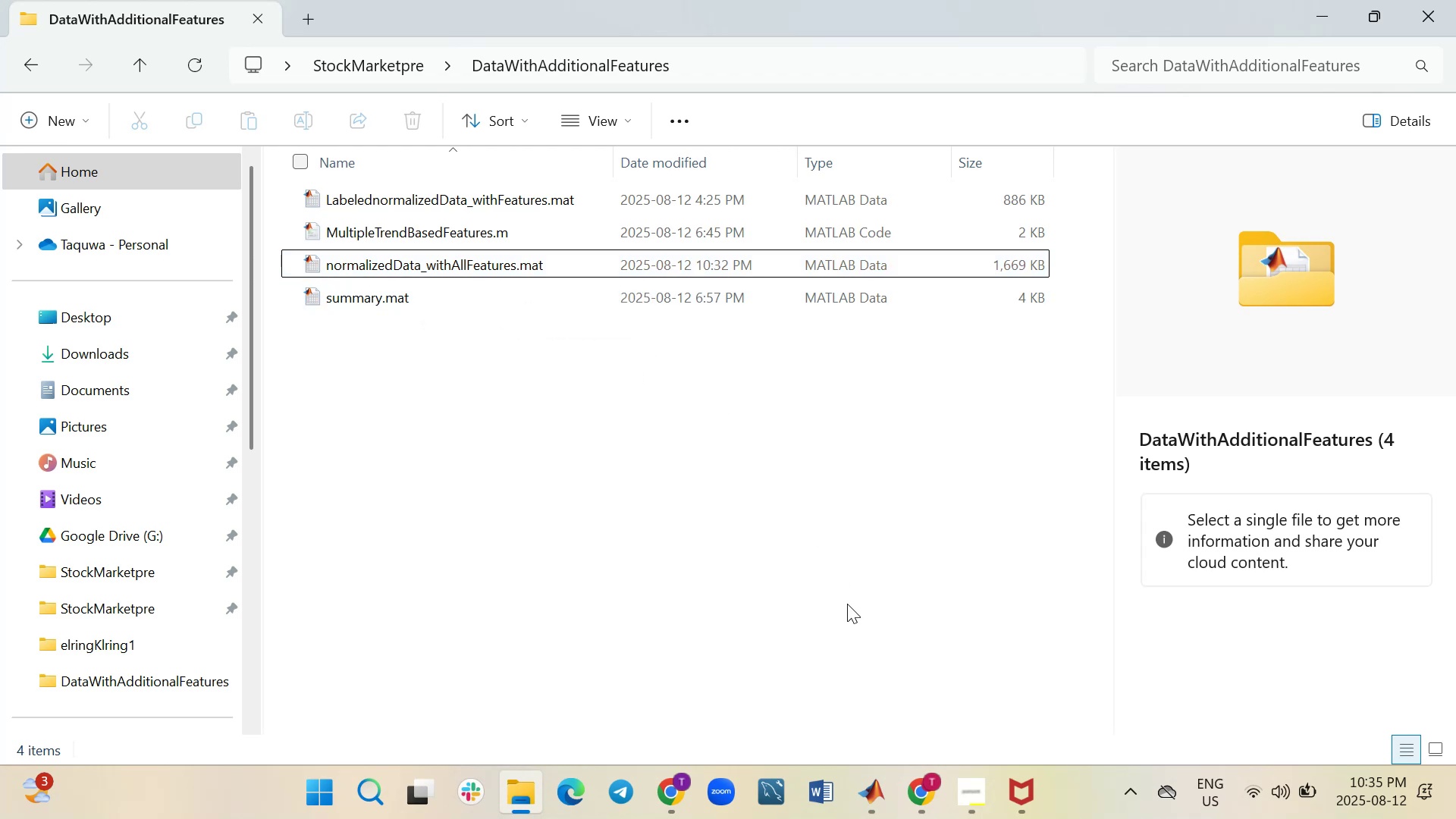 
left_click([859, 705])
 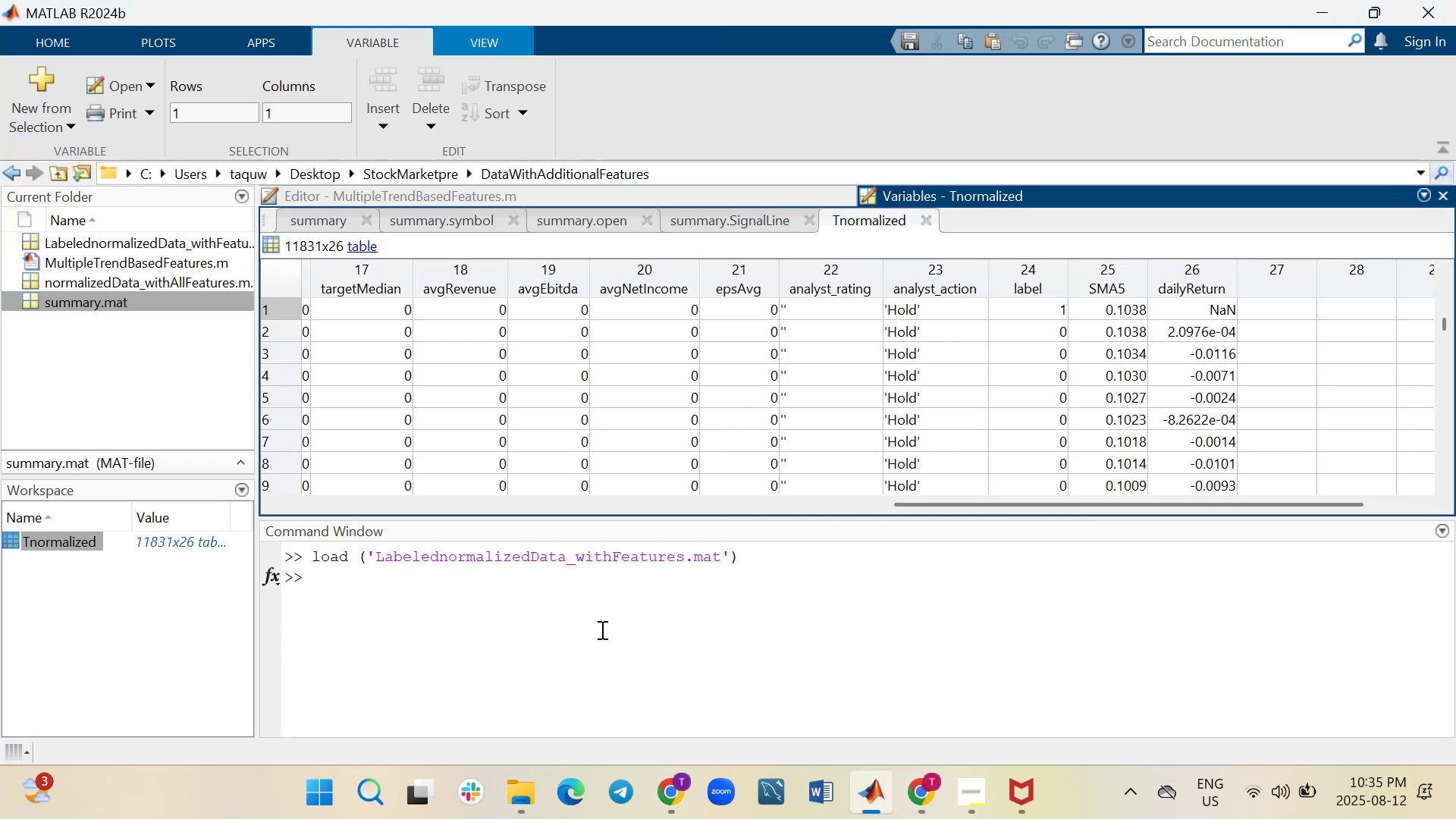 
wait(9.97)
 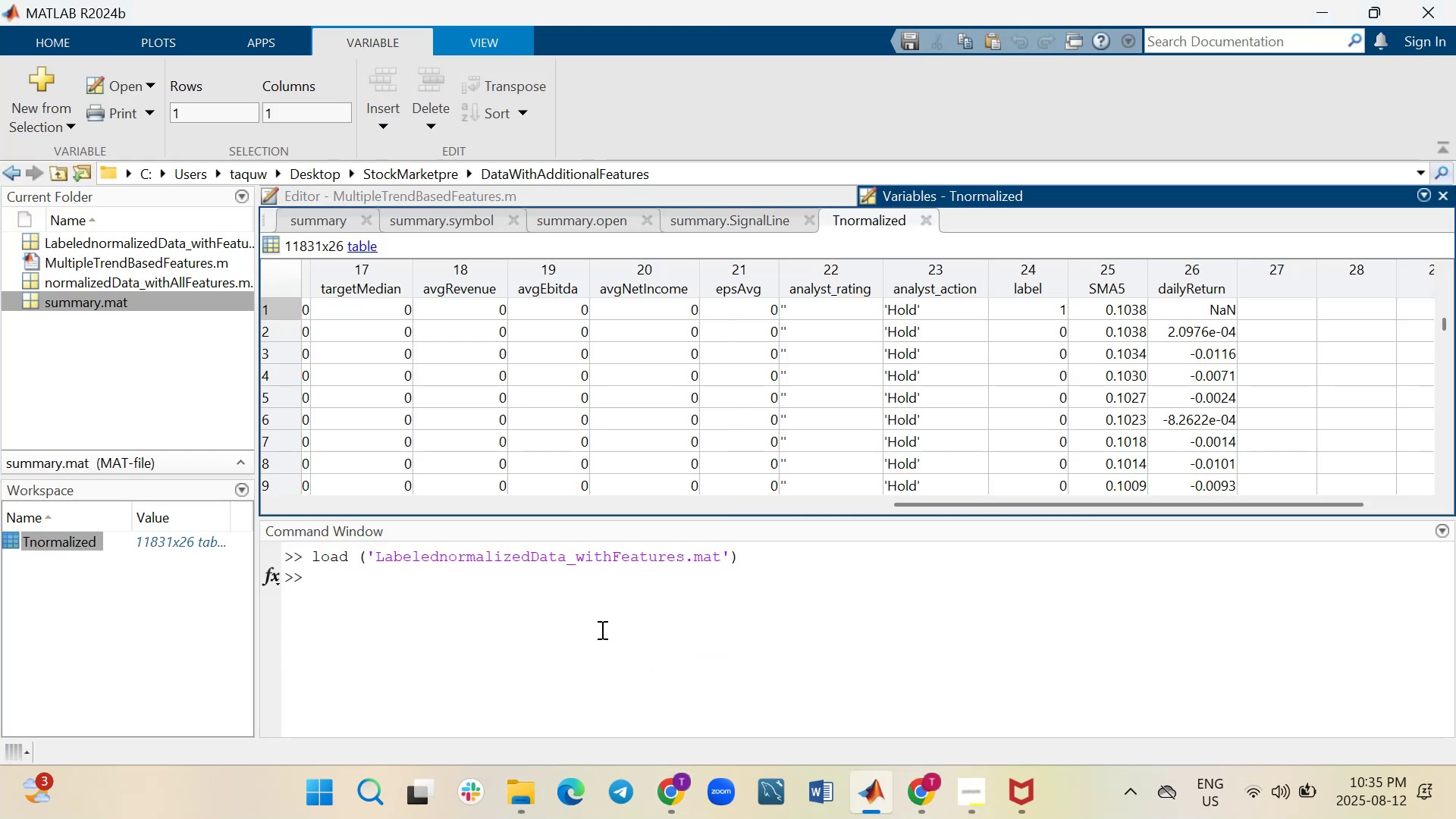 
left_click([601, 629])
 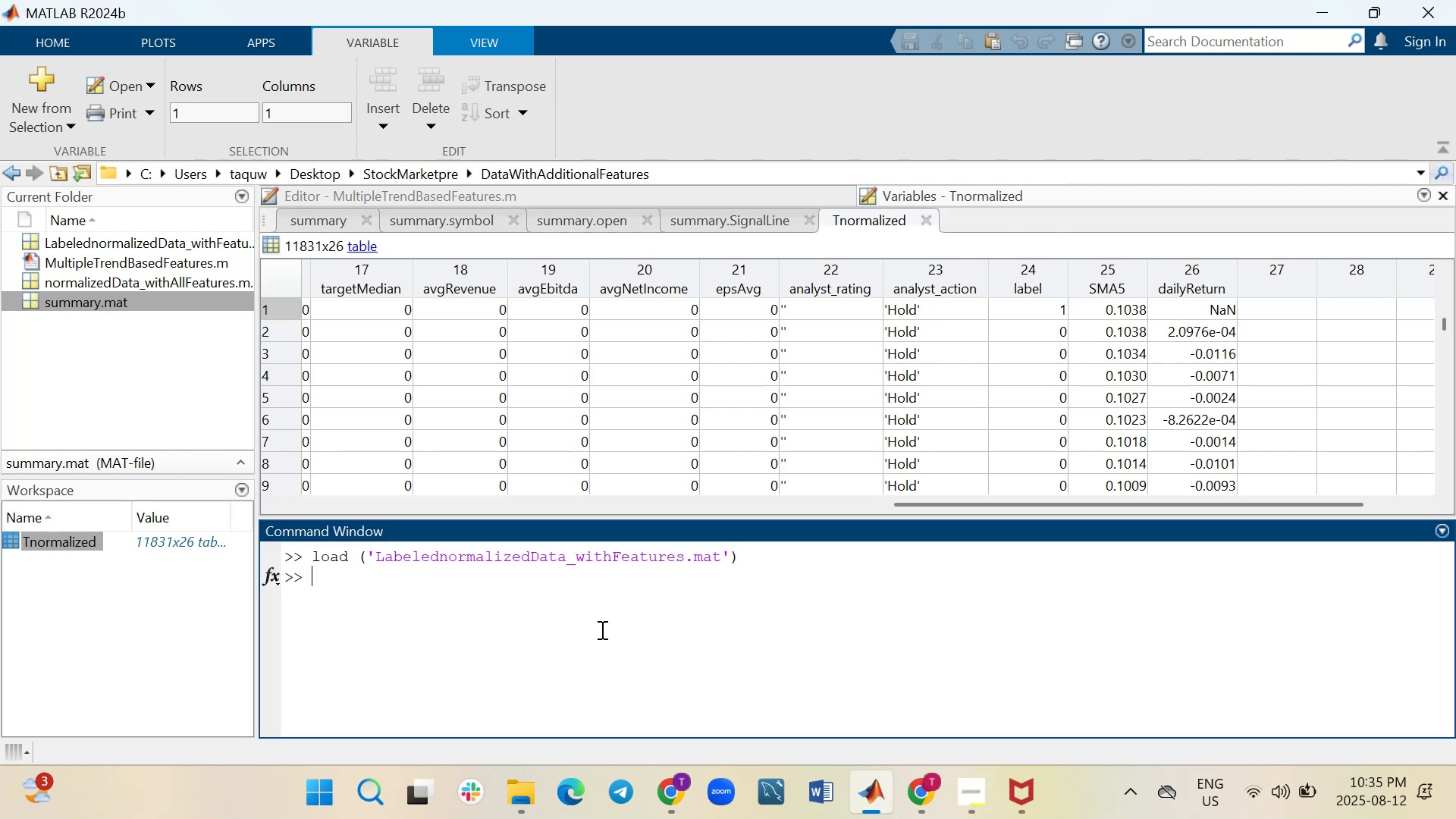 
type(clear all)
 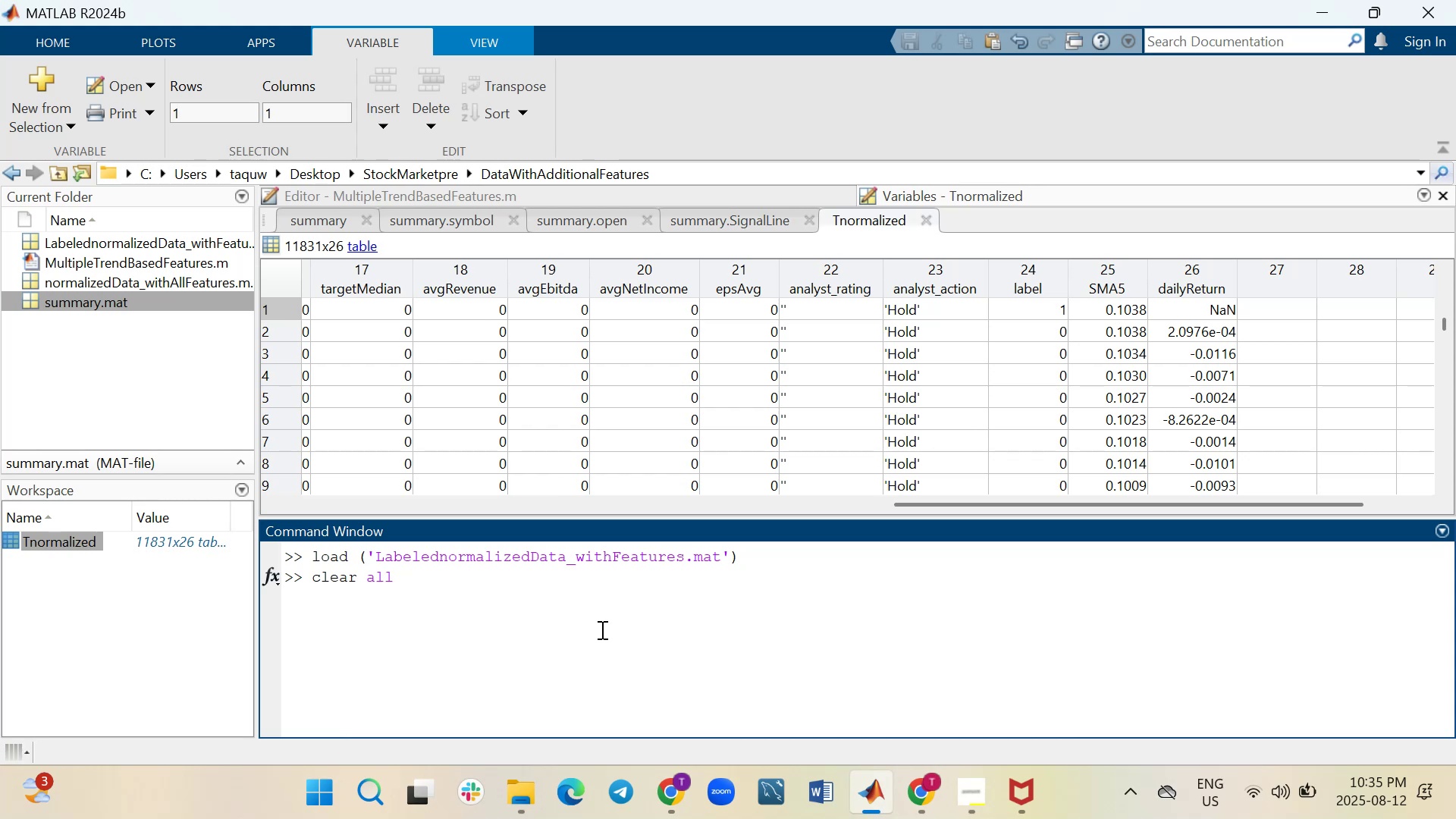 
key(Enter)
 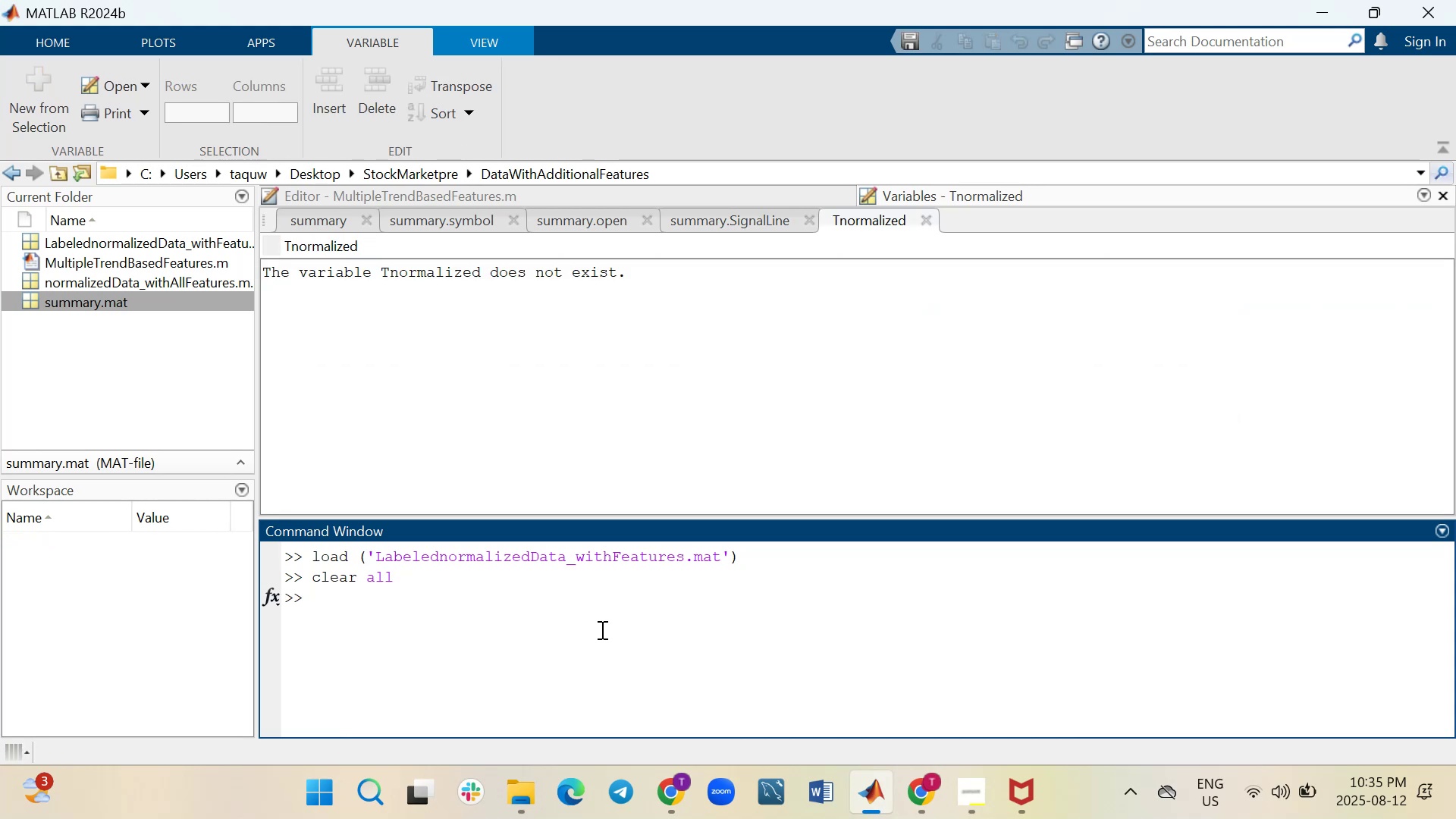 
type(clc)
 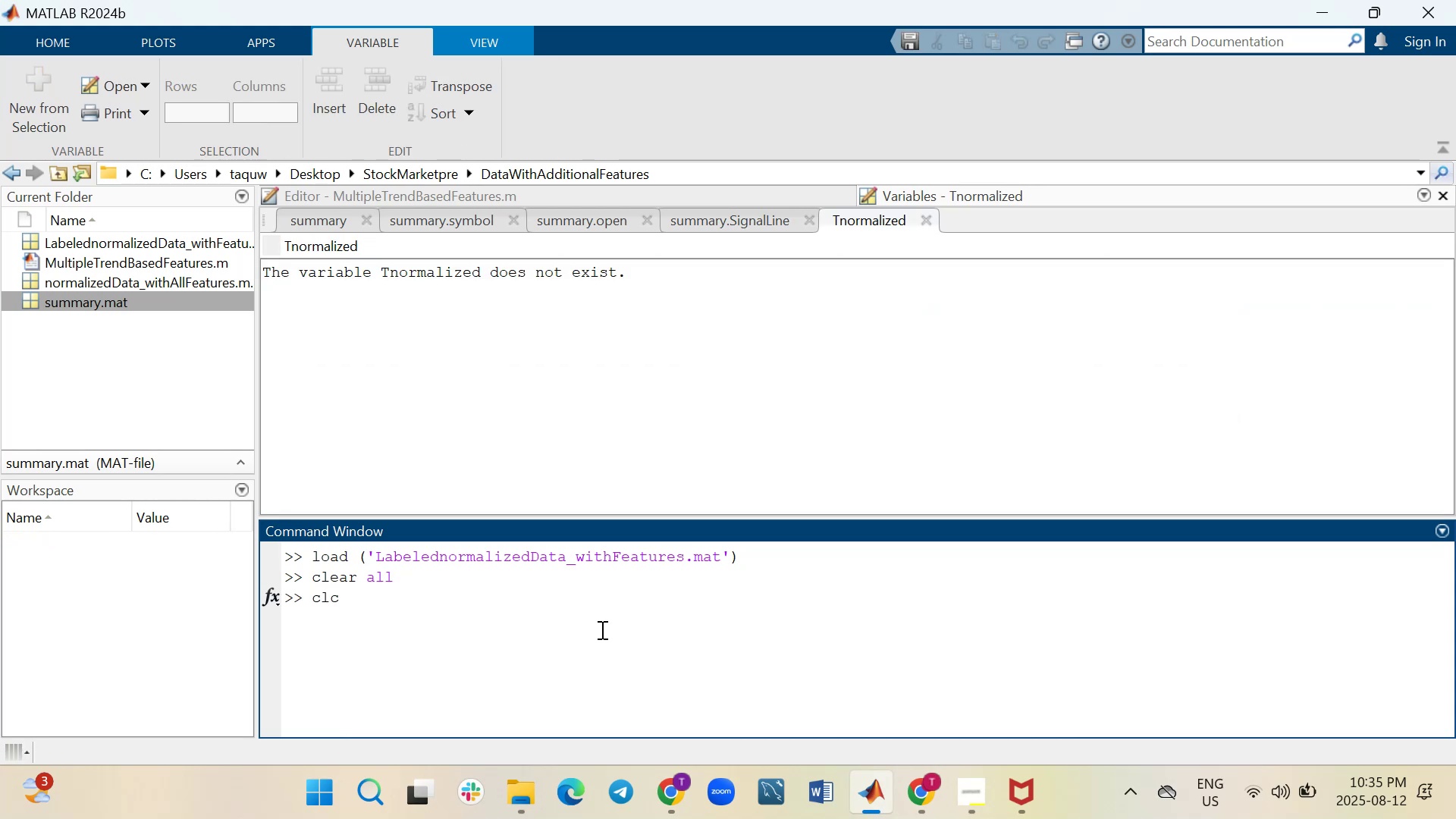 
key(Enter)
 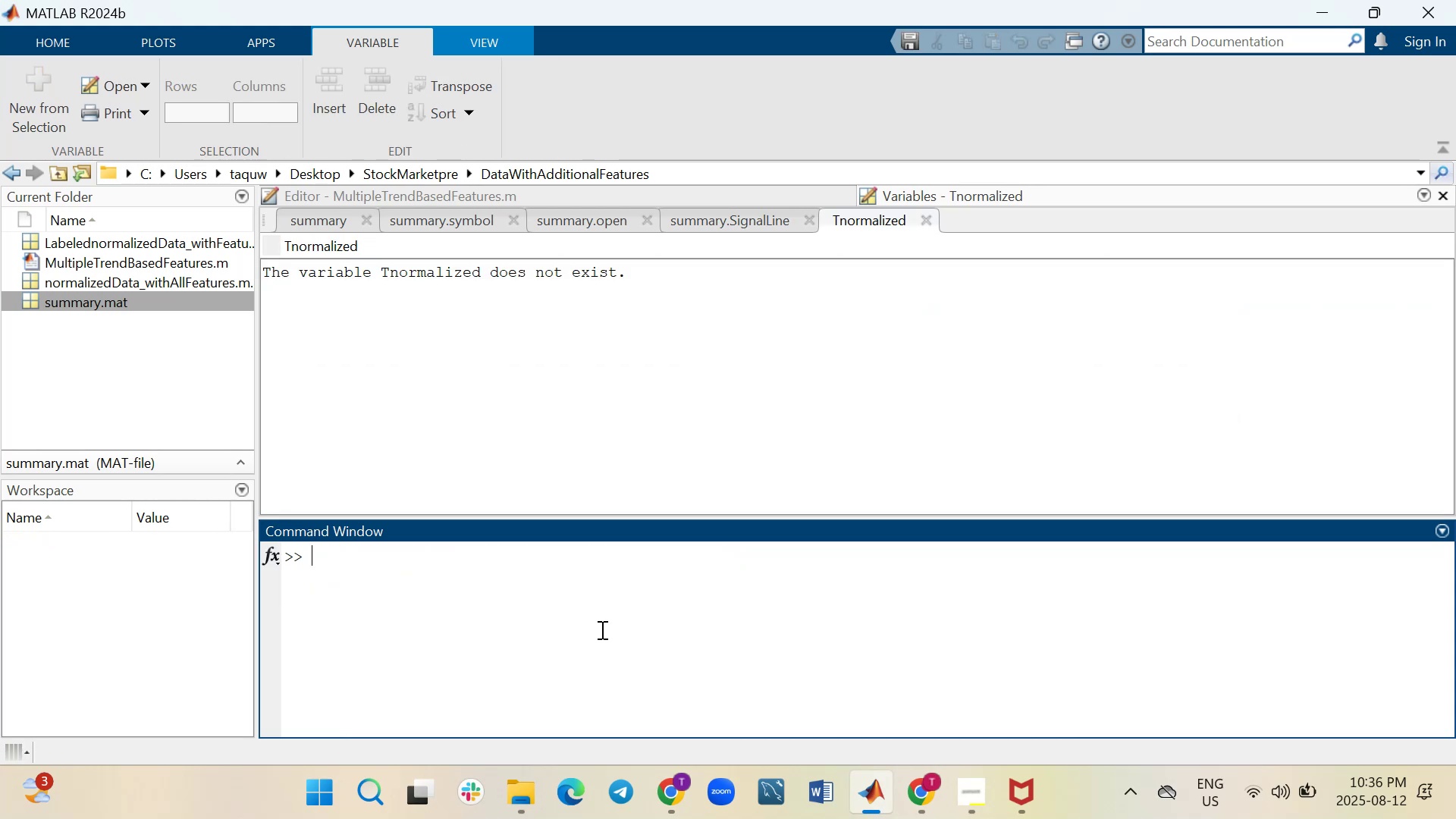 
type(load )
 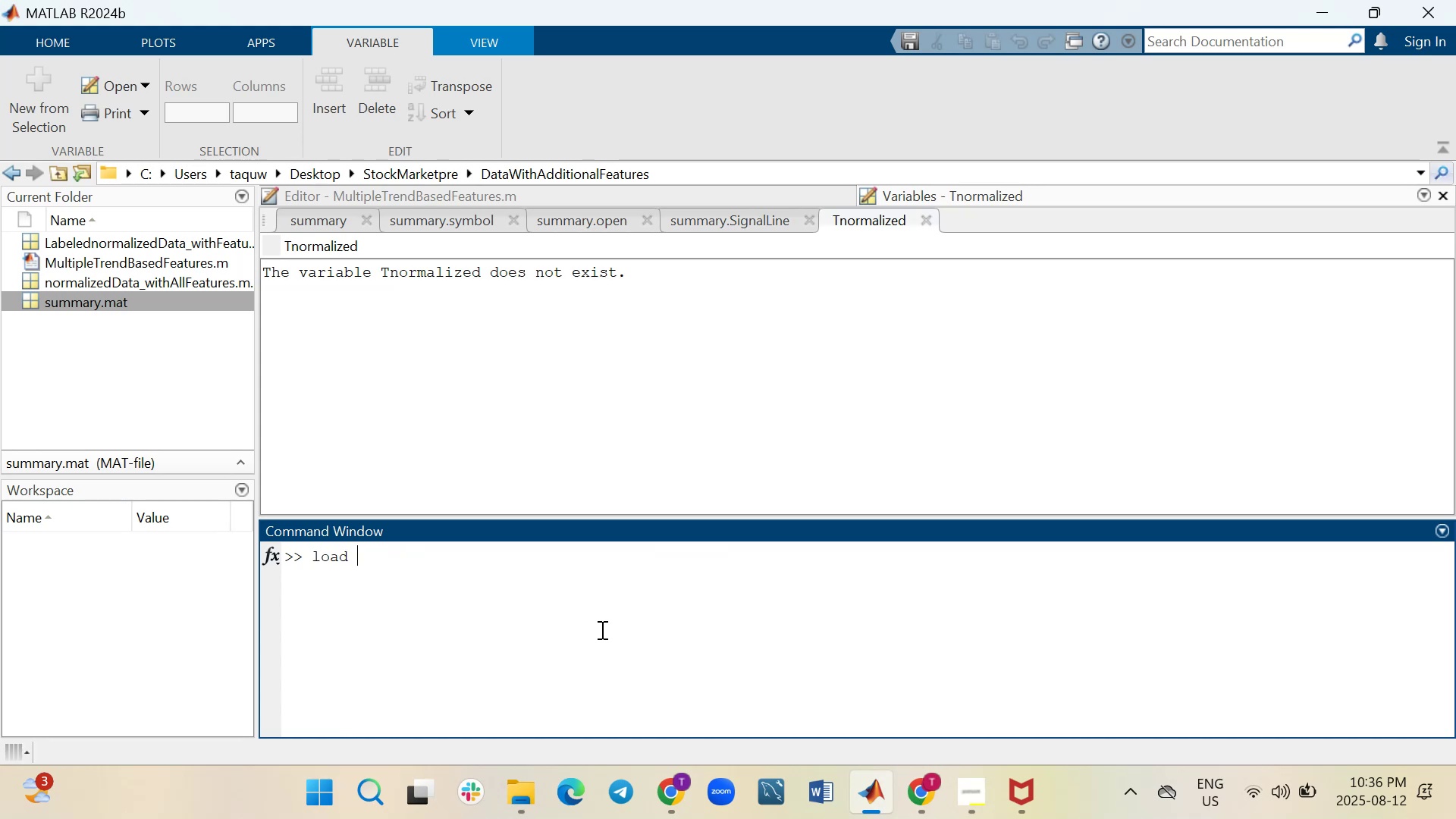 
type(normalized)
 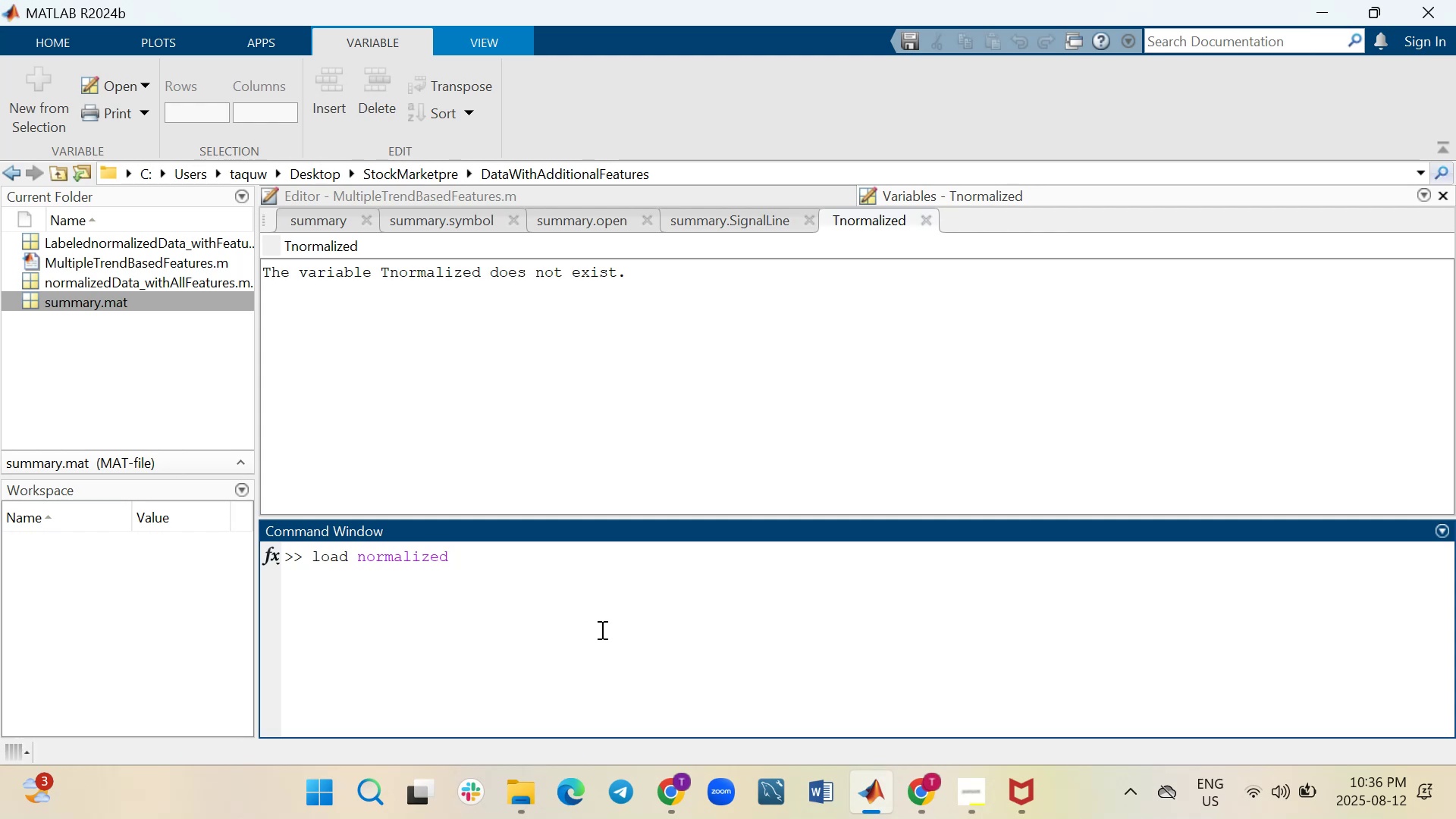 
wait(7.02)
 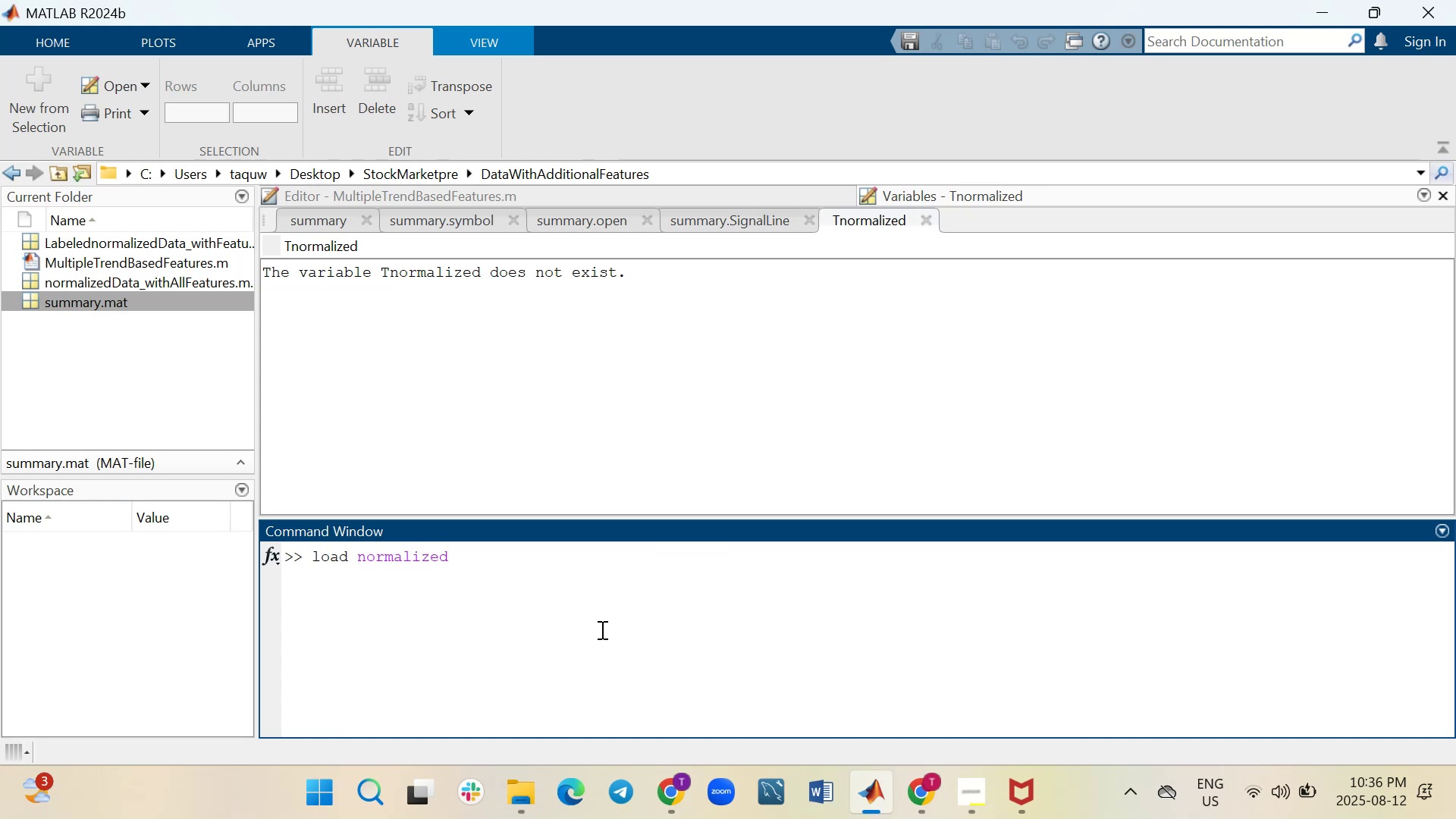 
type(S)
key(Backspace)
type(Data_withAllFeatures)
 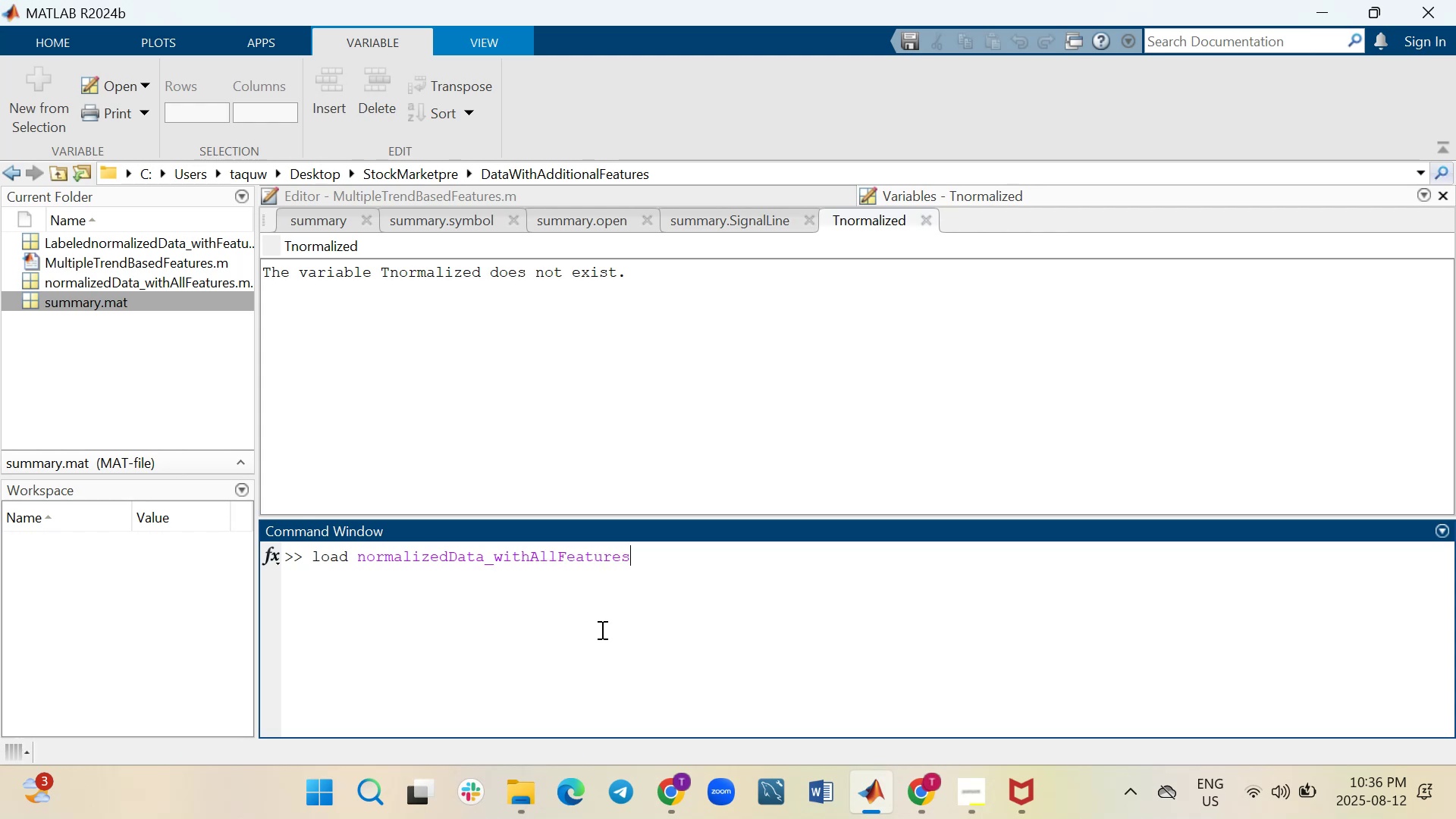 
wait(7.85)
 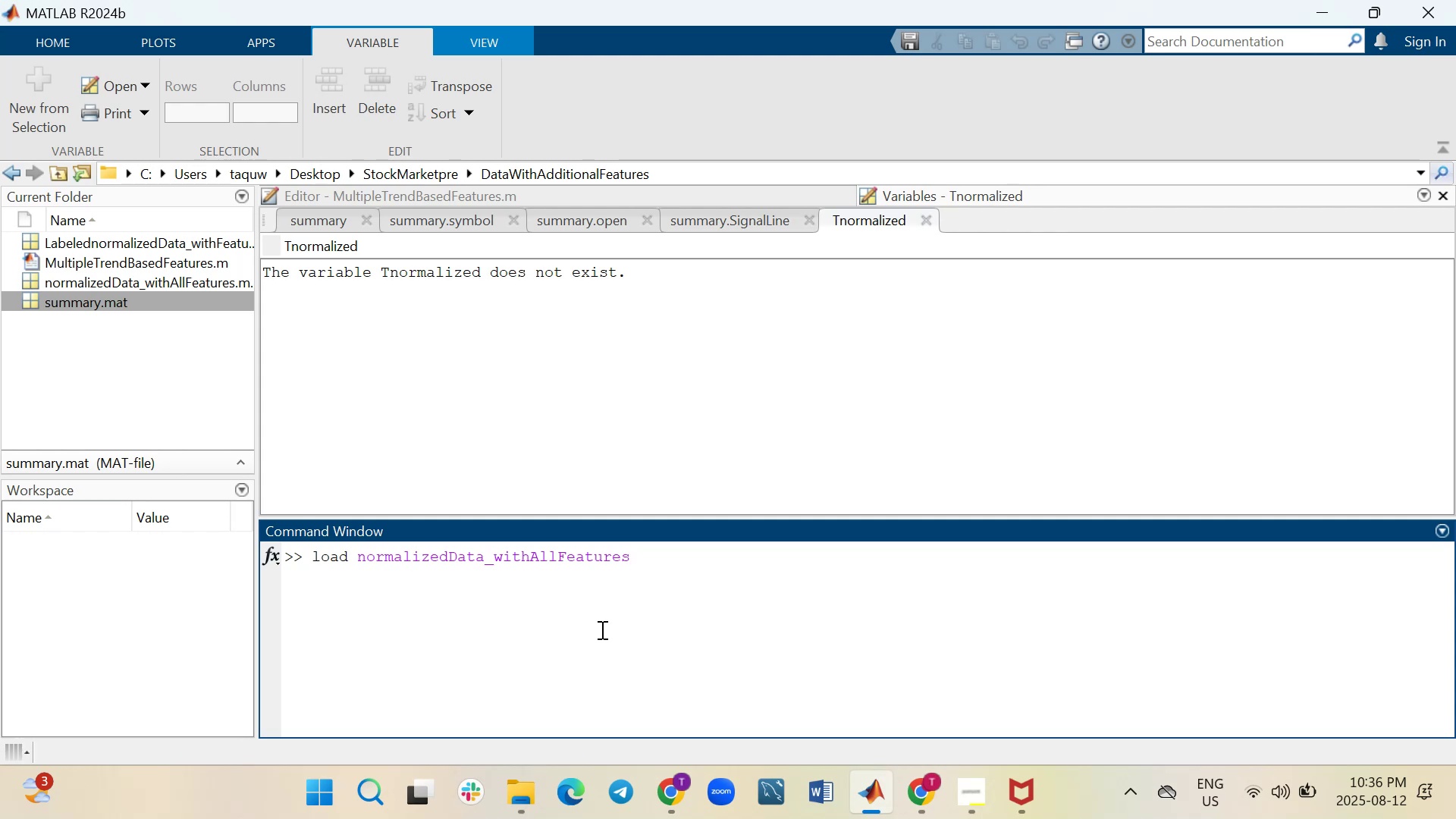 
type(.mat)
 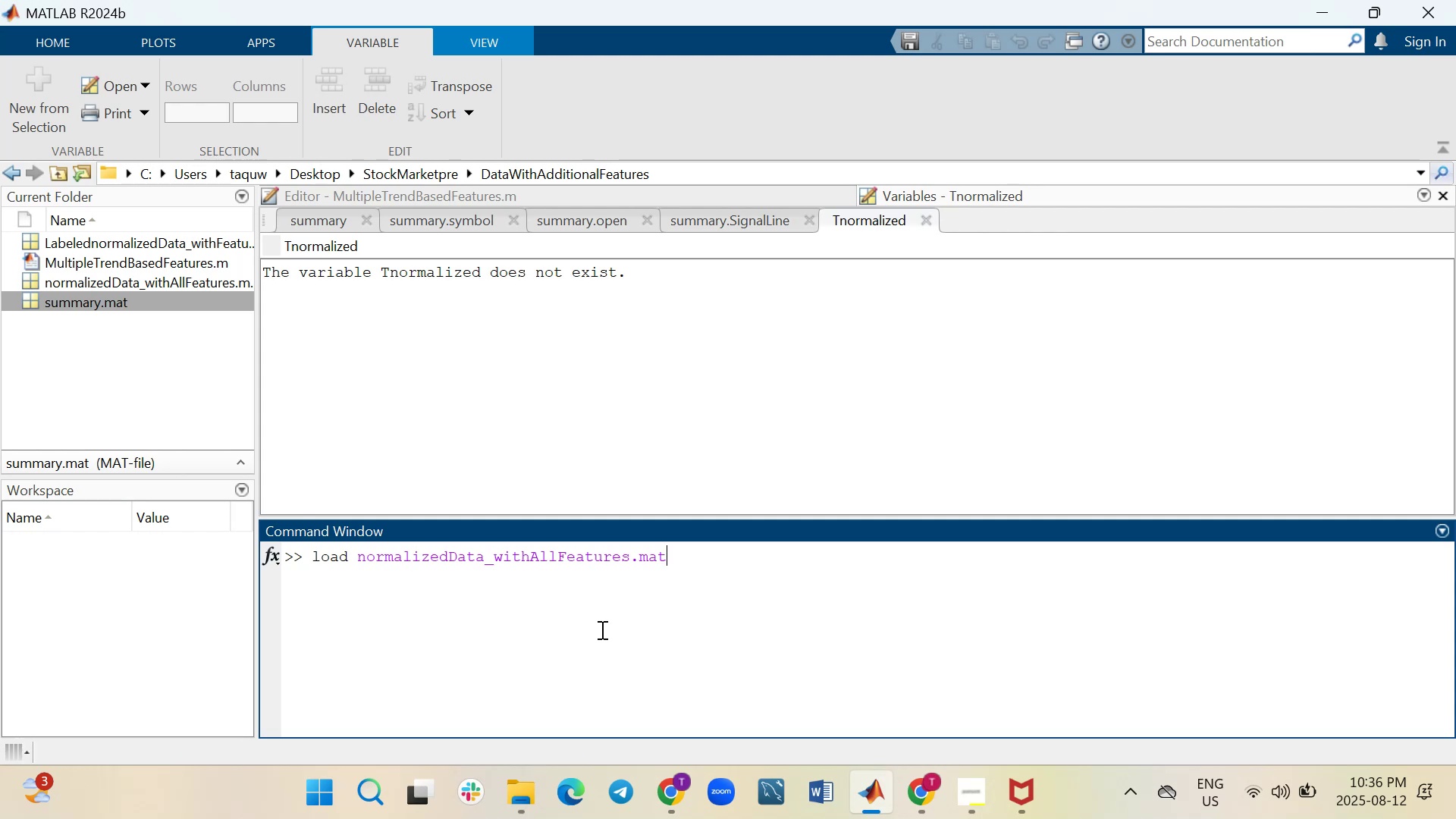 
wait(8.54)
 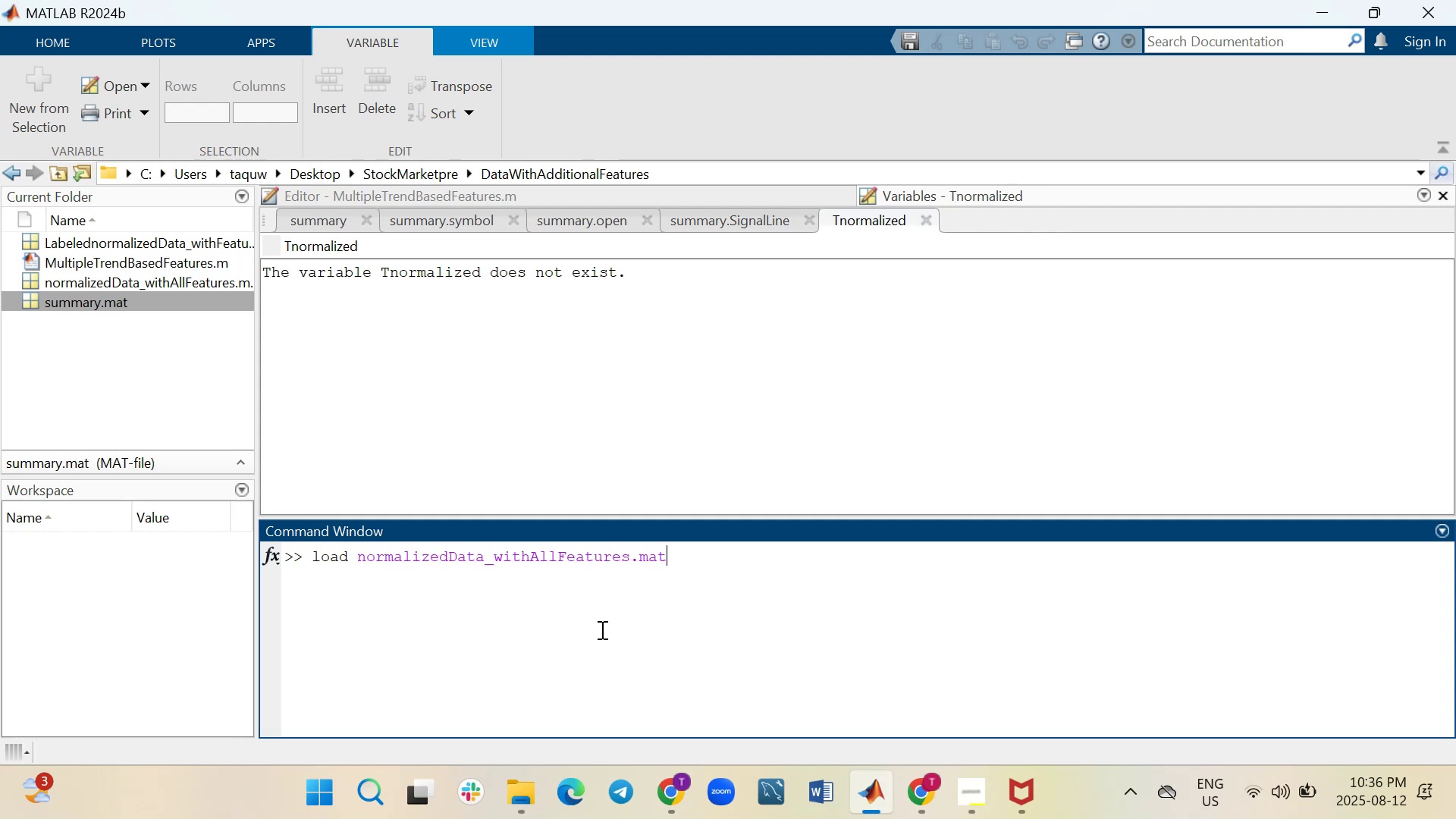 
left_click_drag(start_coordinate=[256, 341], to_coordinate=[256, 357])
 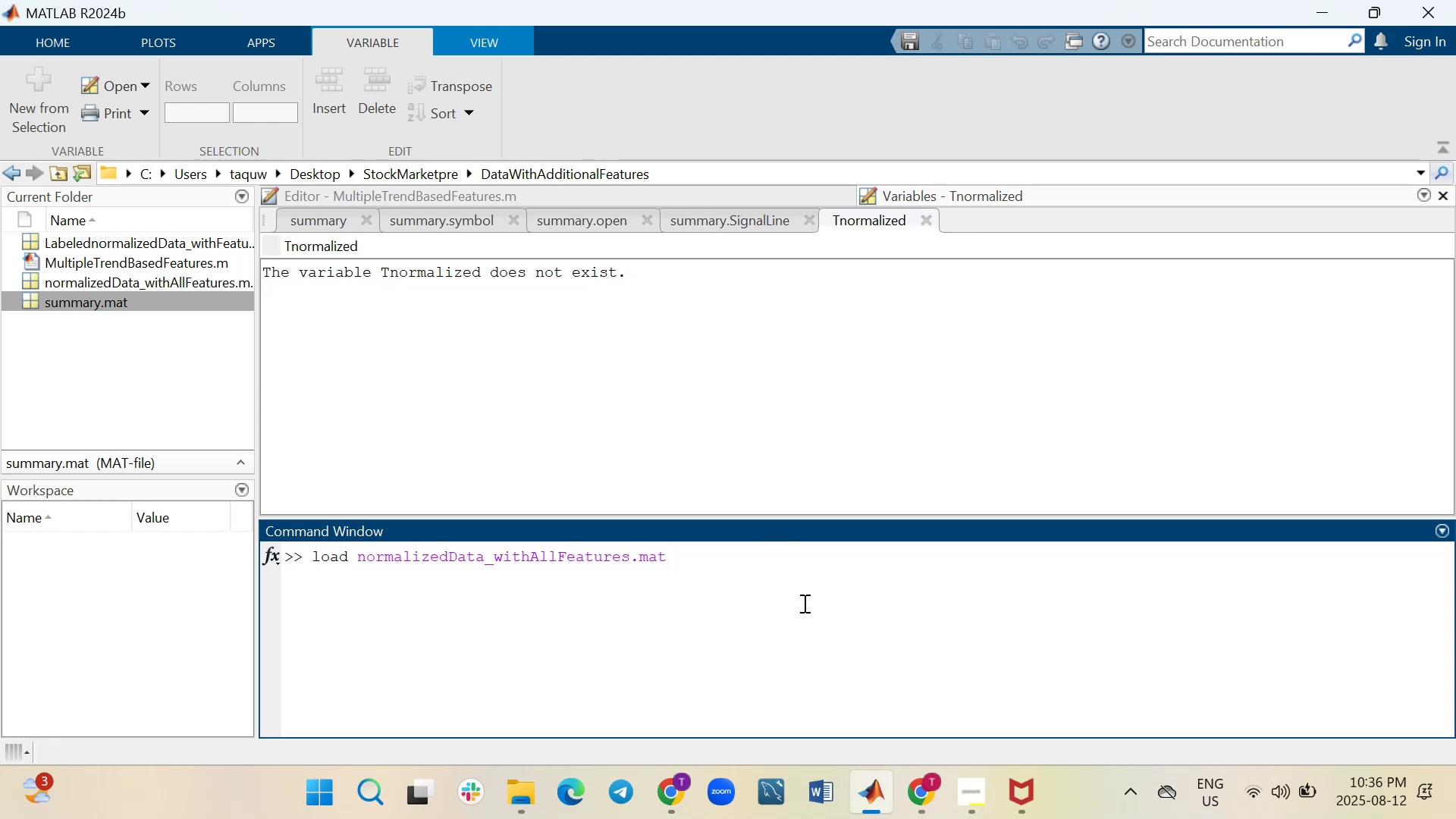 
key(Enter)
 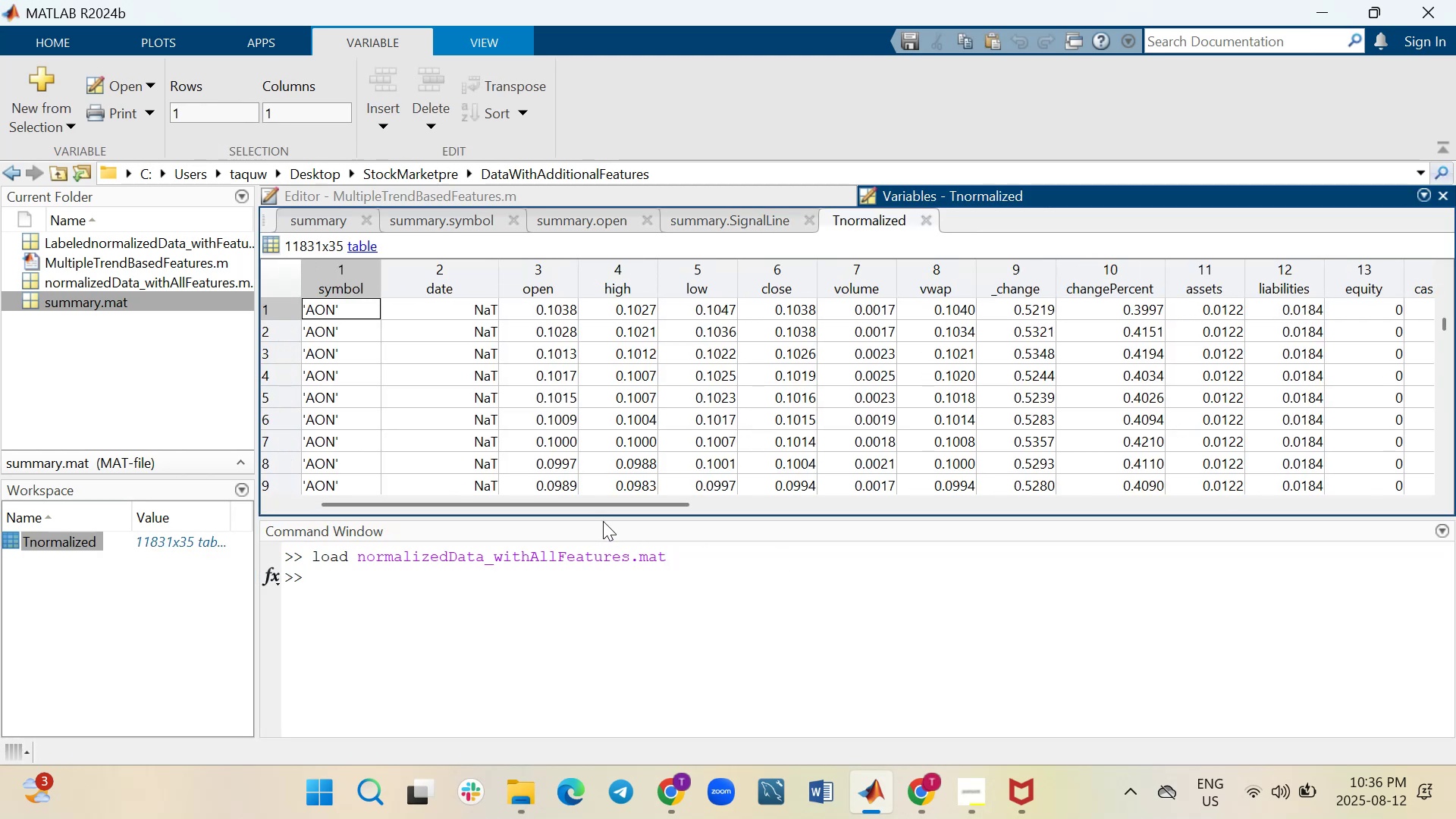 
wait(8.06)
 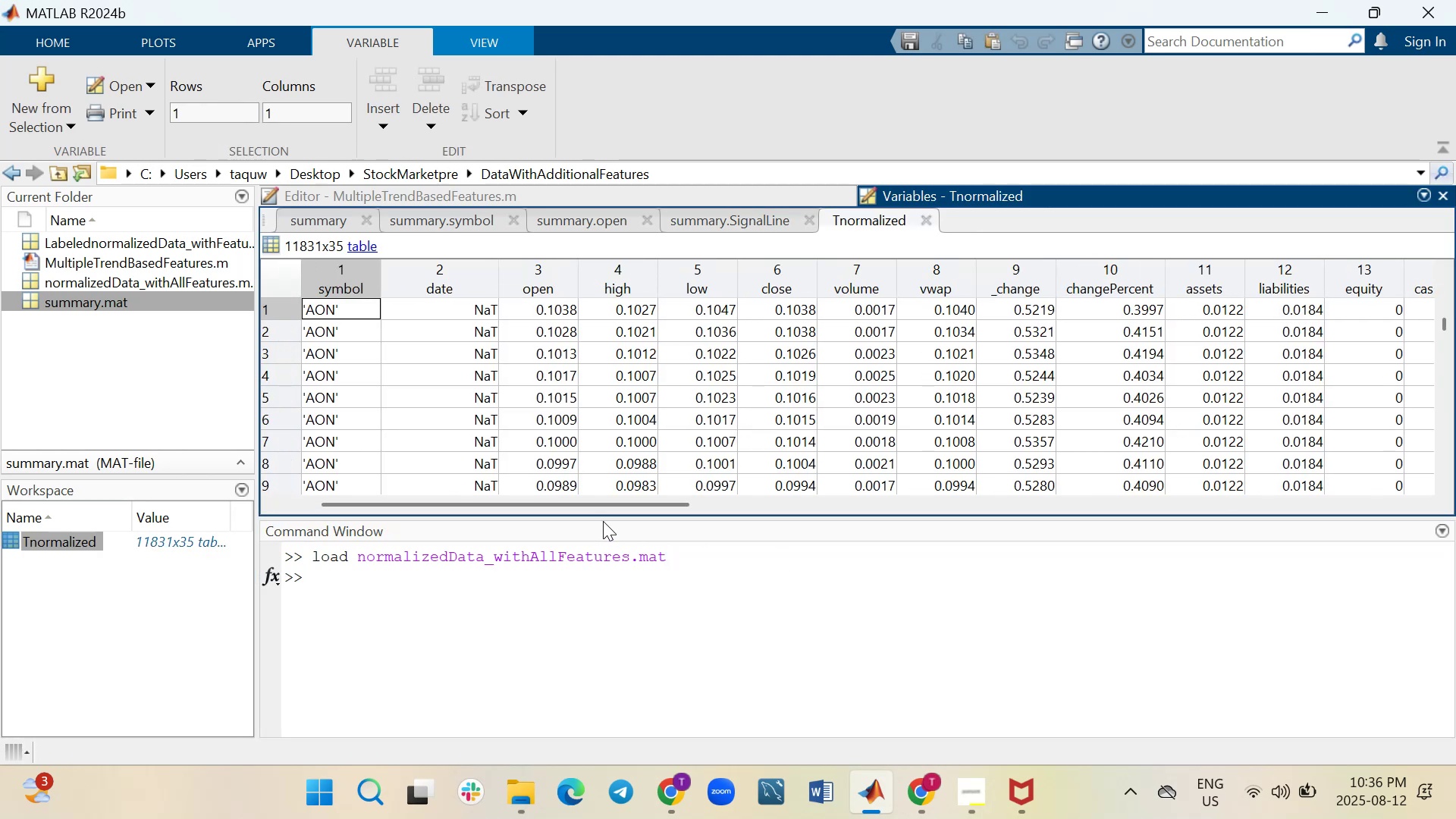 
left_click_drag(start_coordinate=[602, 504], to_coordinate=[1127, 497])
 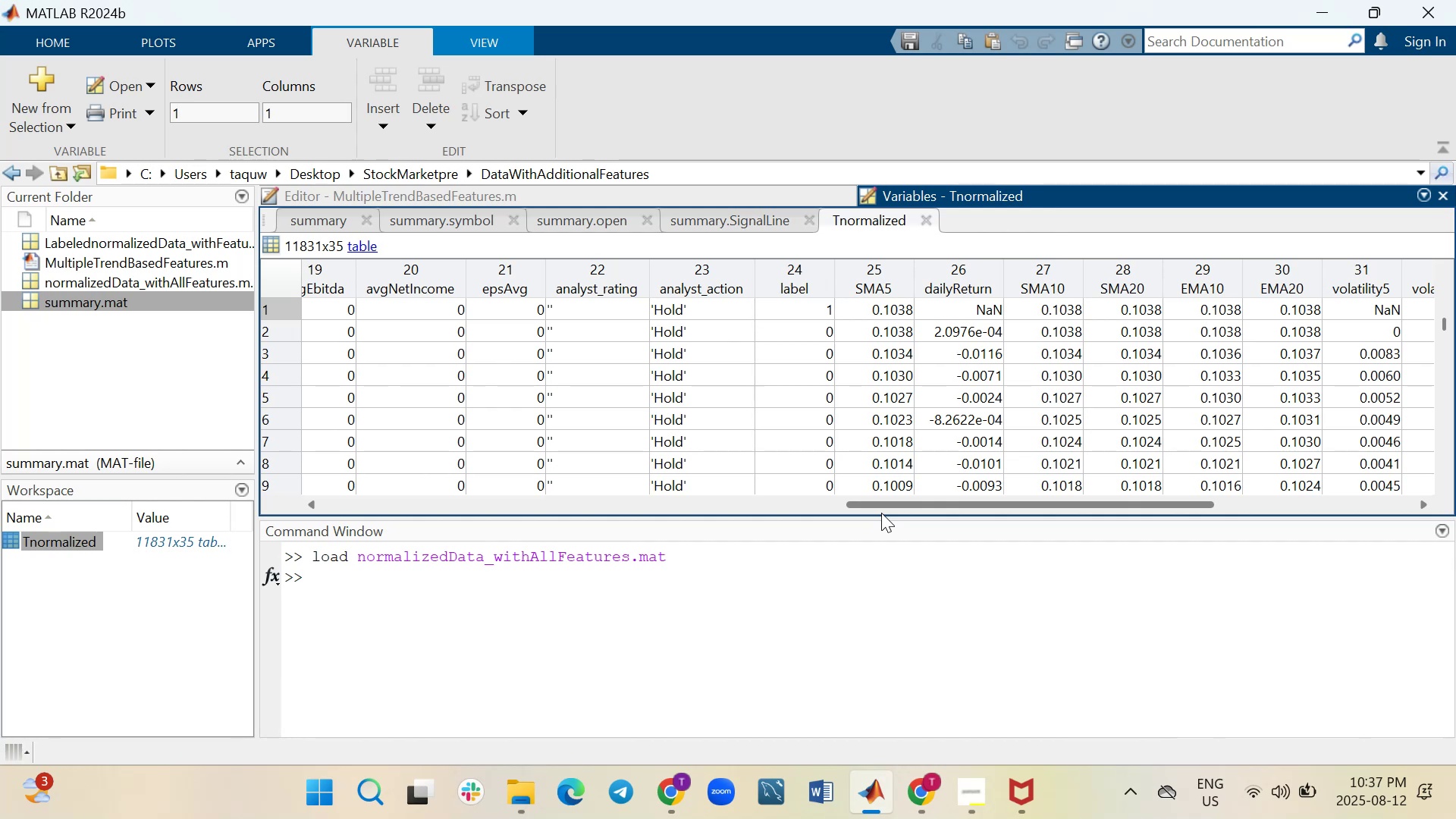 
wait(17.95)
 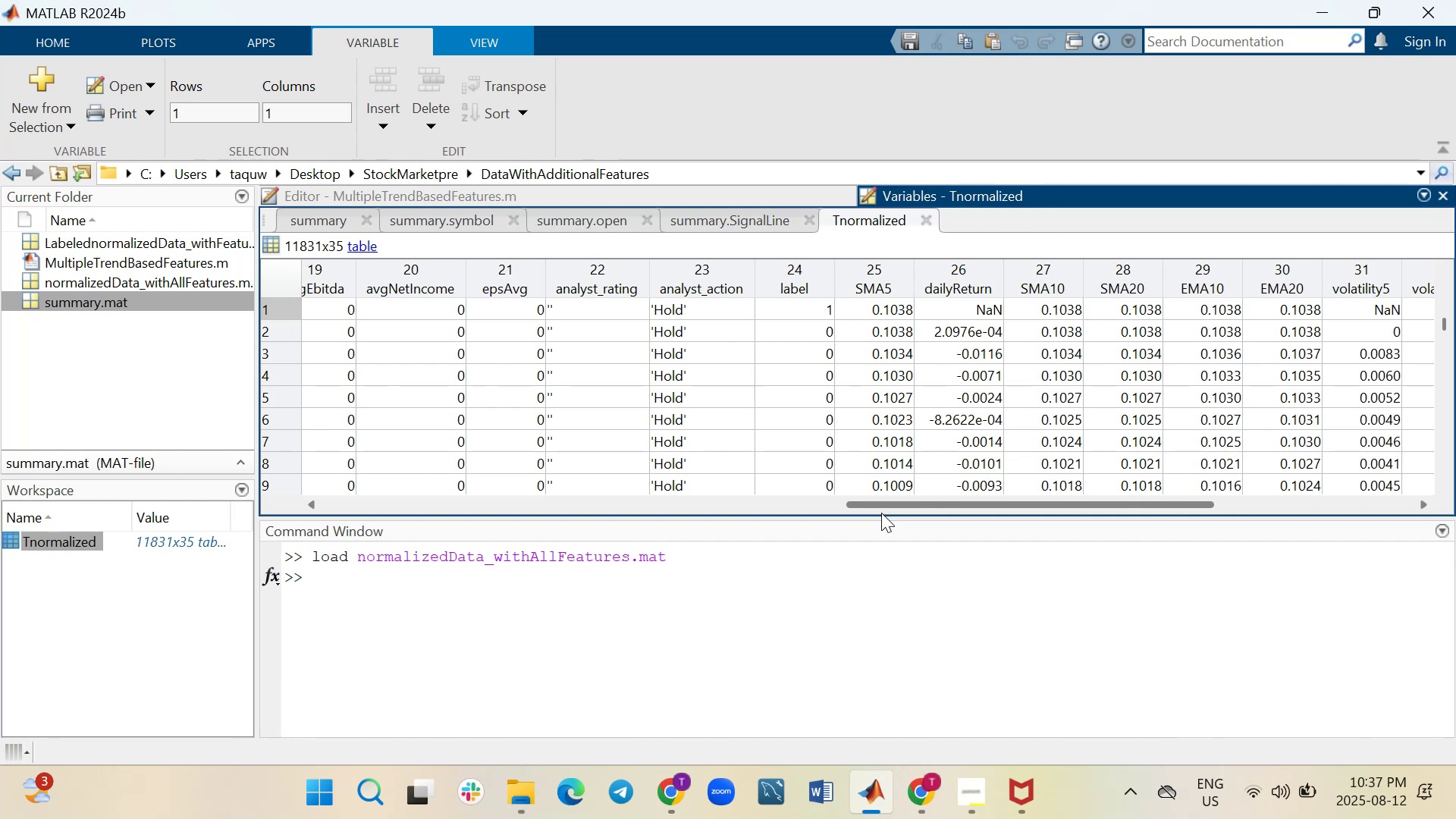 
left_click_drag(start_coordinate=[904, 500], to_coordinate=[1037, 499])
 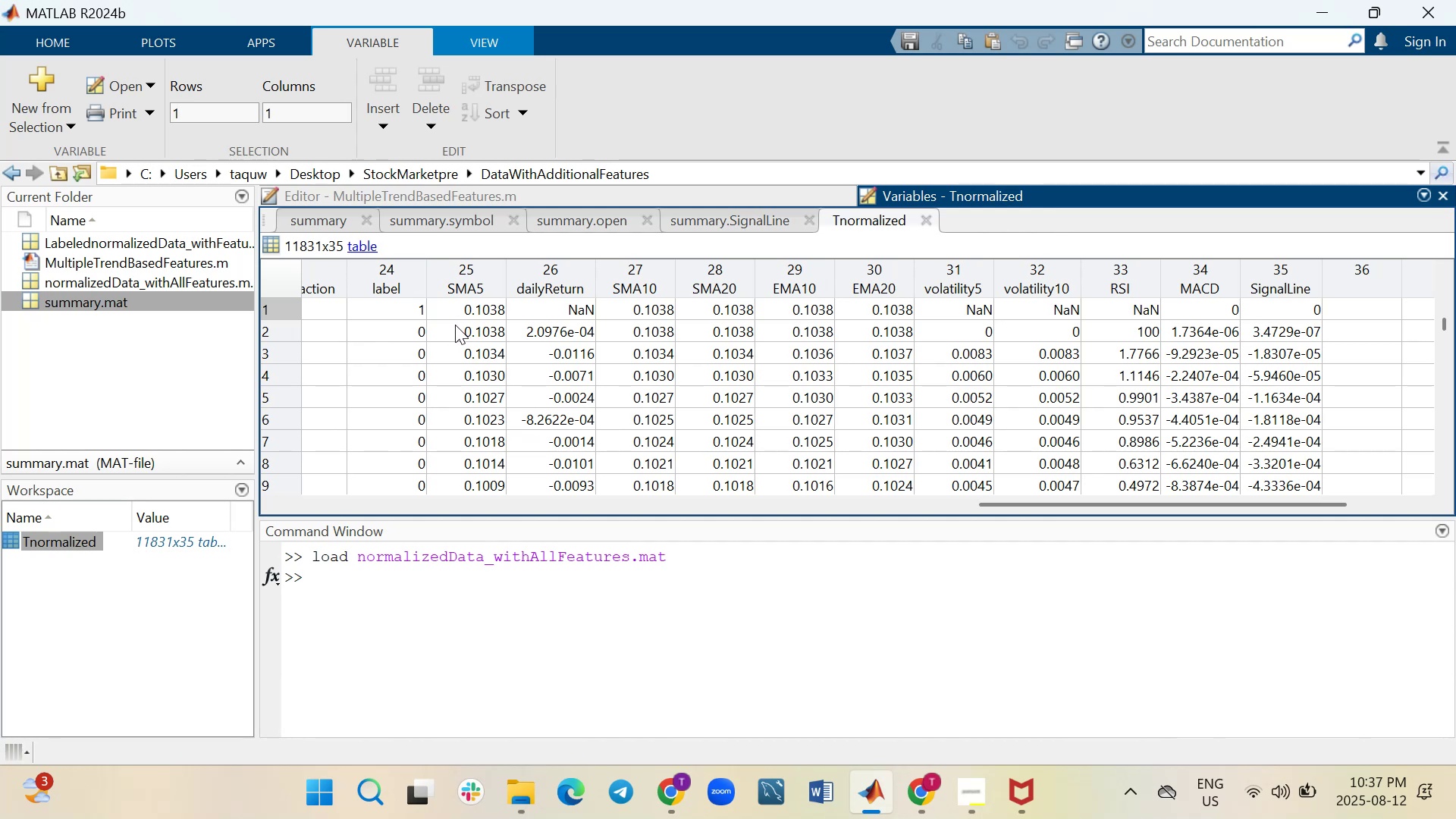 
wait(20.85)
 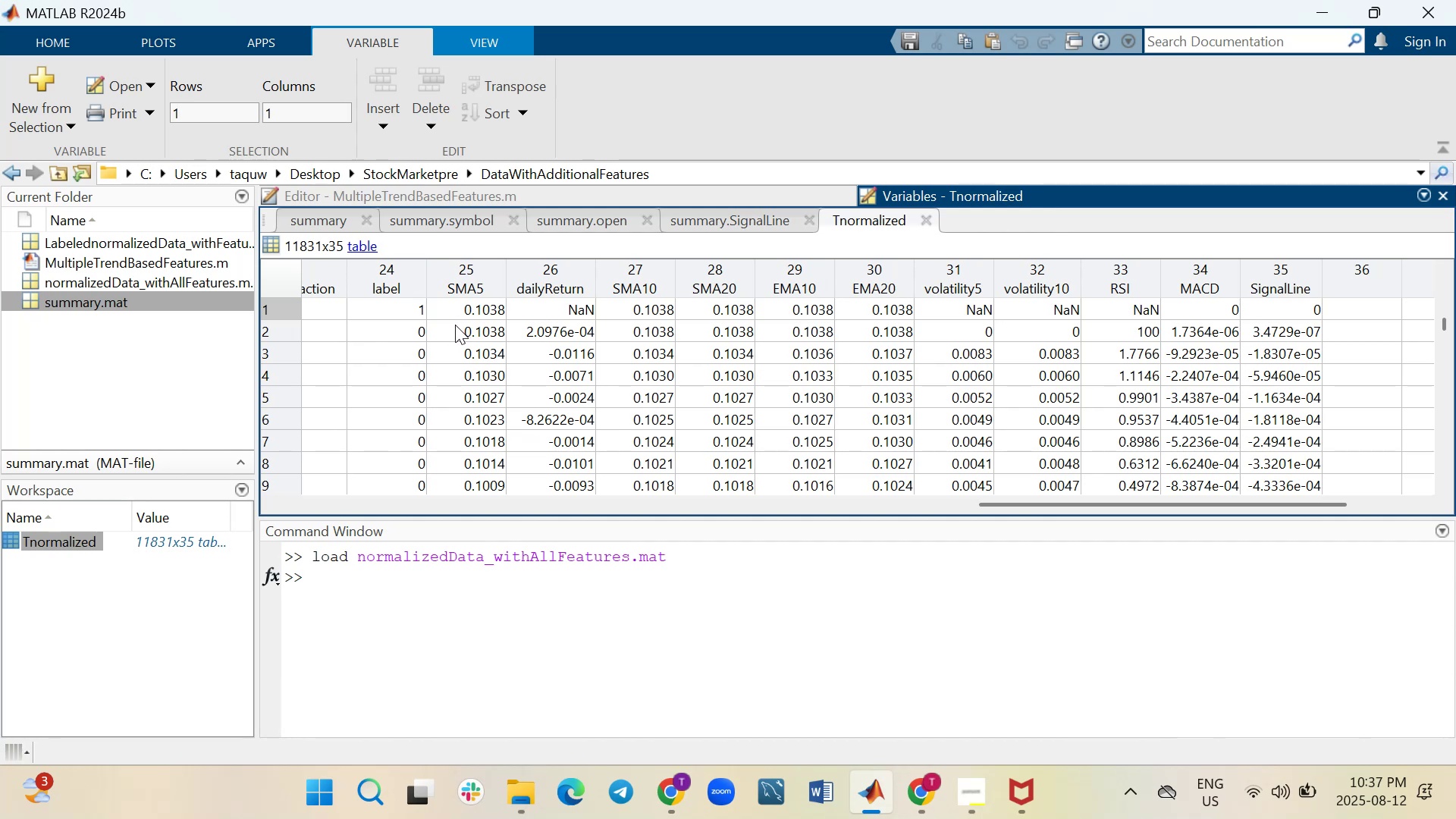 
left_click([924, 227])
 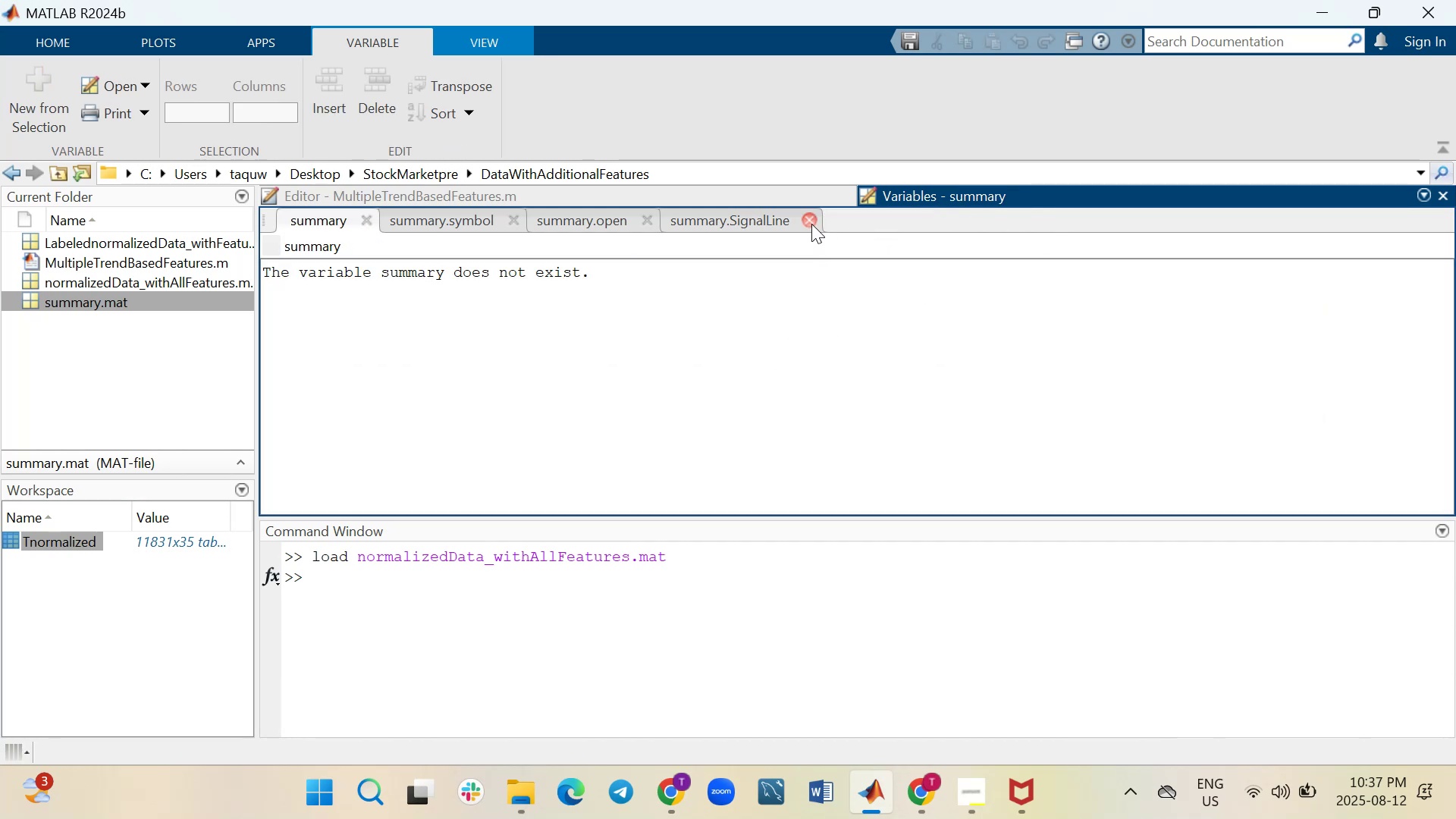 
left_click([811, 224])
 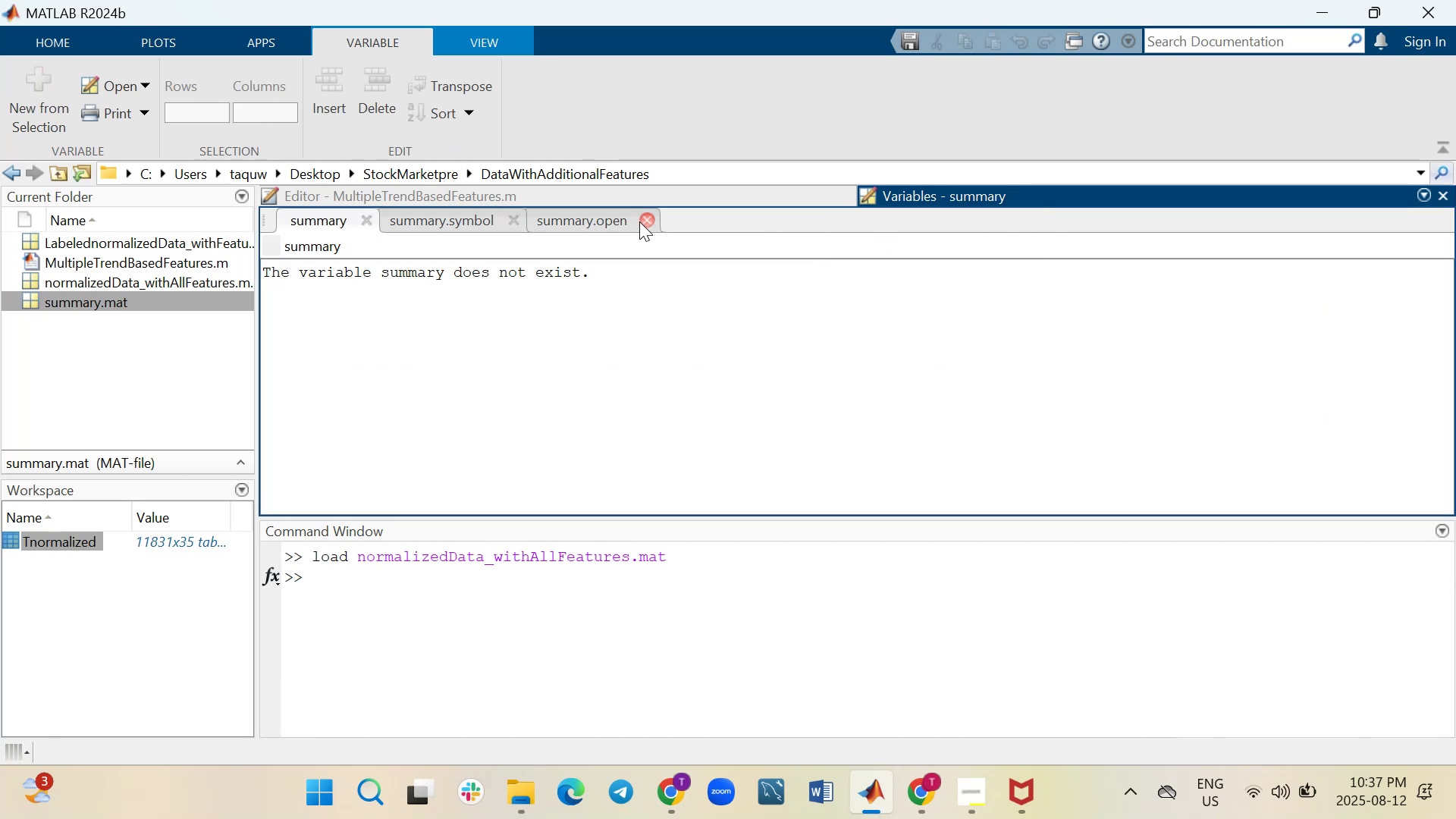 
left_click([639, 221])
 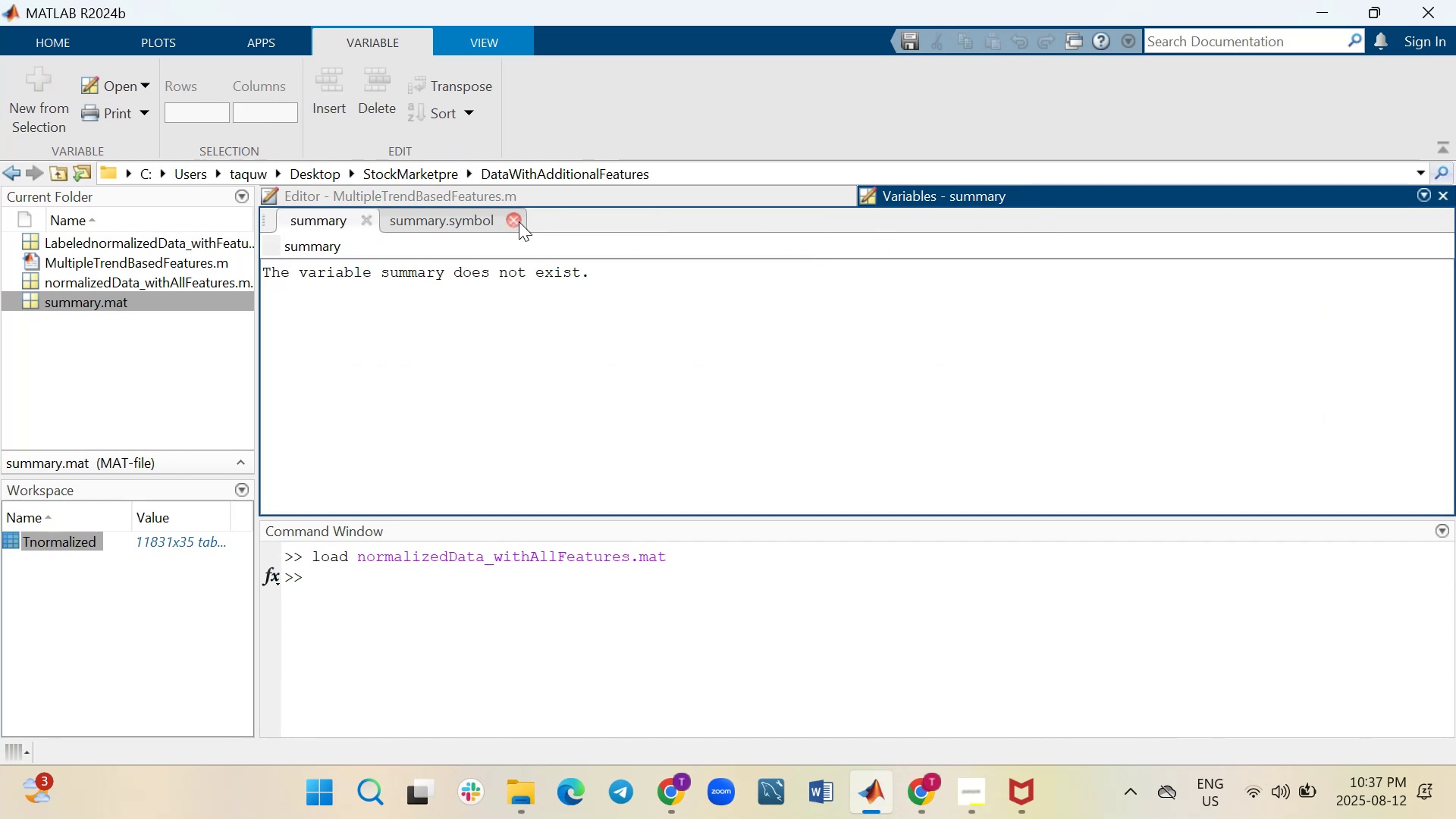 
left_click([519, 221])
 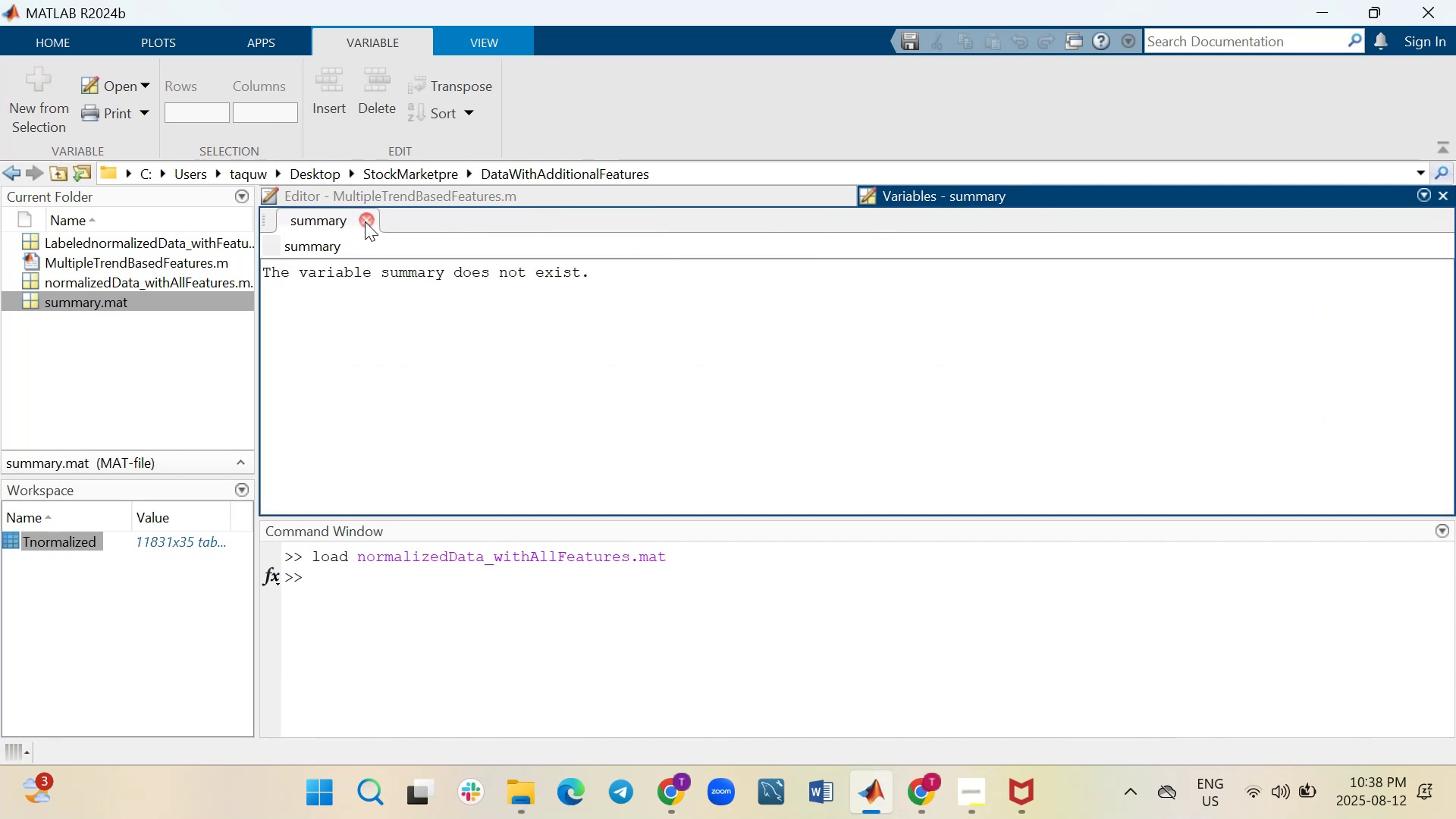 
left_click([365, 221])
 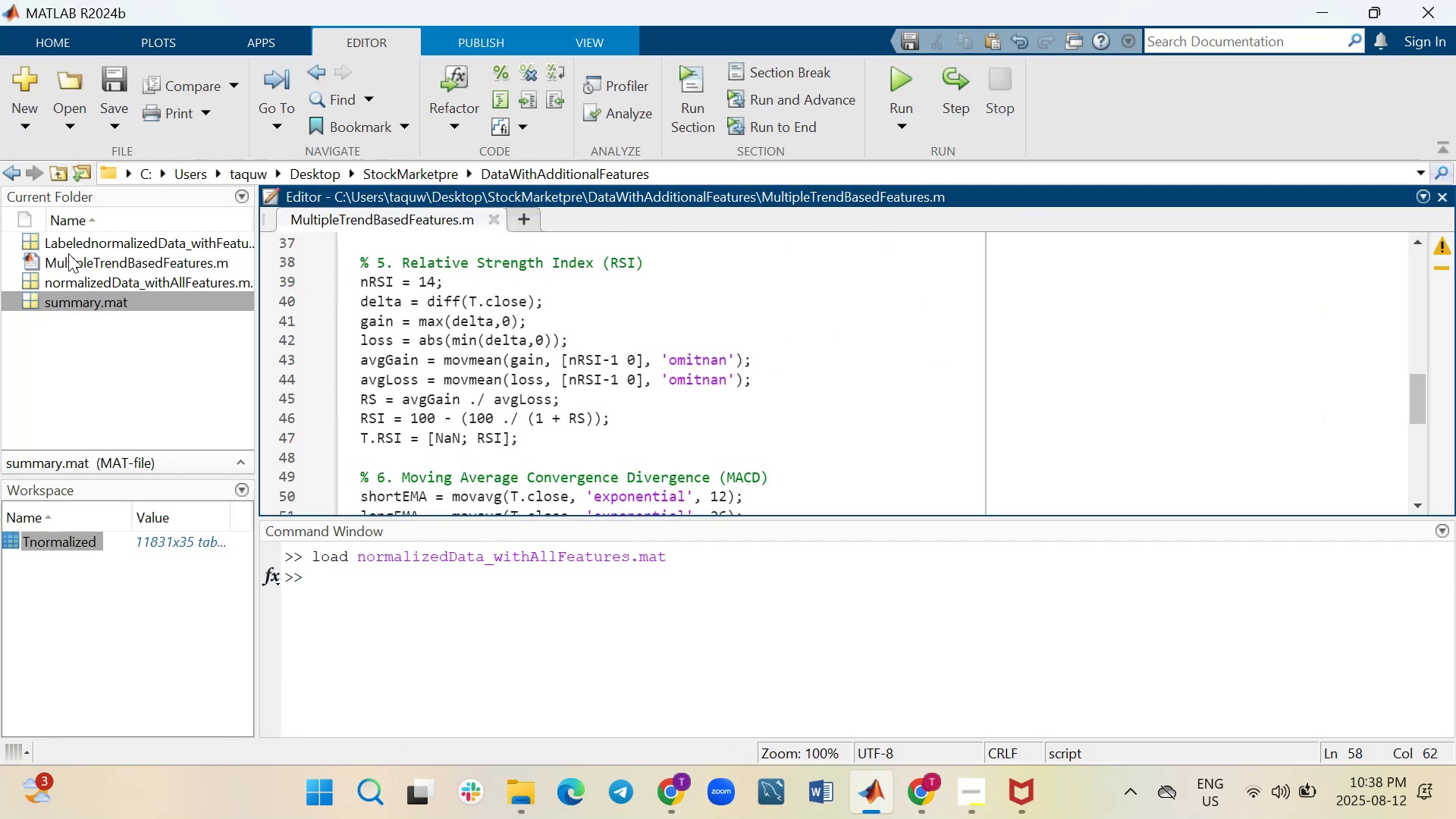 
left_click([399, 614])
 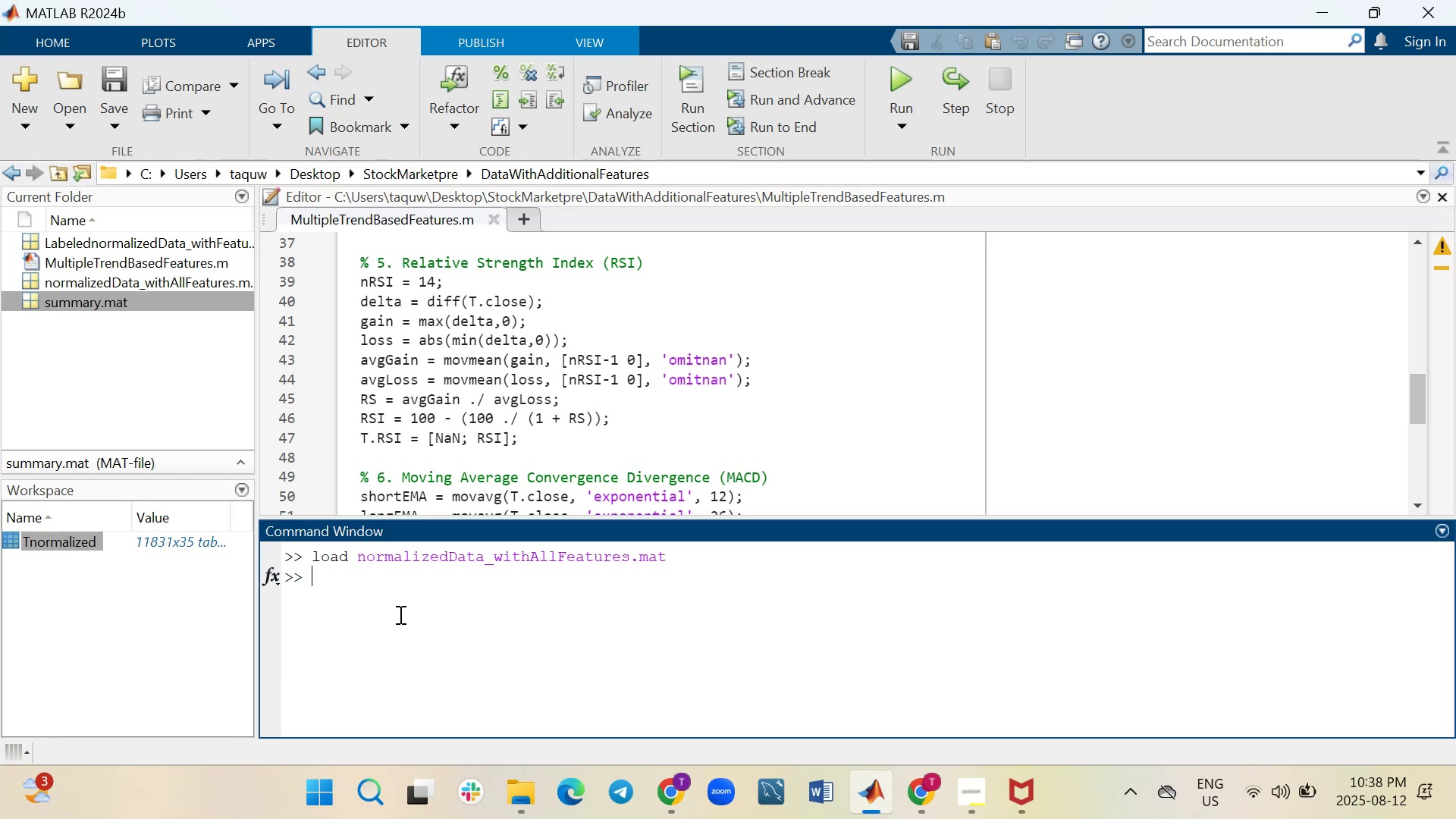 
wait(8.28)
 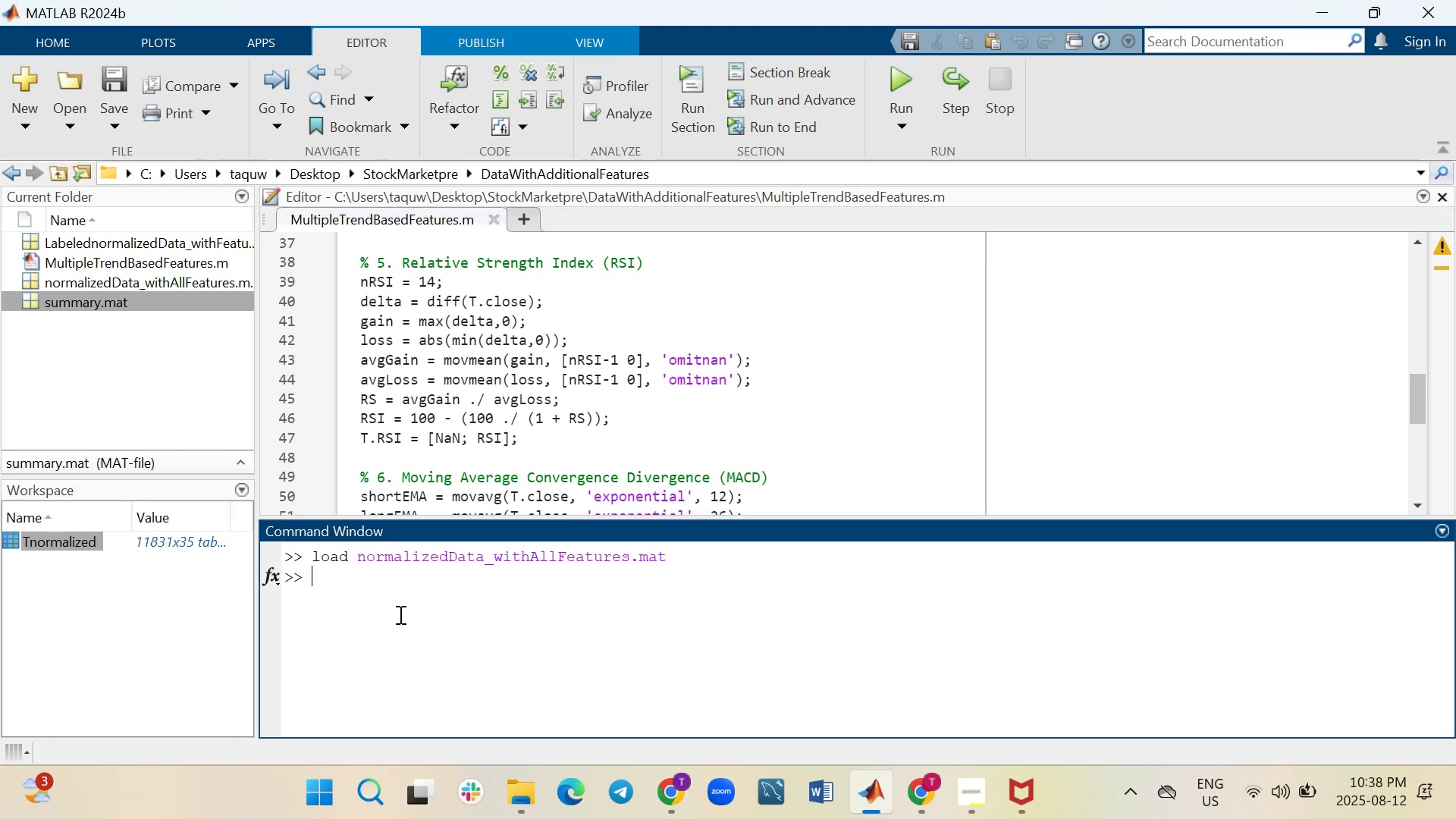 
type(load )
 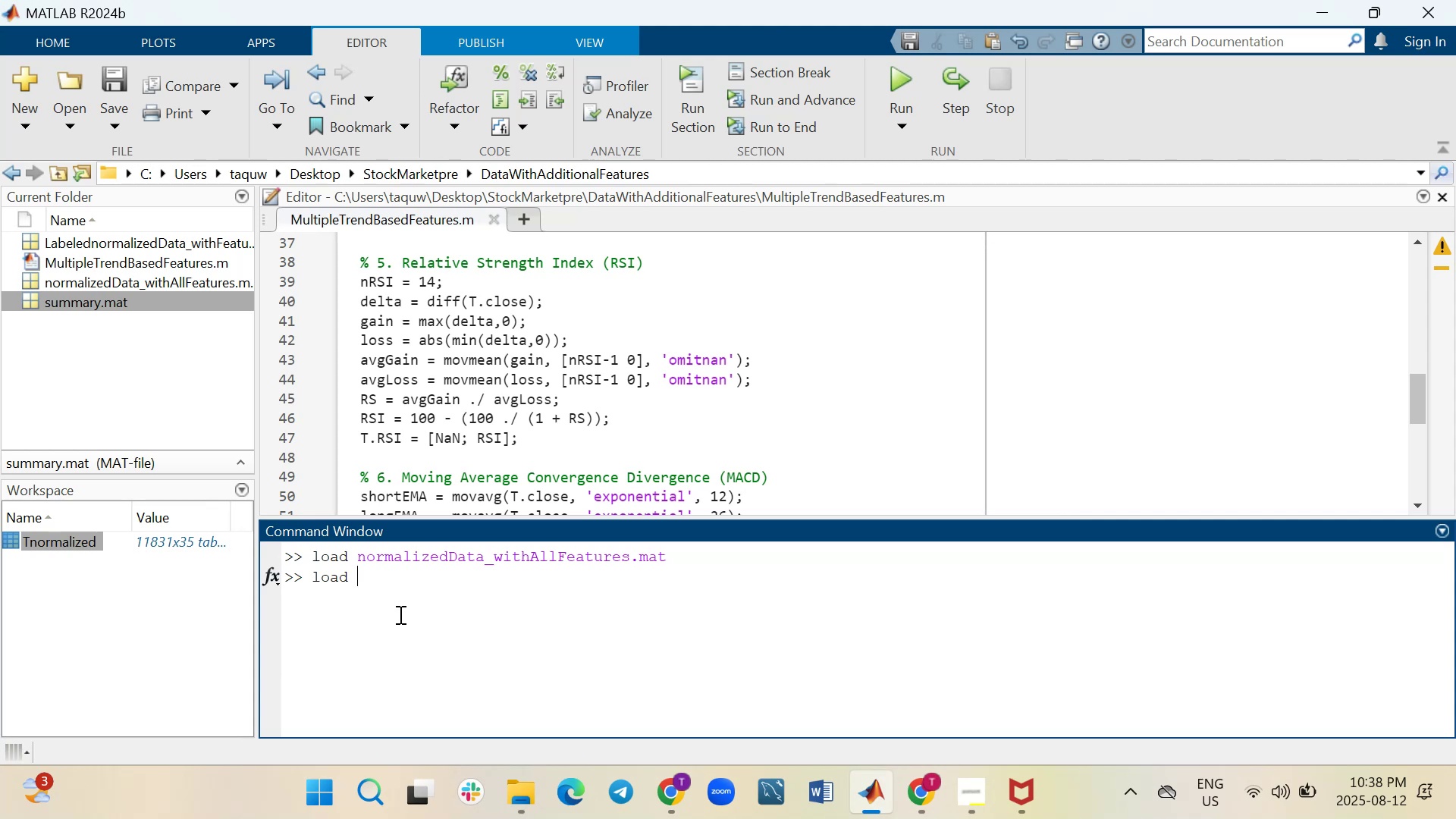 
wait(13.0)
 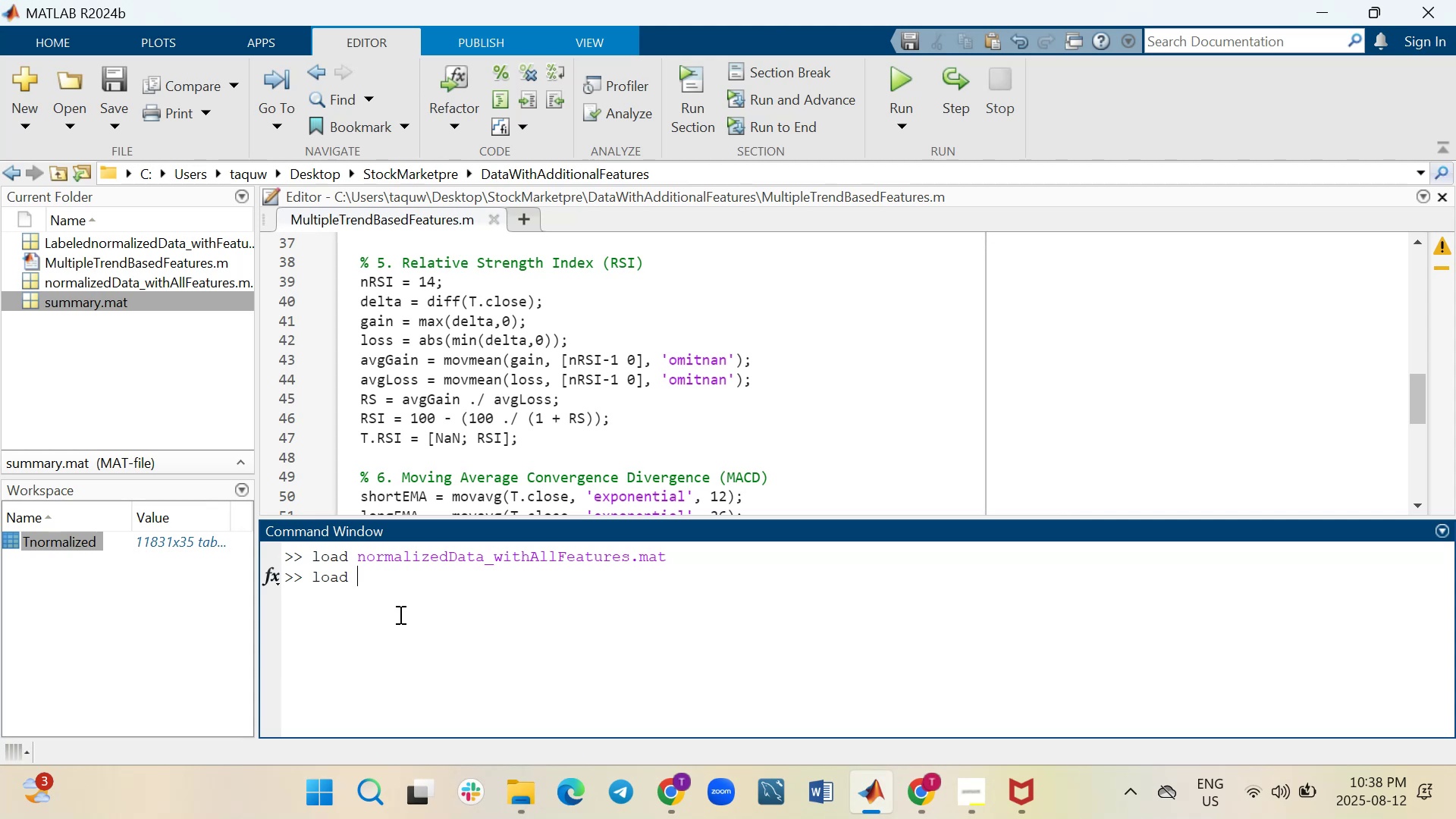 
type(summary.mat)
 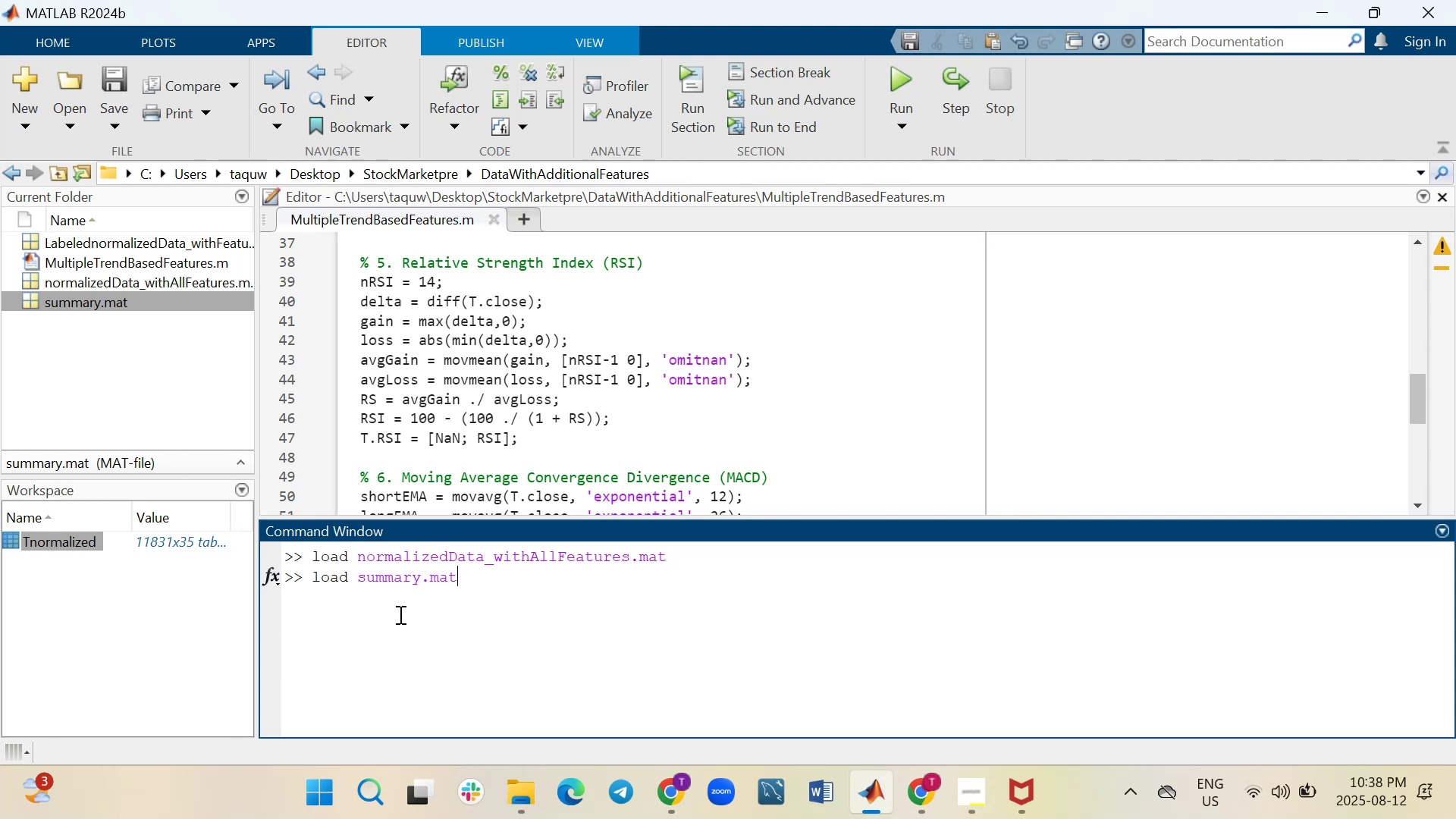 
key(Enter)
 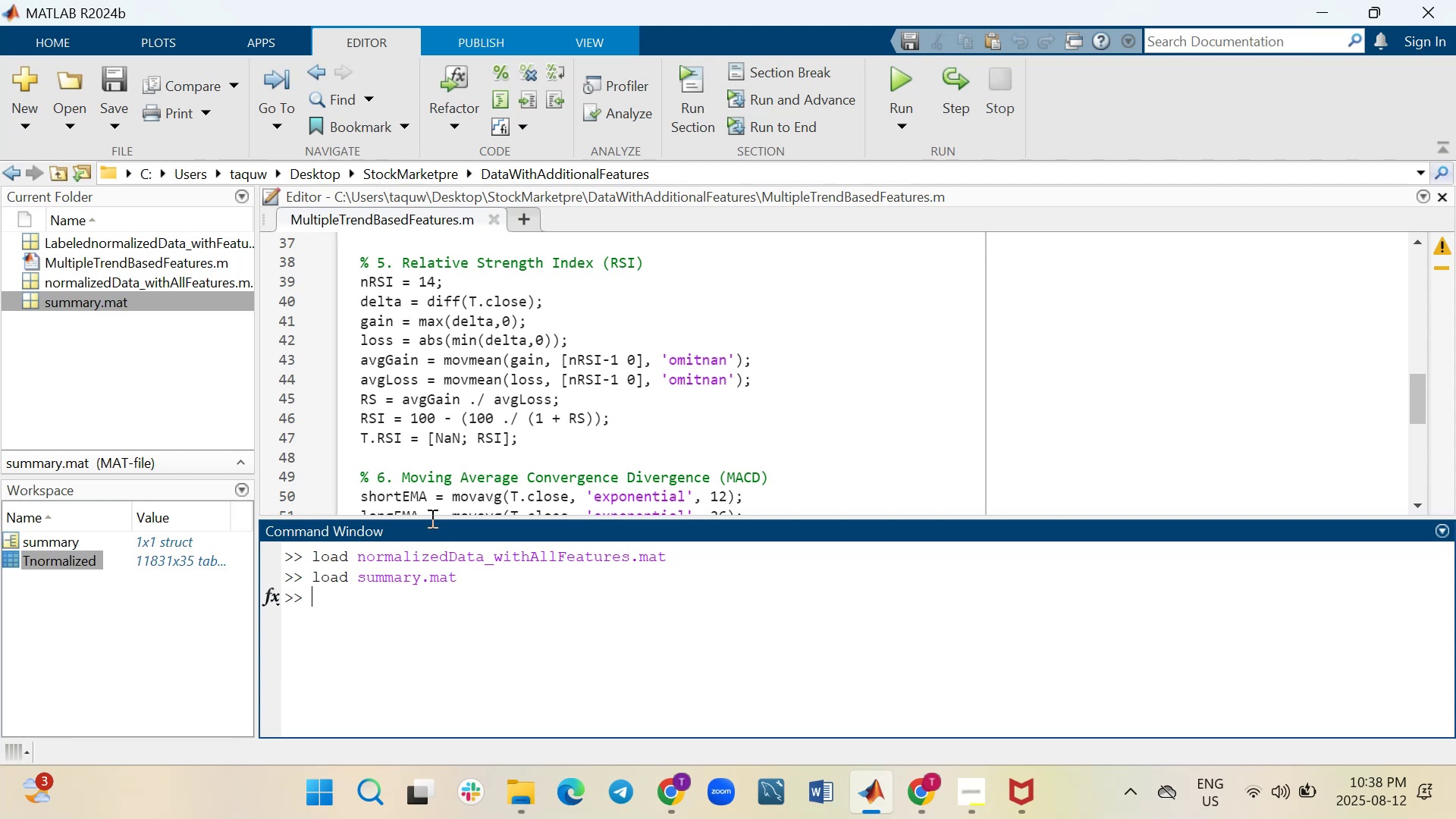 
wait(7.45)
 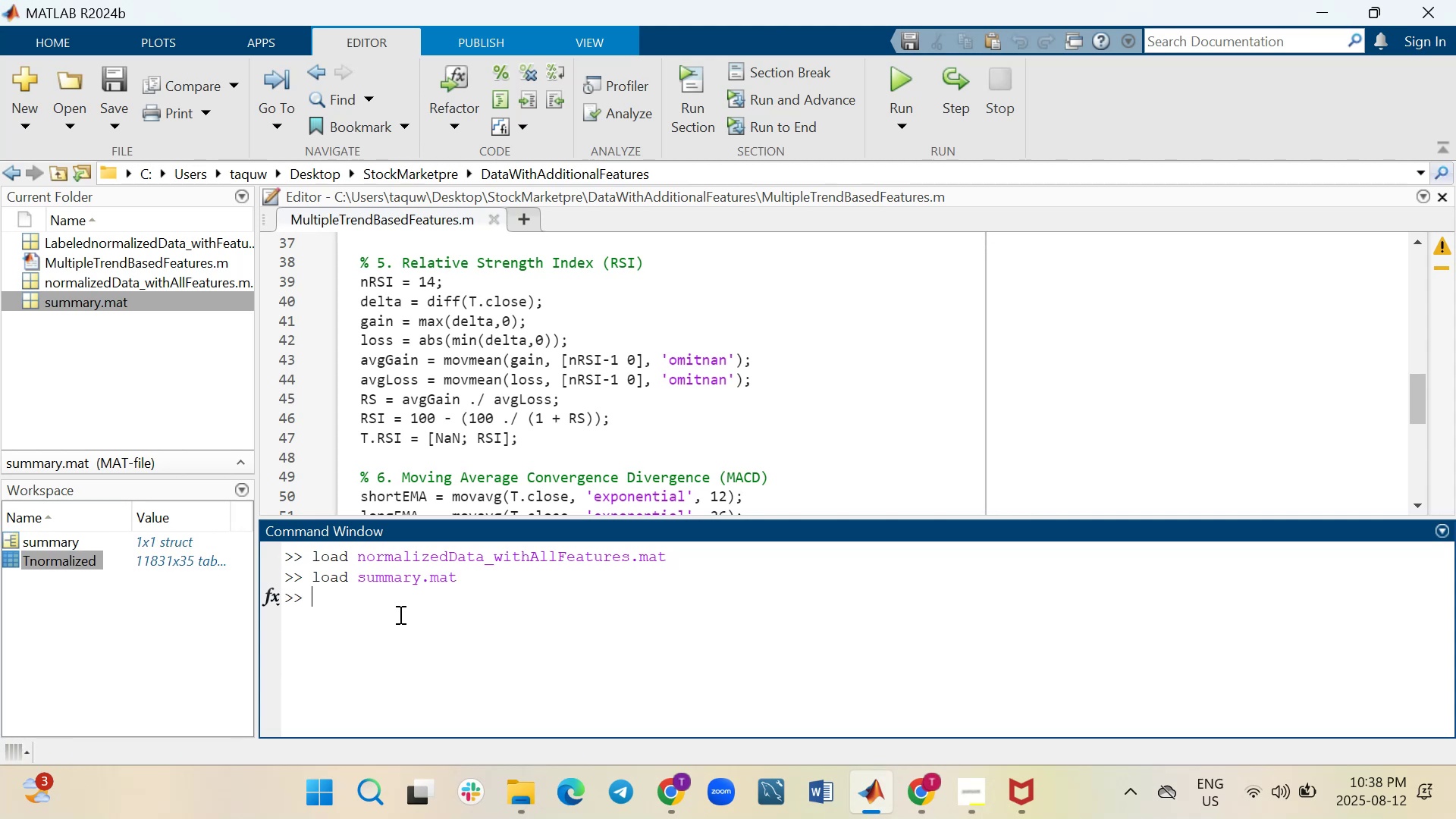 
double_click([6, 535])
 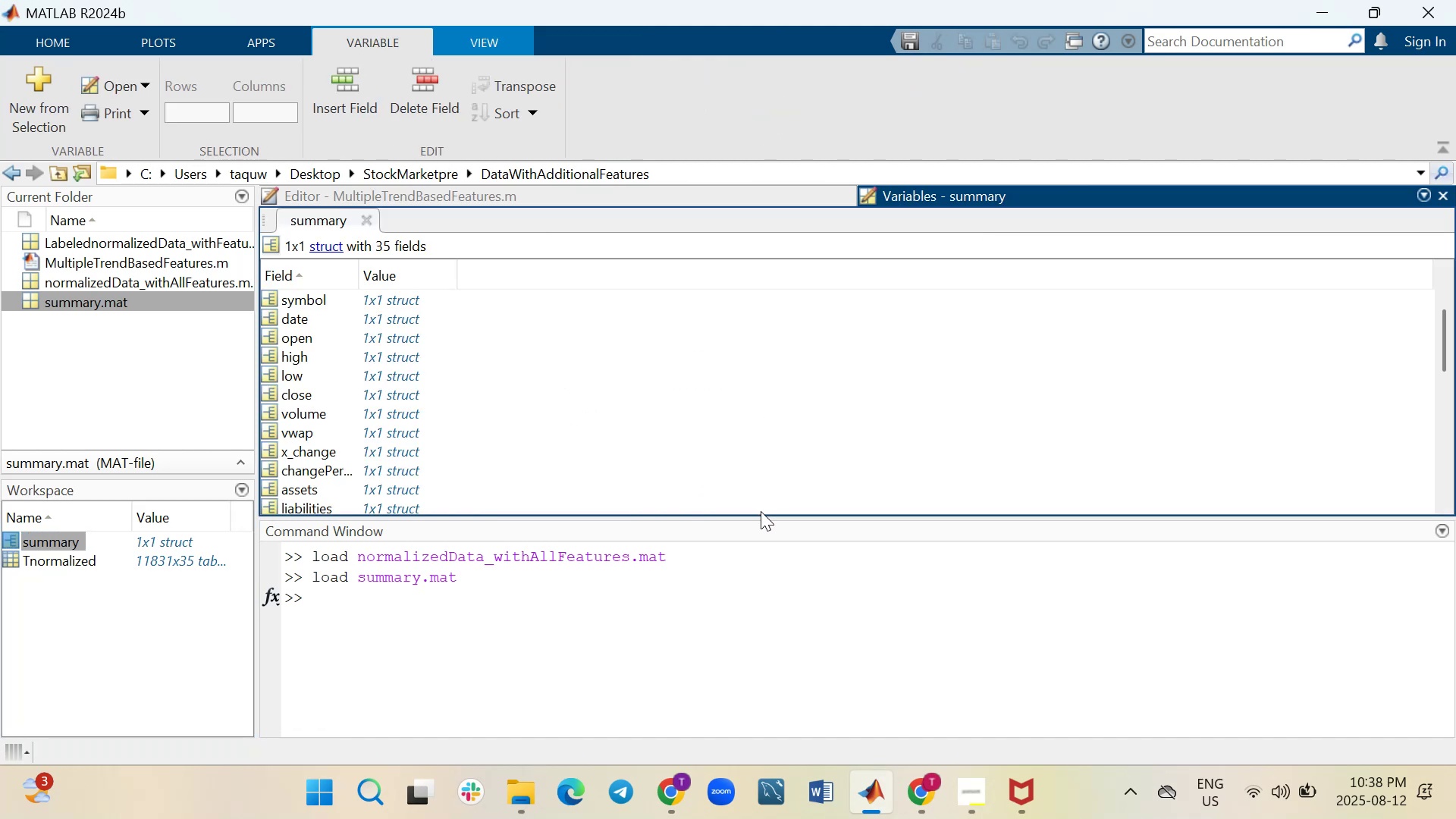 
left_click_drag(start_coordinate=[761, 517], to_coordinate=[758, 696])
 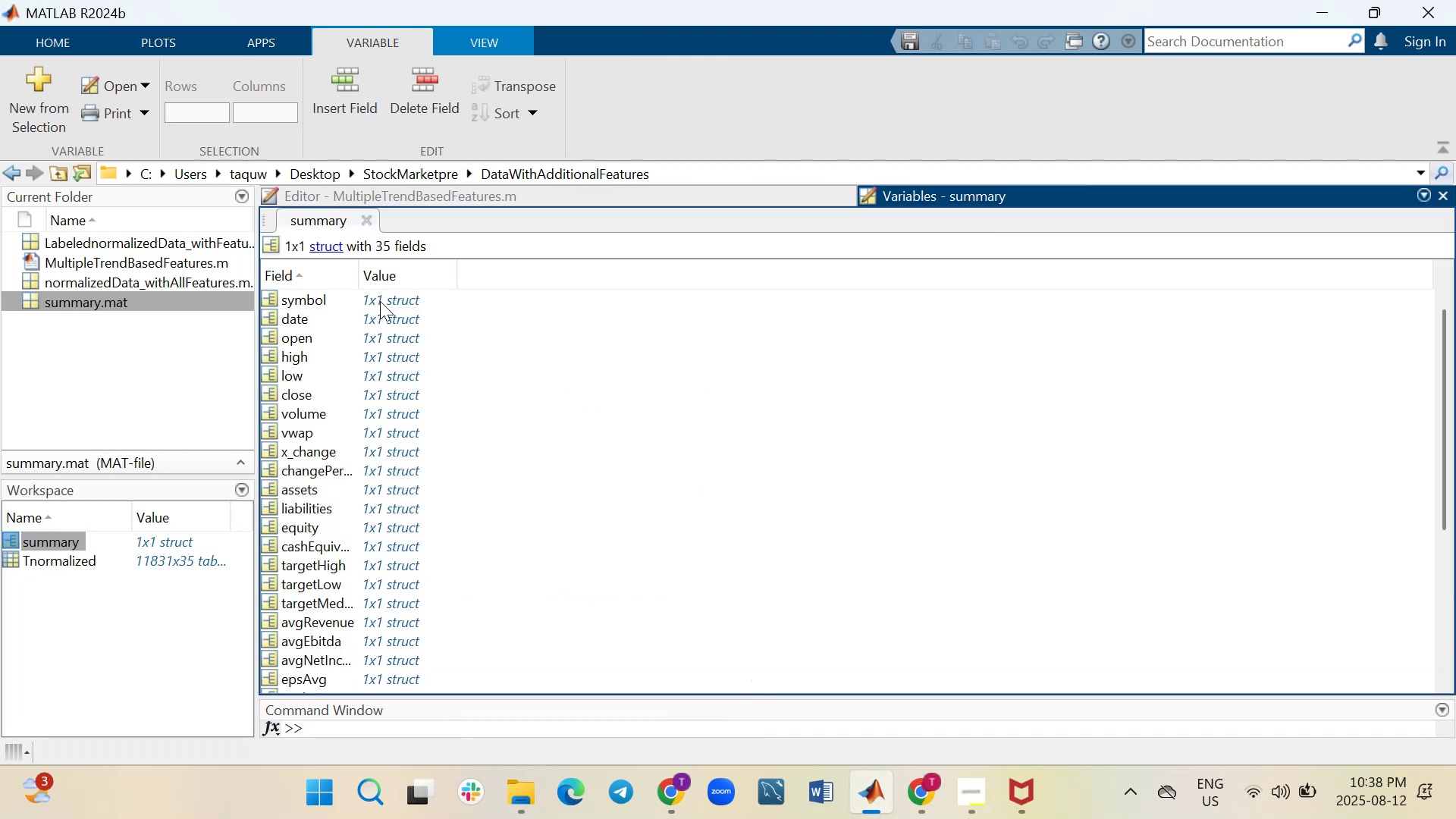 
double_click([380, 301])
 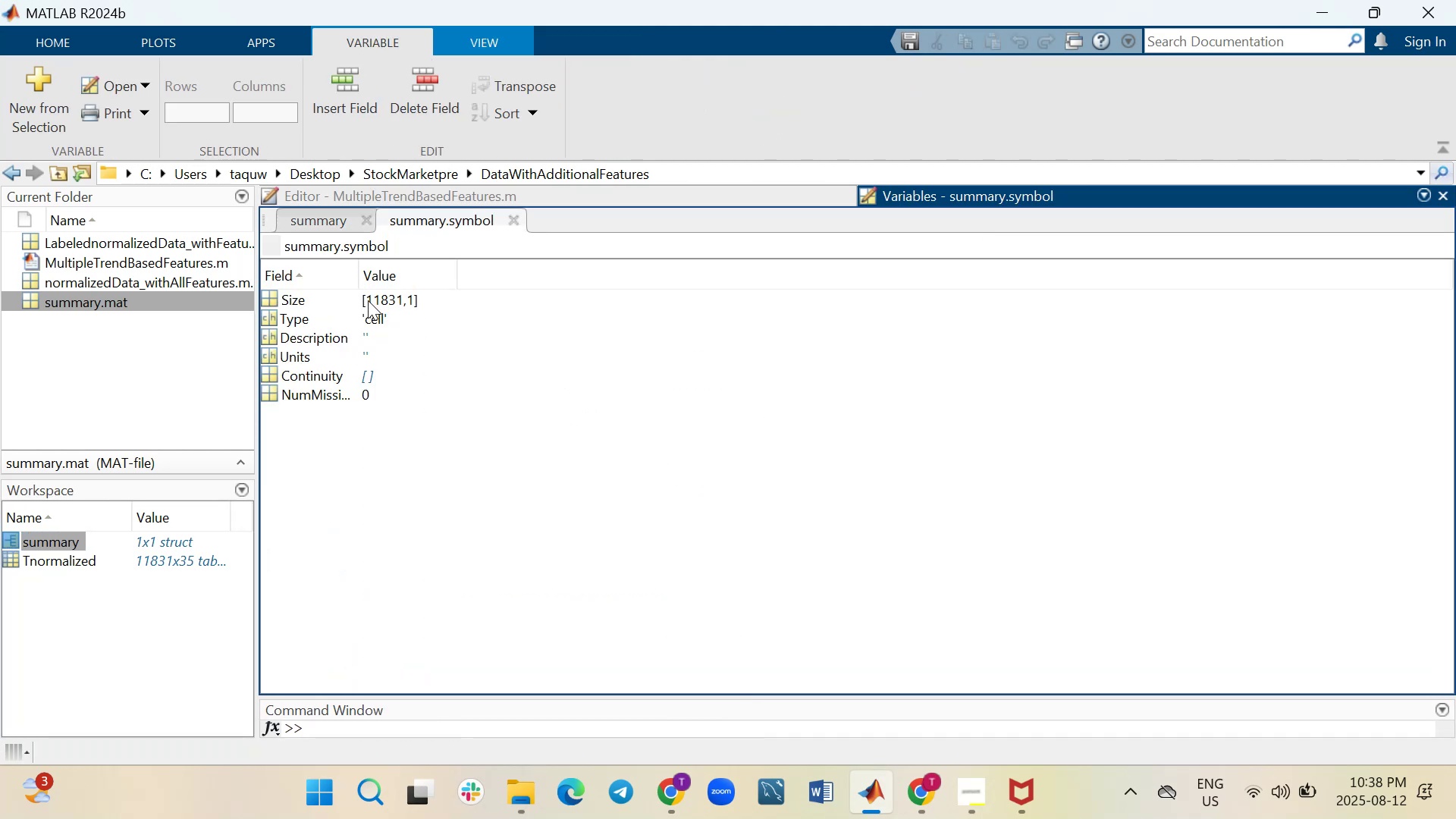 
mouse_move([349, 389])
 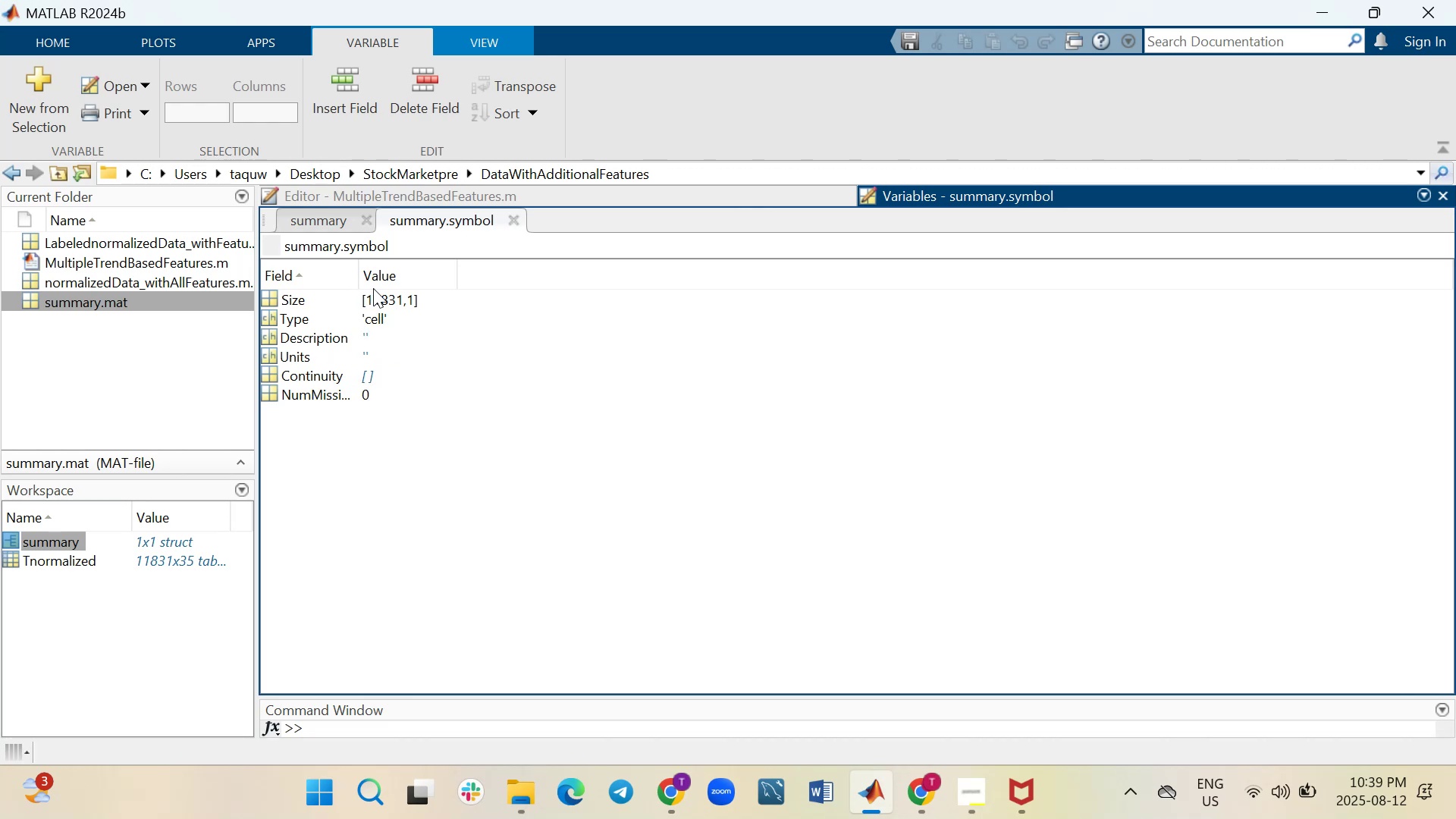 
left_click([332, 219])
 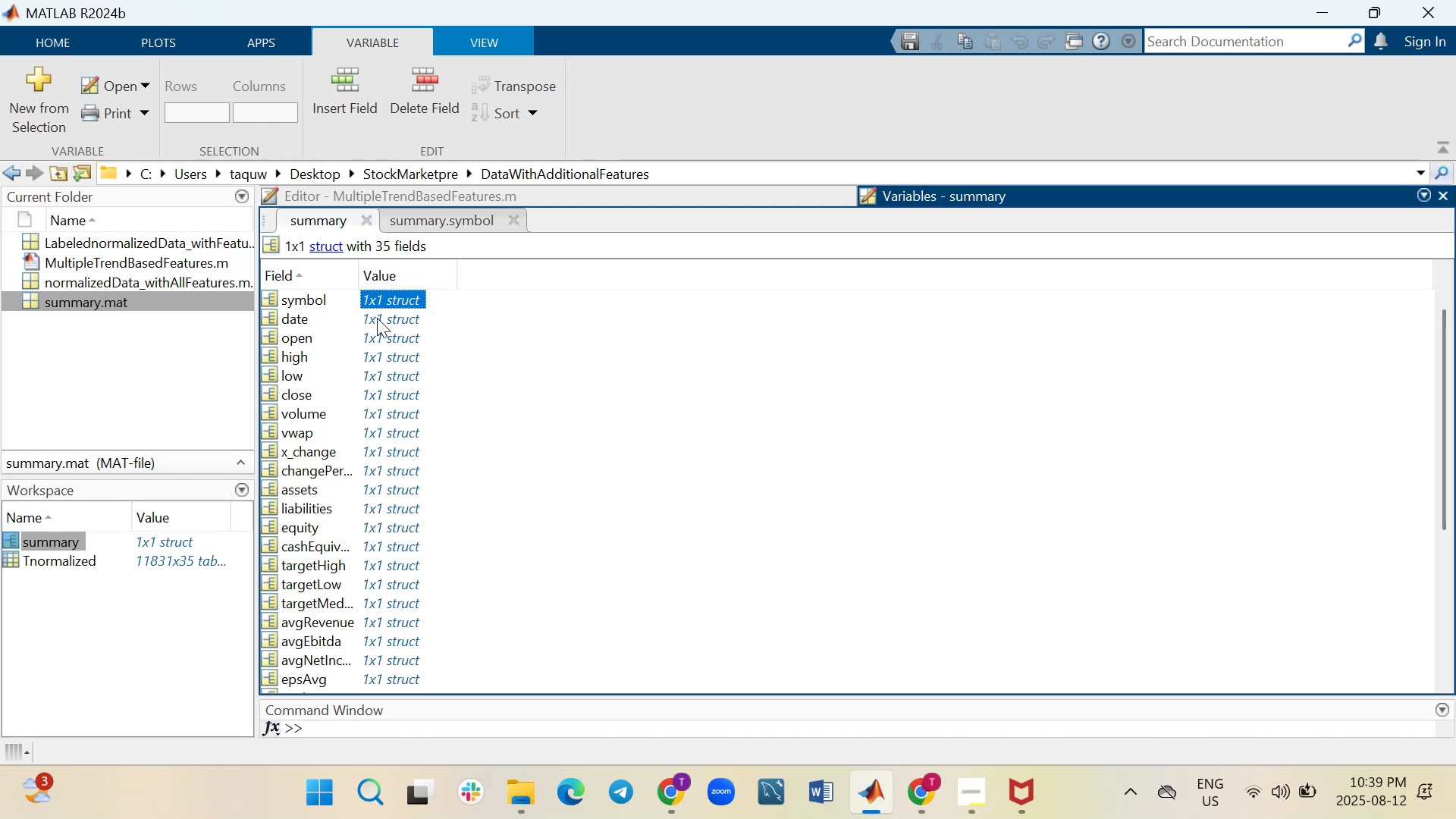 
double_click([377, 318])
 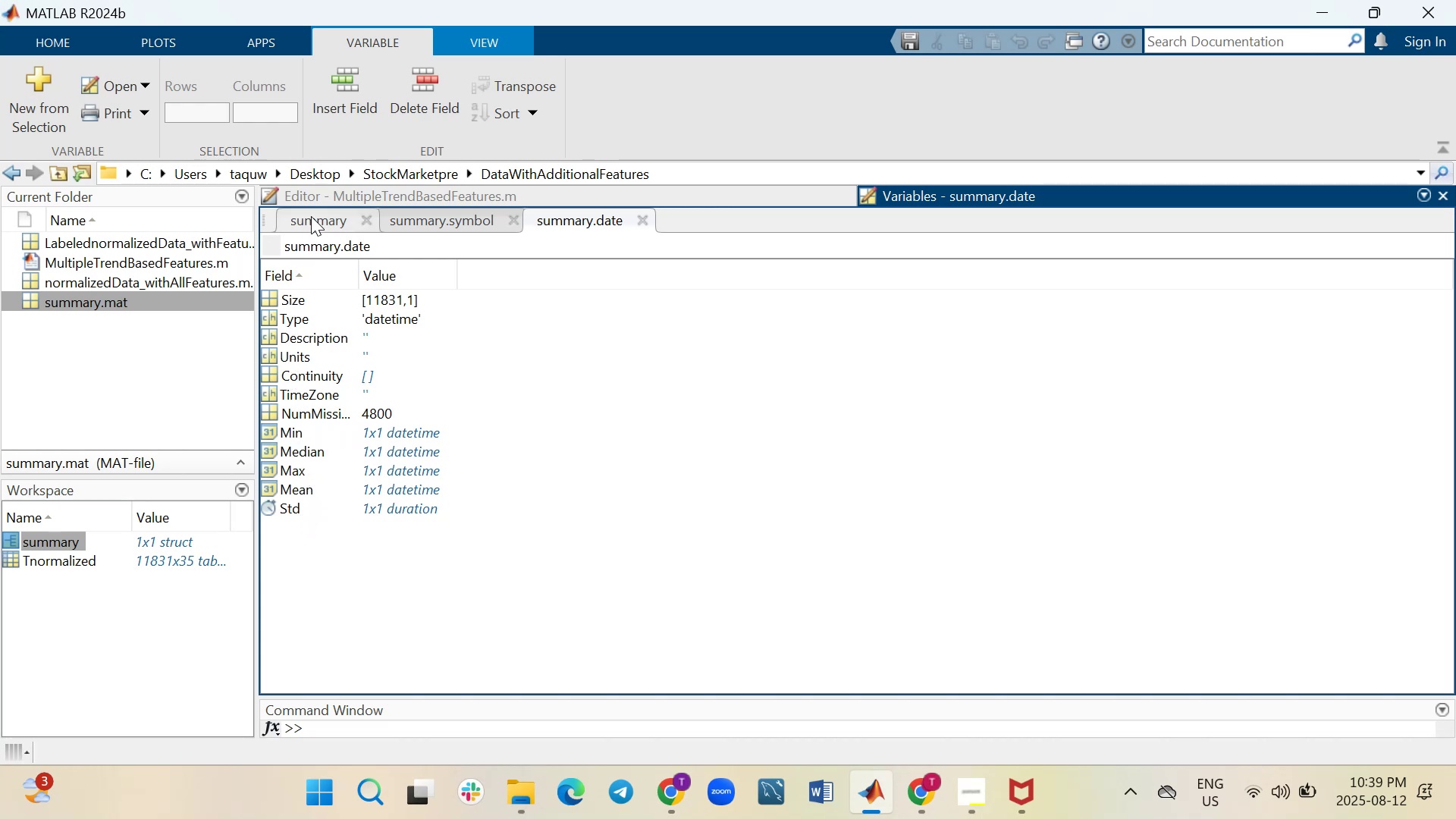 
wait(20.97)
 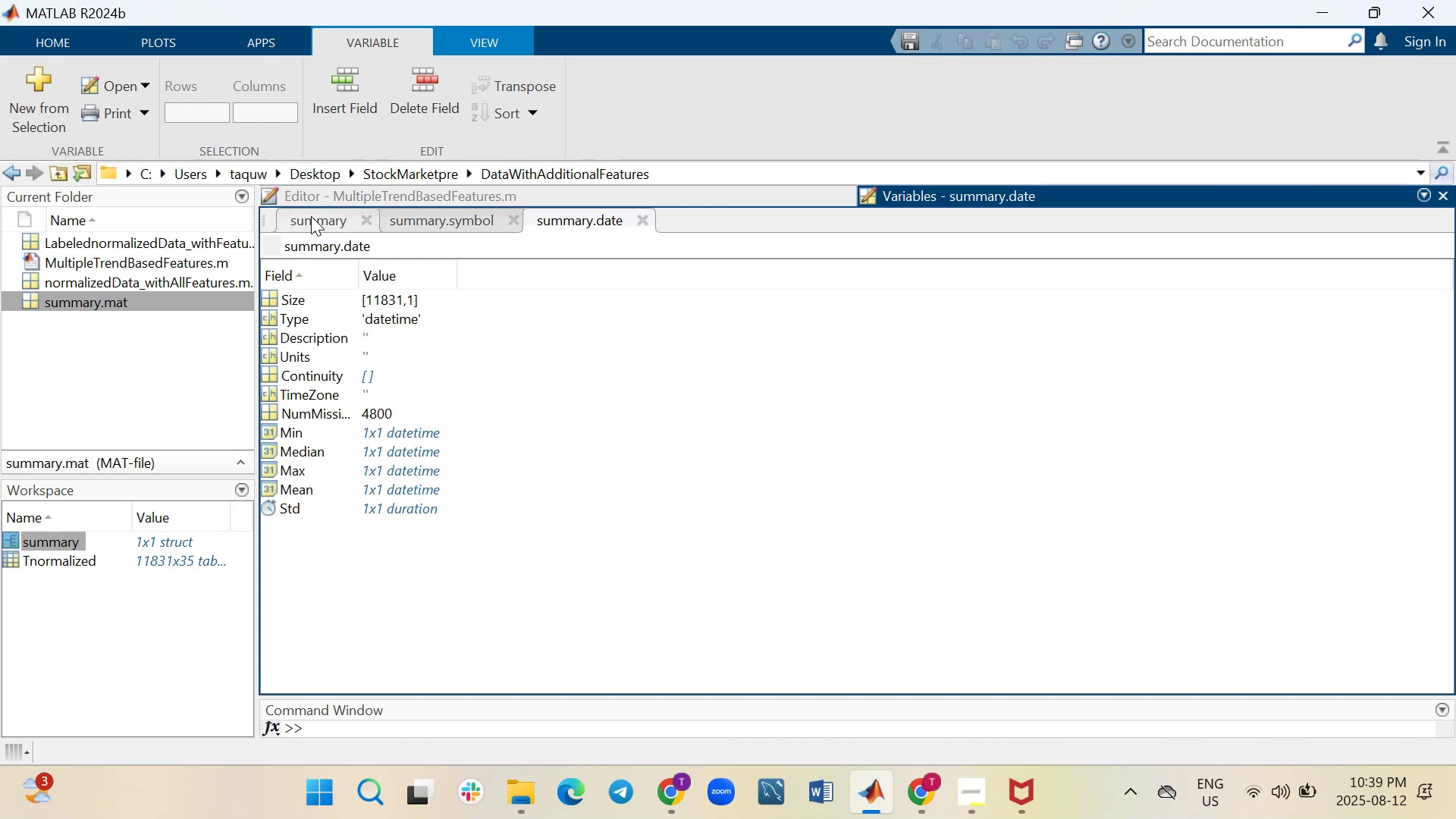 
left_click([320, 218])
 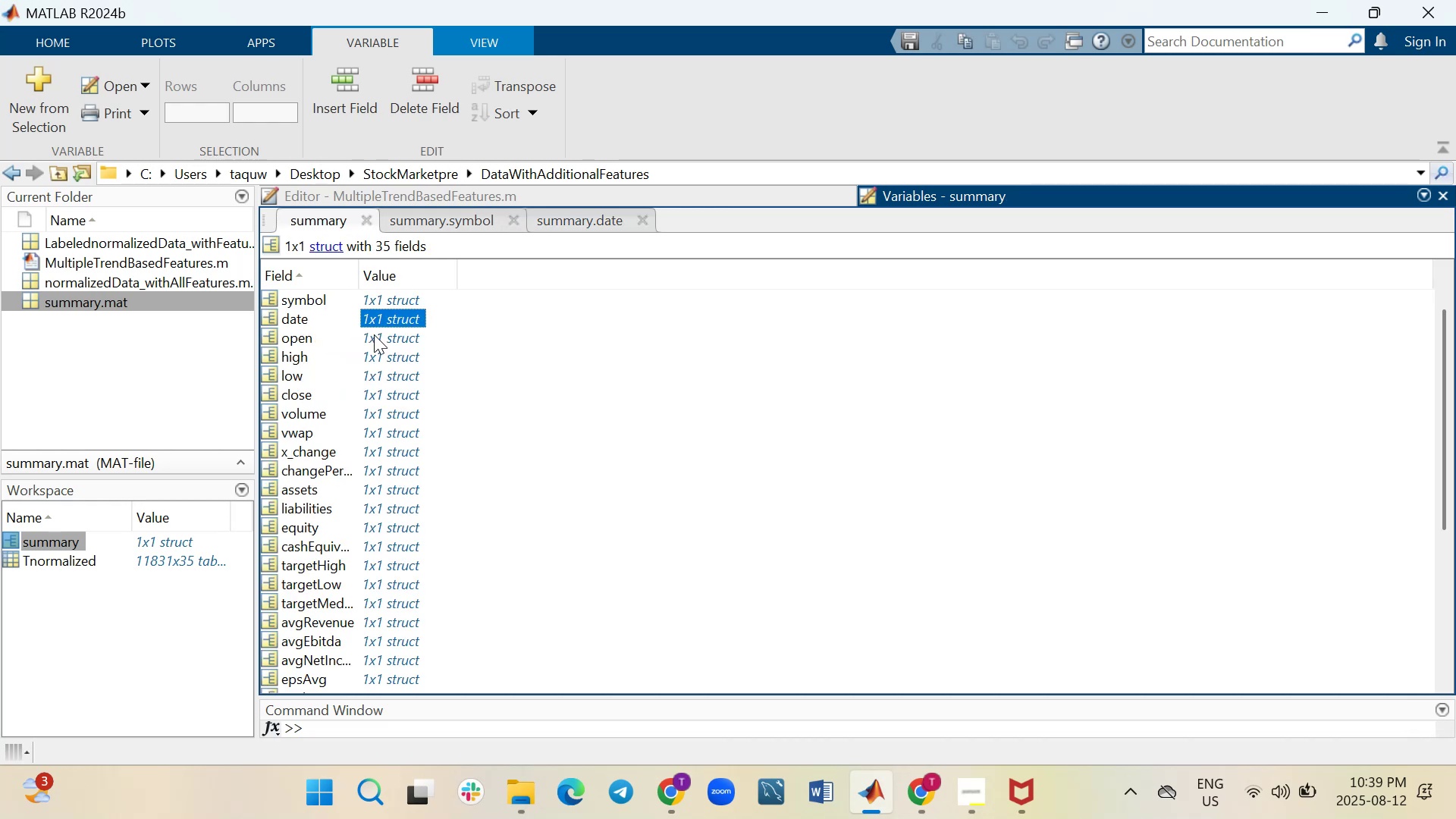 
double_click([378, 336])
 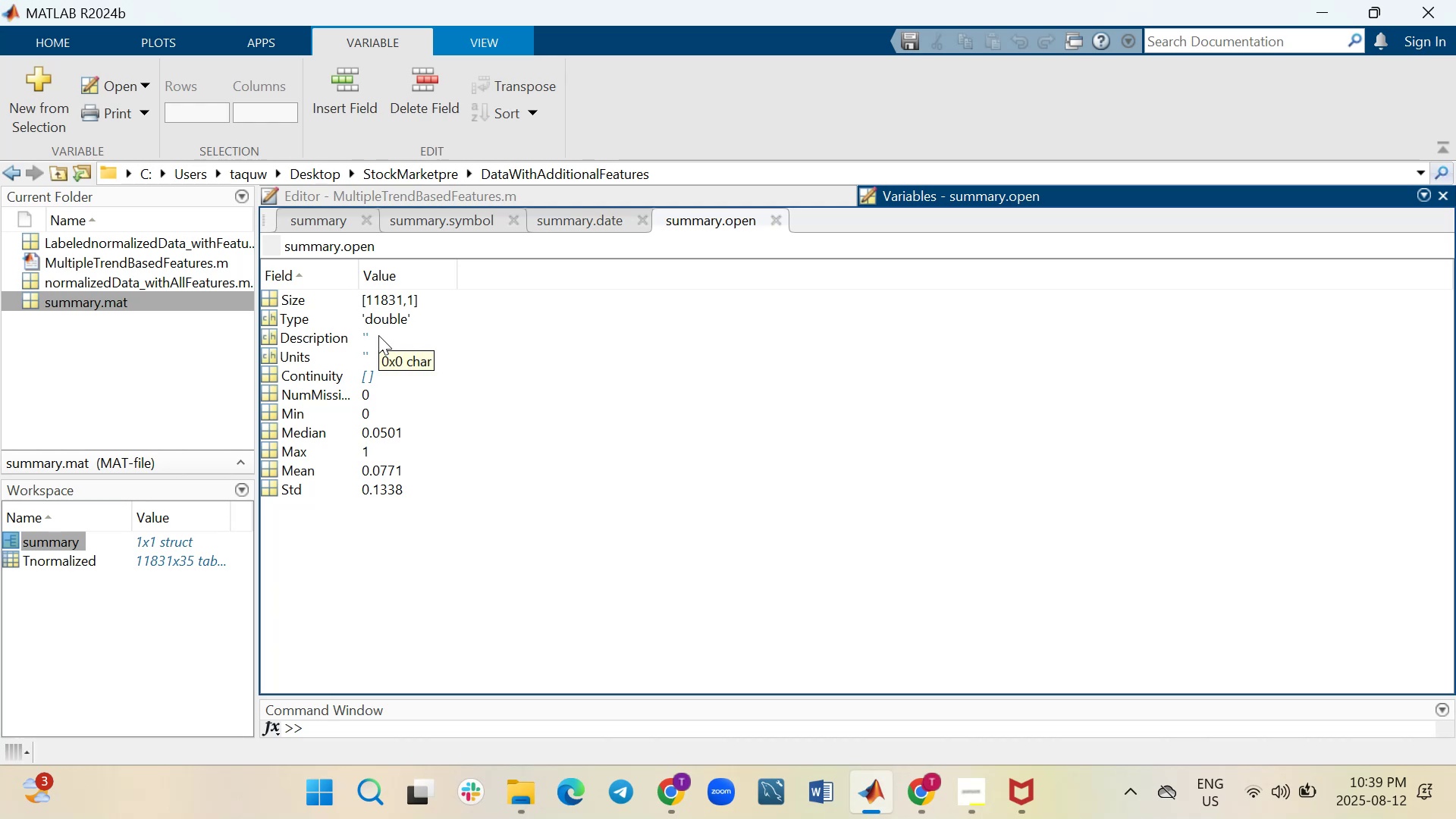 
wait(13.69)
 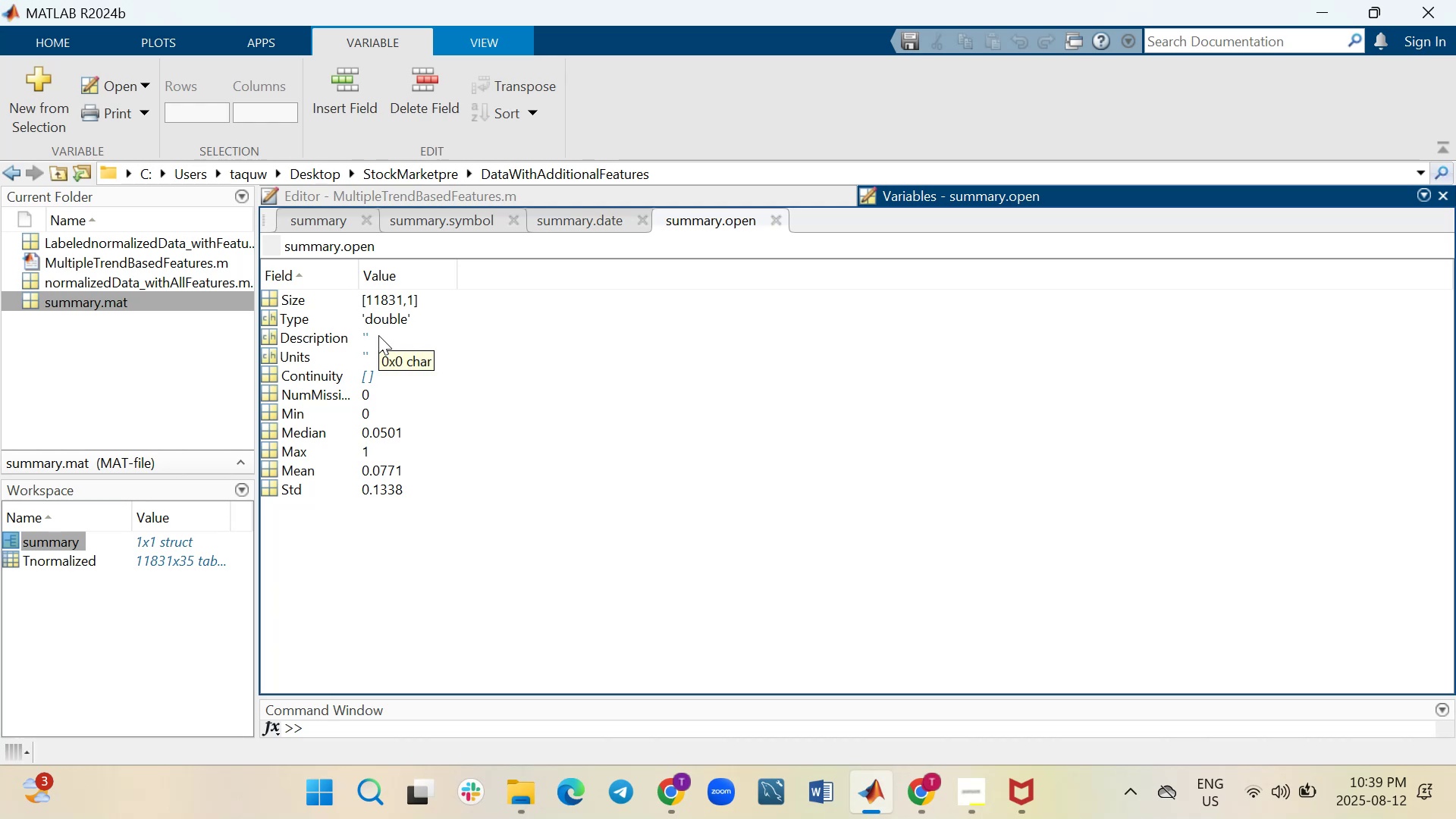 
left_click([330, 218])
 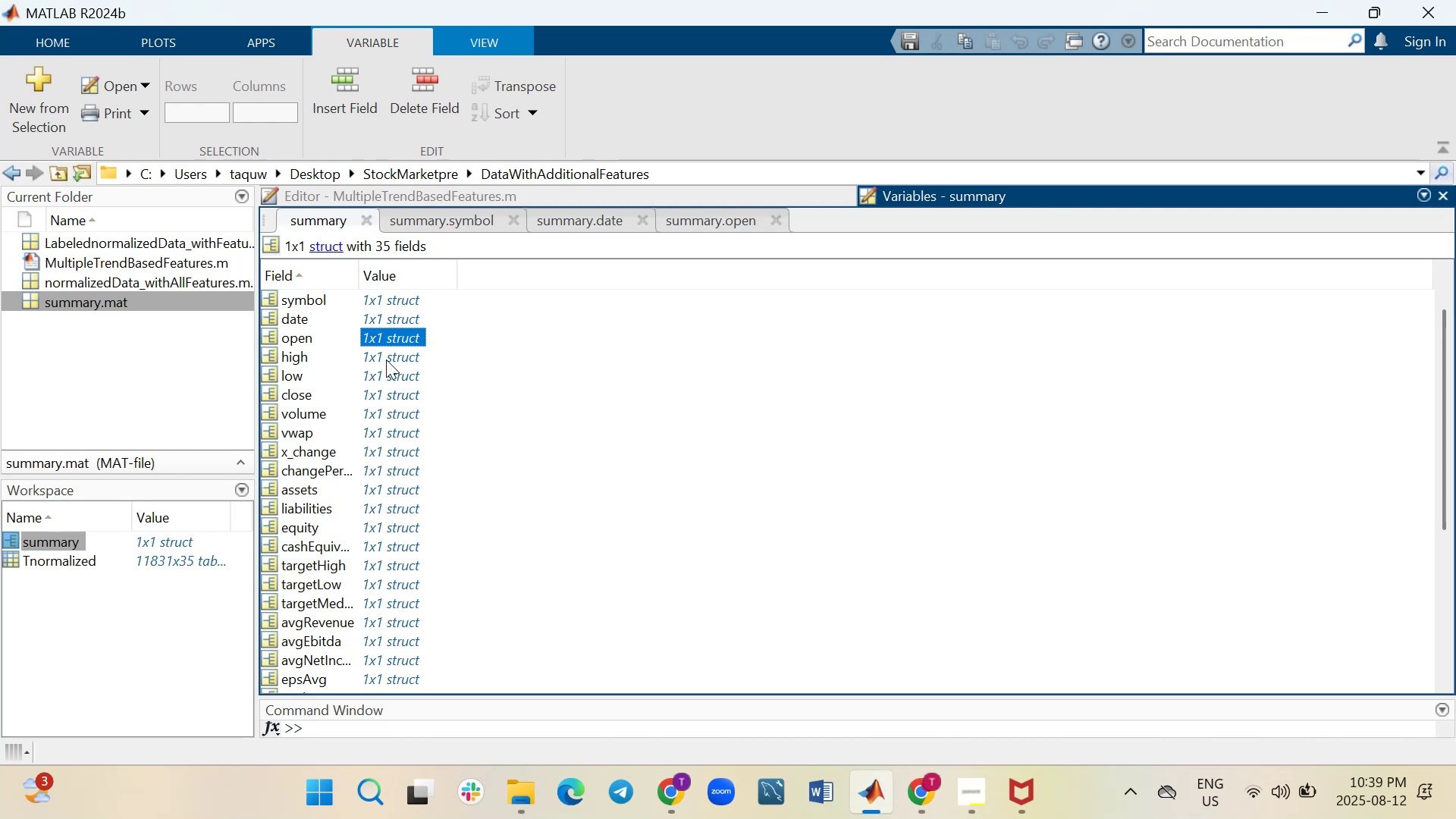 
double_click([390, 357])
 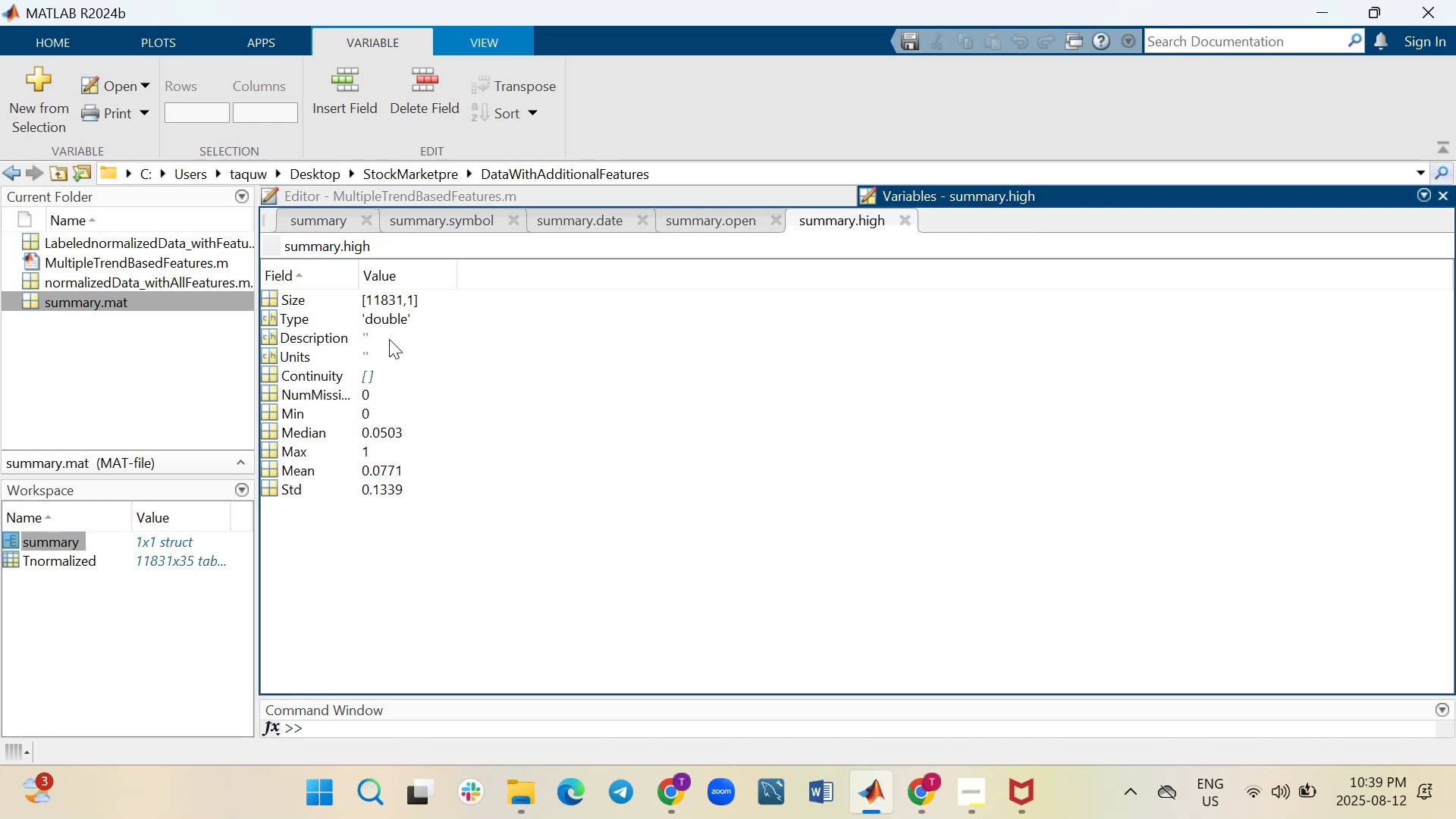 
left_click([340, 224])
 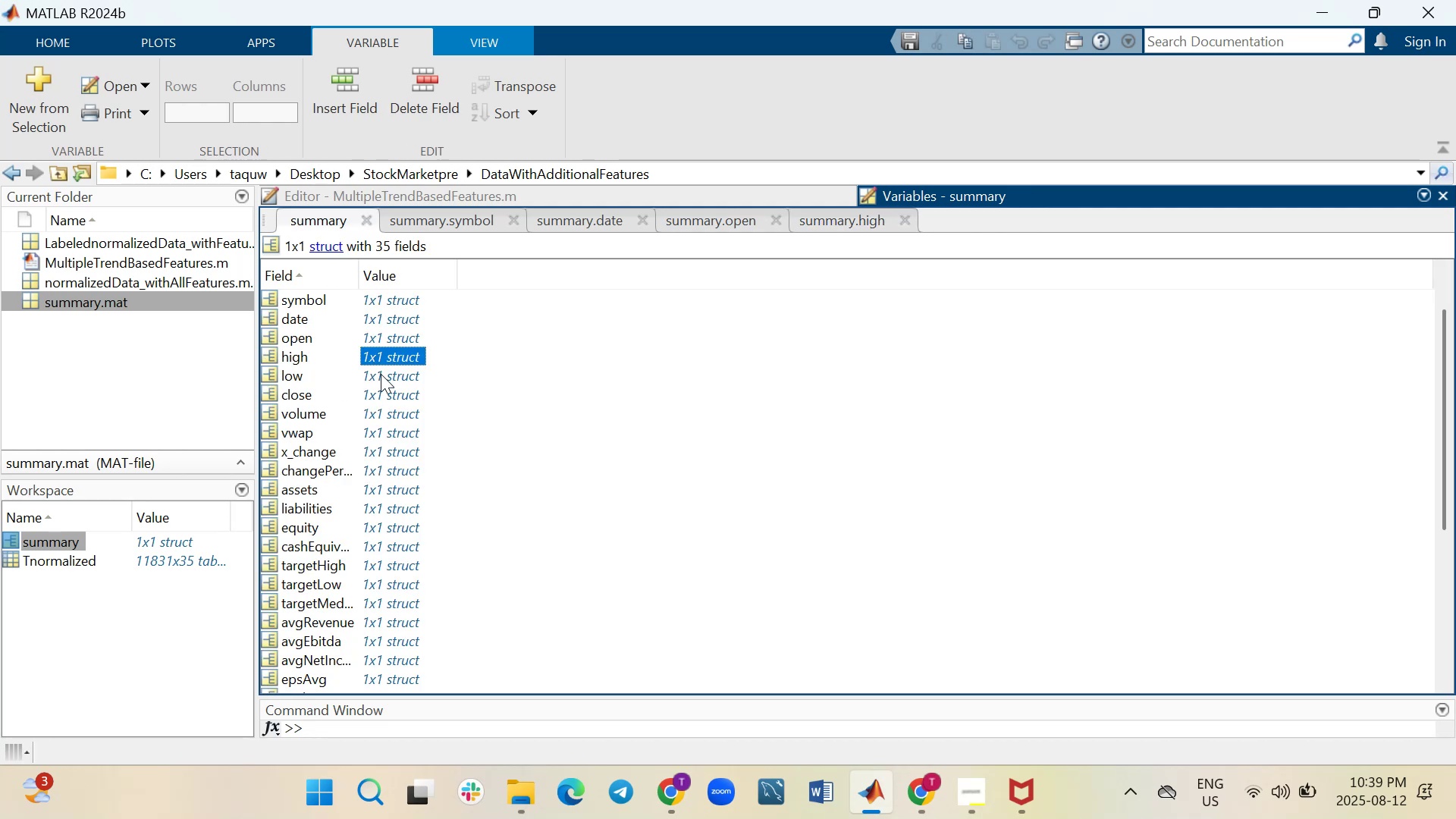 
double_click([381, 374])
 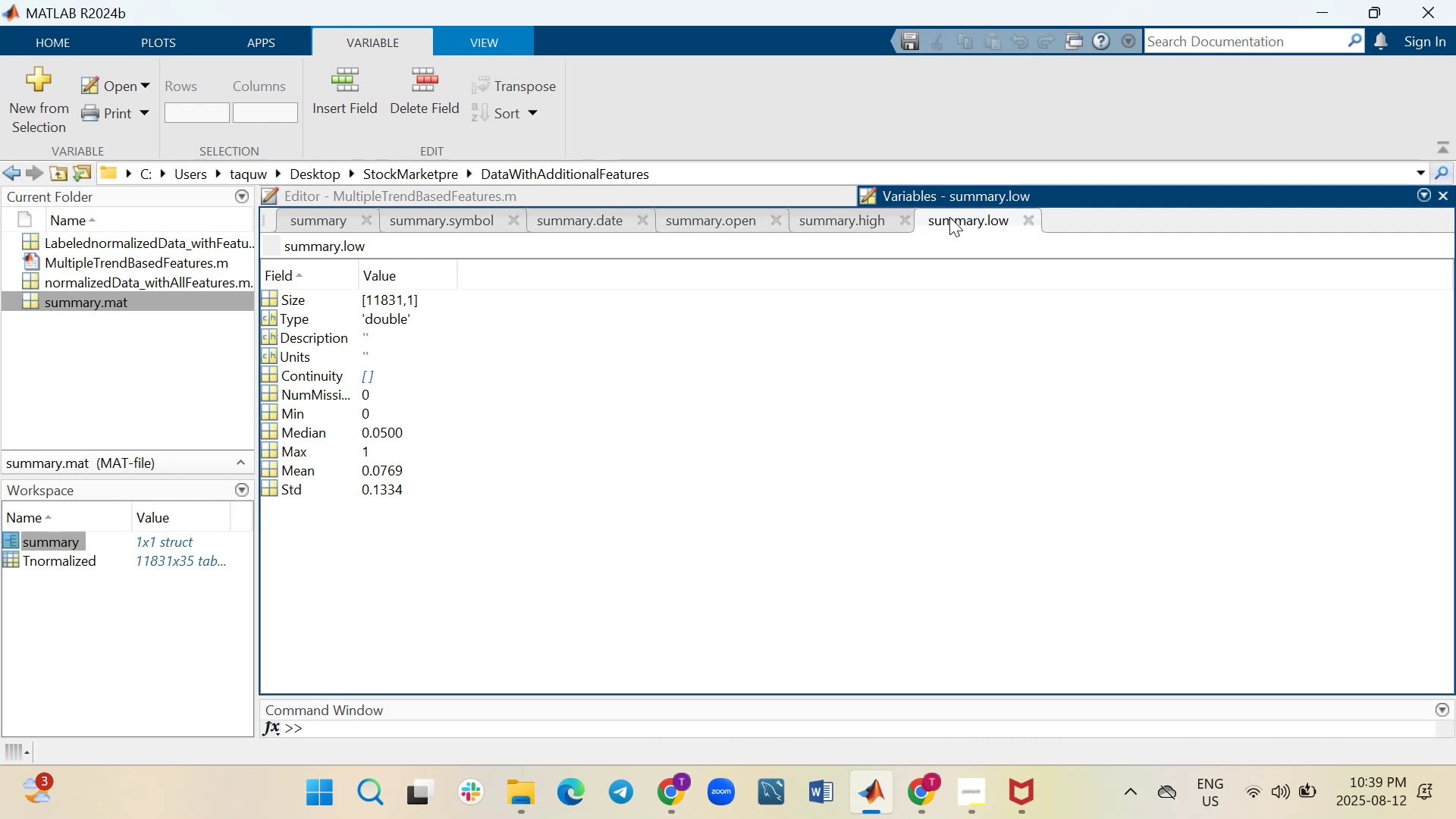 
wait(7.12)
 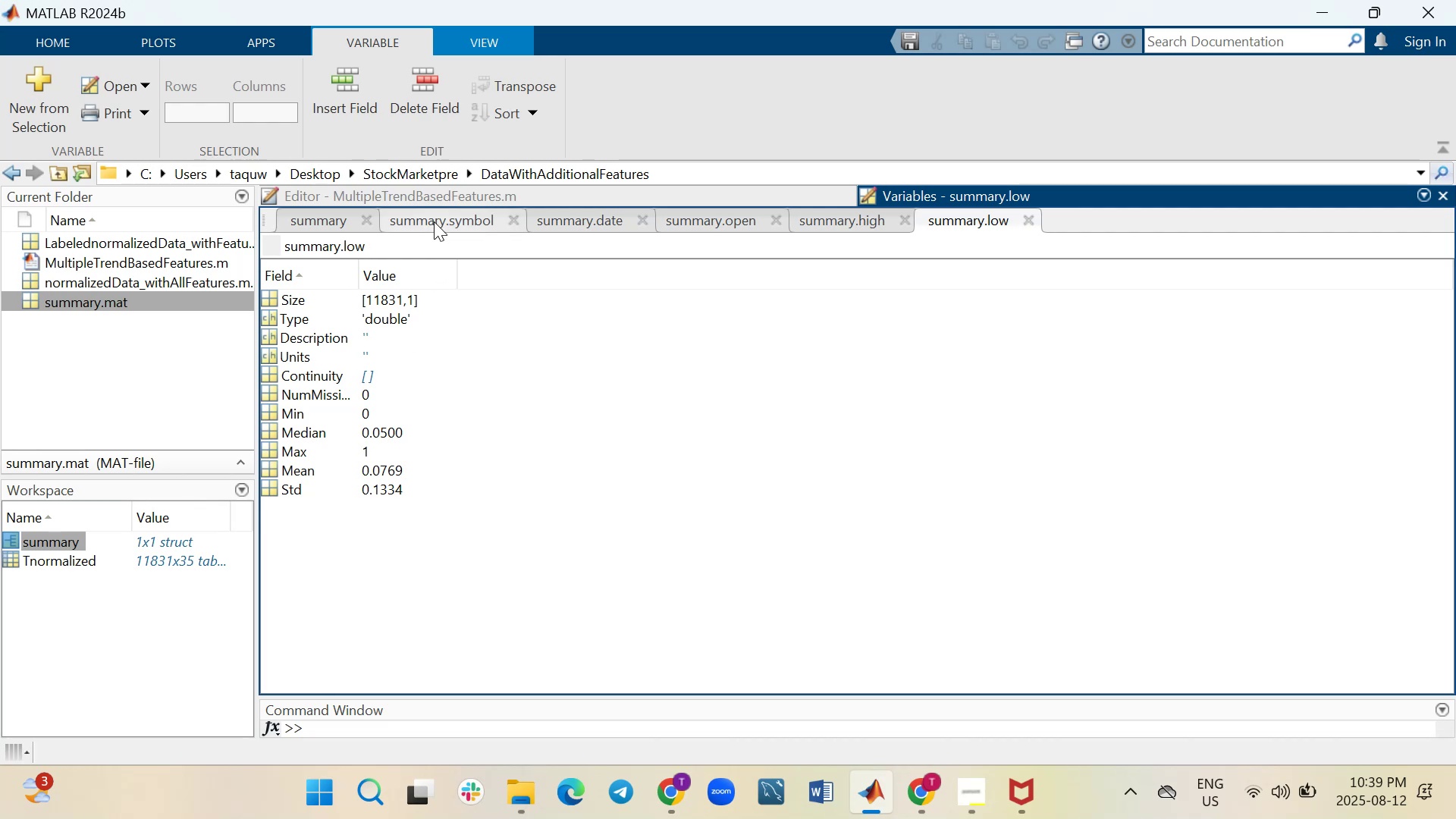 
left_click([321, 219])
 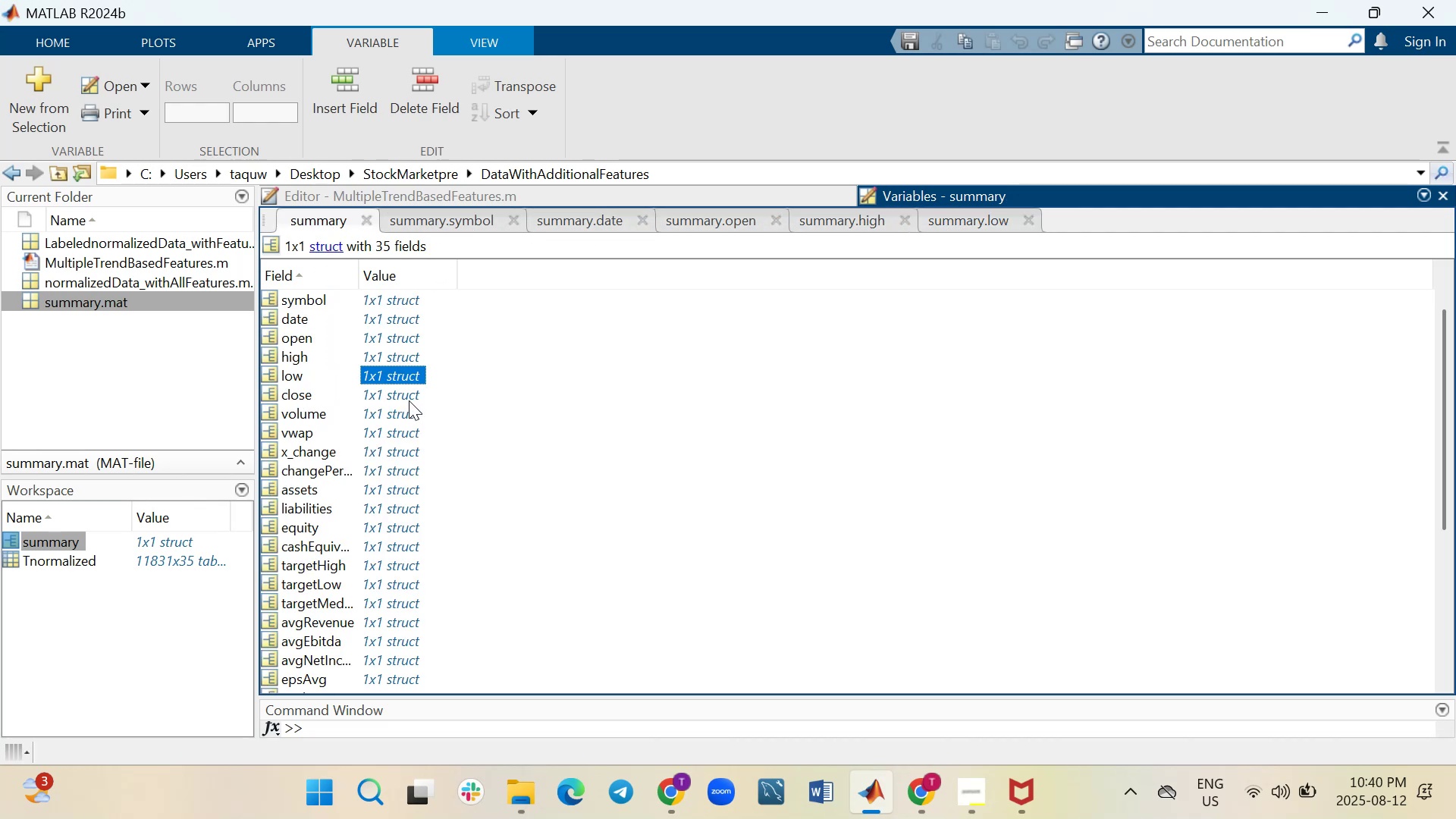 
double_click([405, 394])
 